 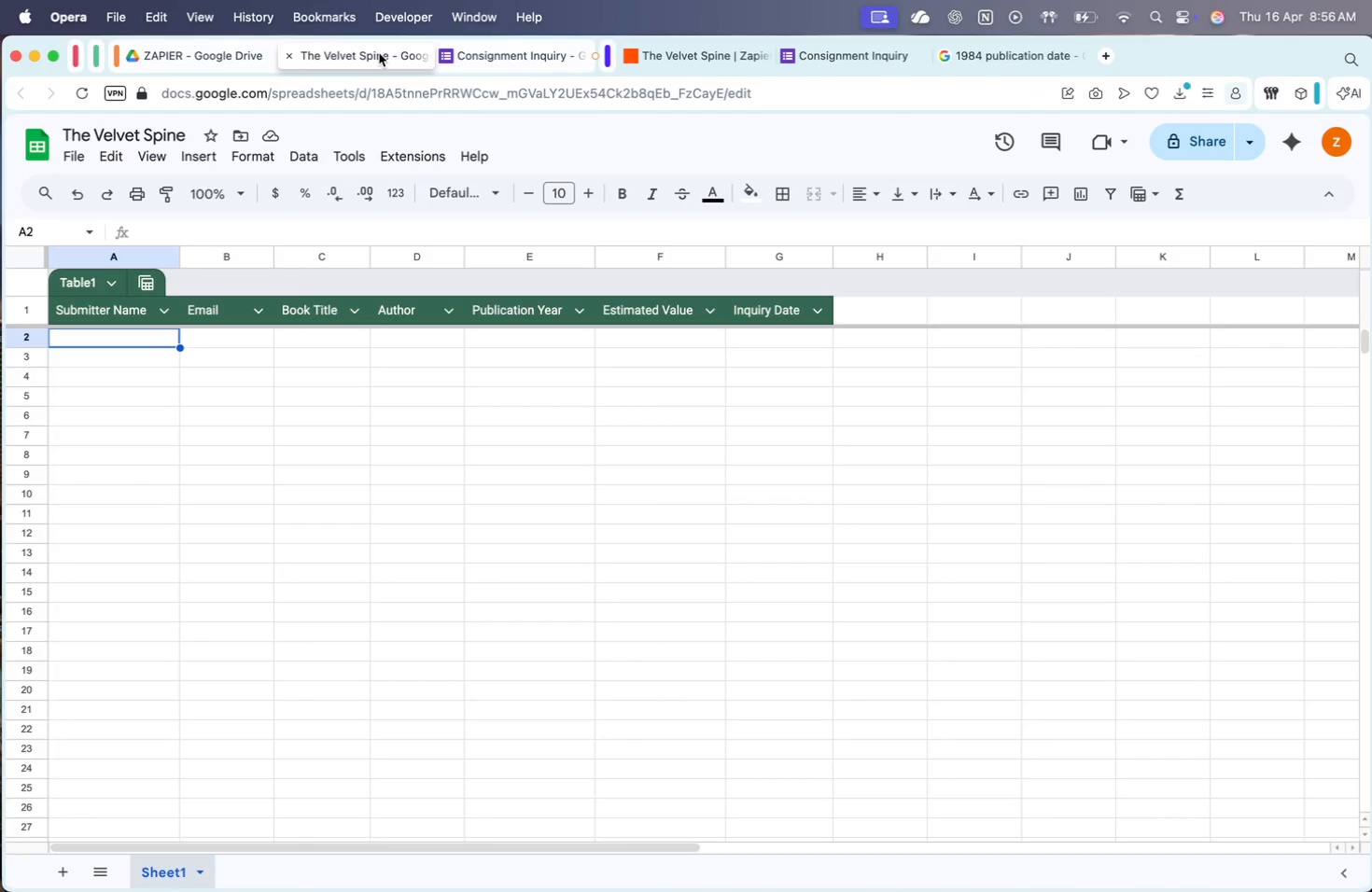 
left_click([861, 293])
 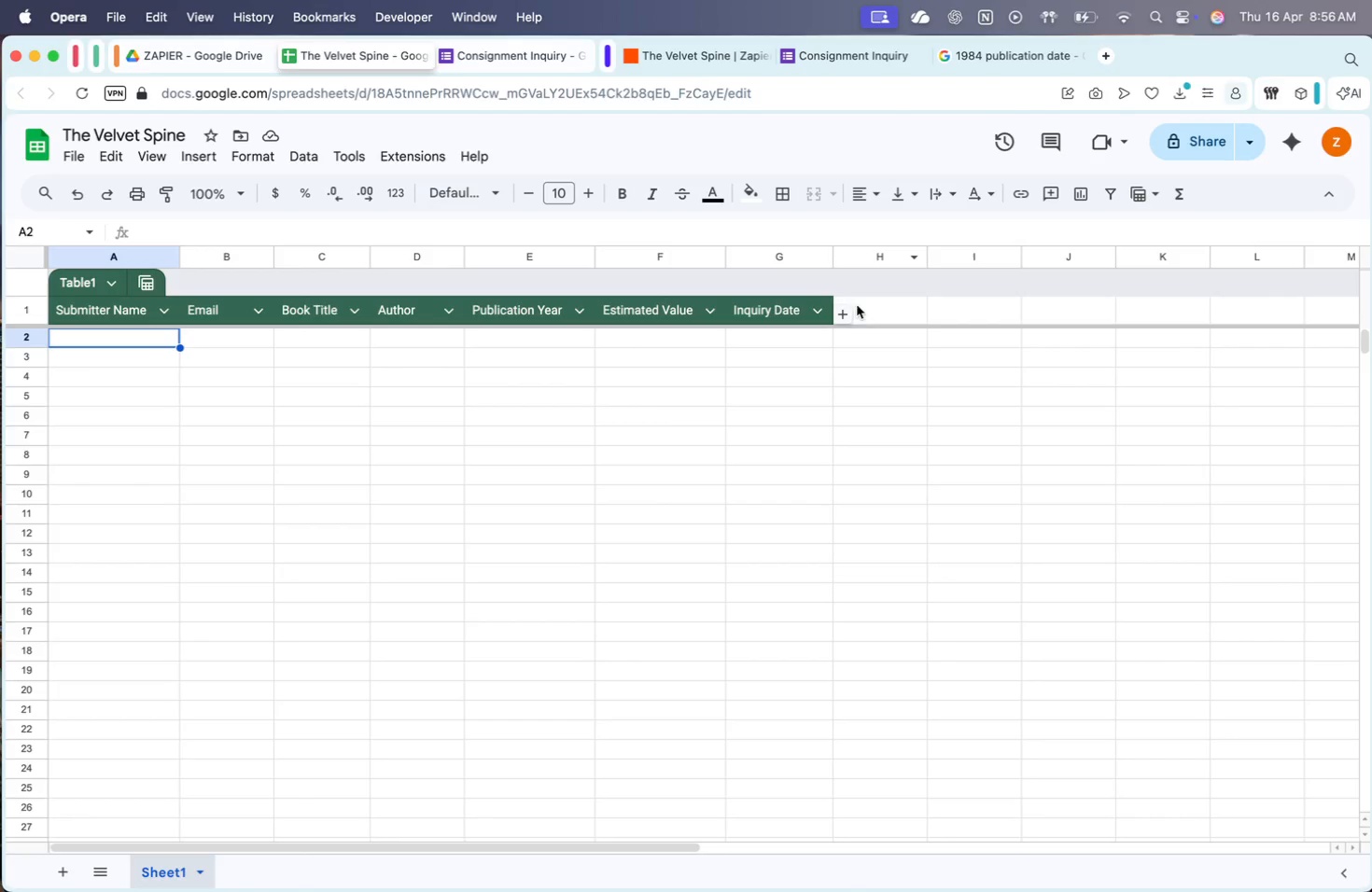 
left_click([836, 314])
 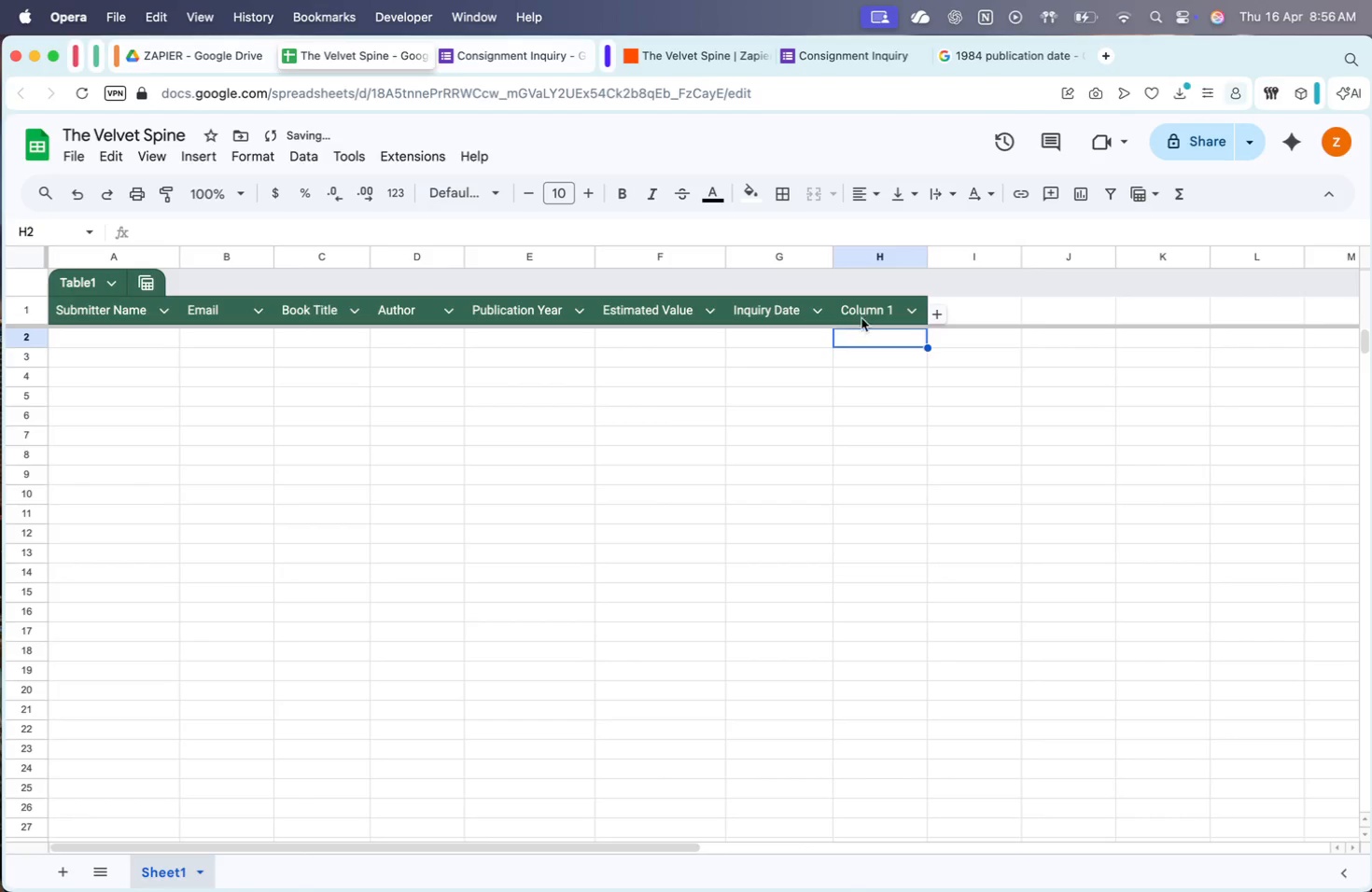 
type(n)
key(Backspace)
type(NOte)
key(Backspace)
key(Backspace)
key(Backspace)
type(otes)
 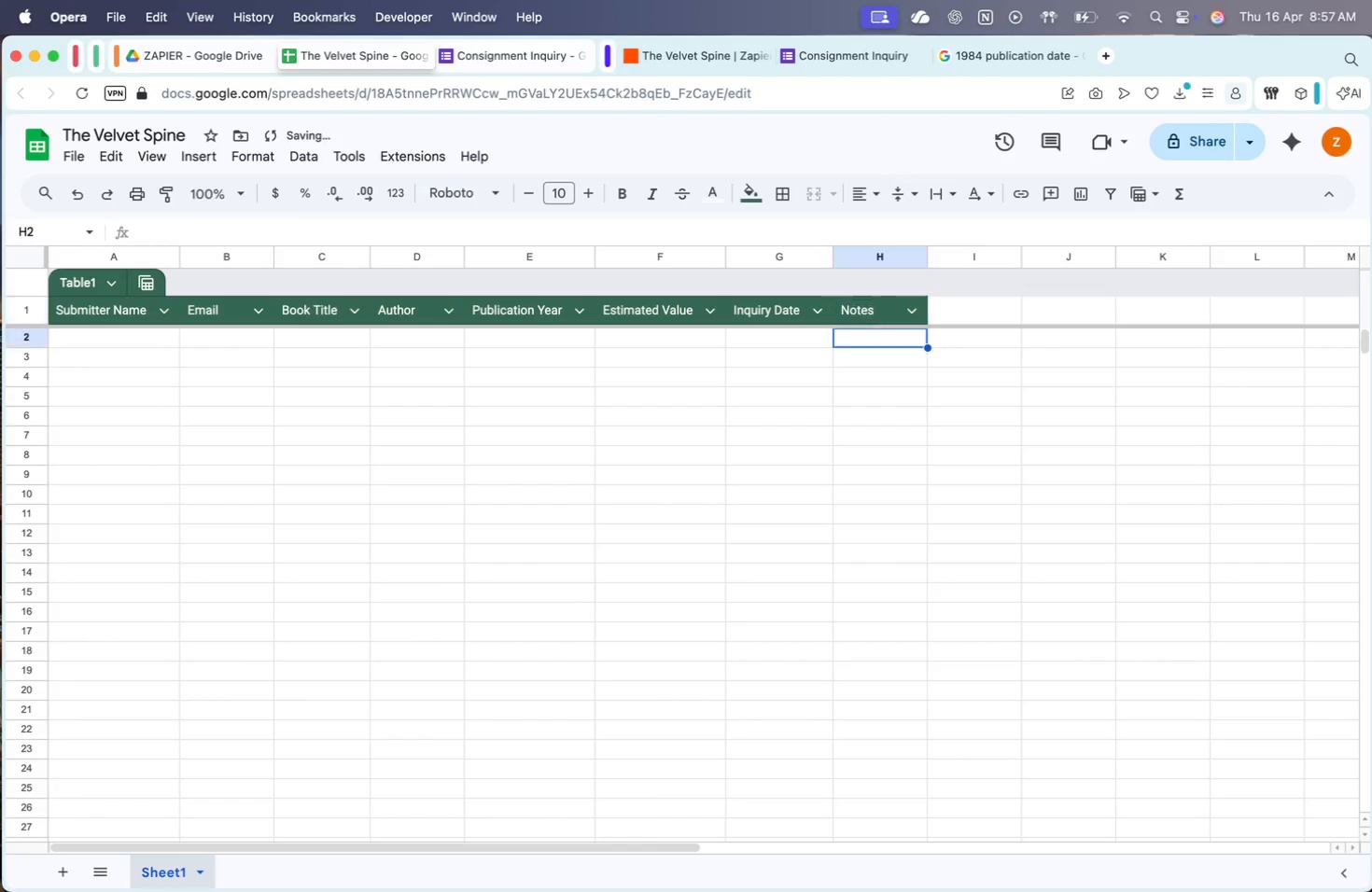 
key(Enter)
 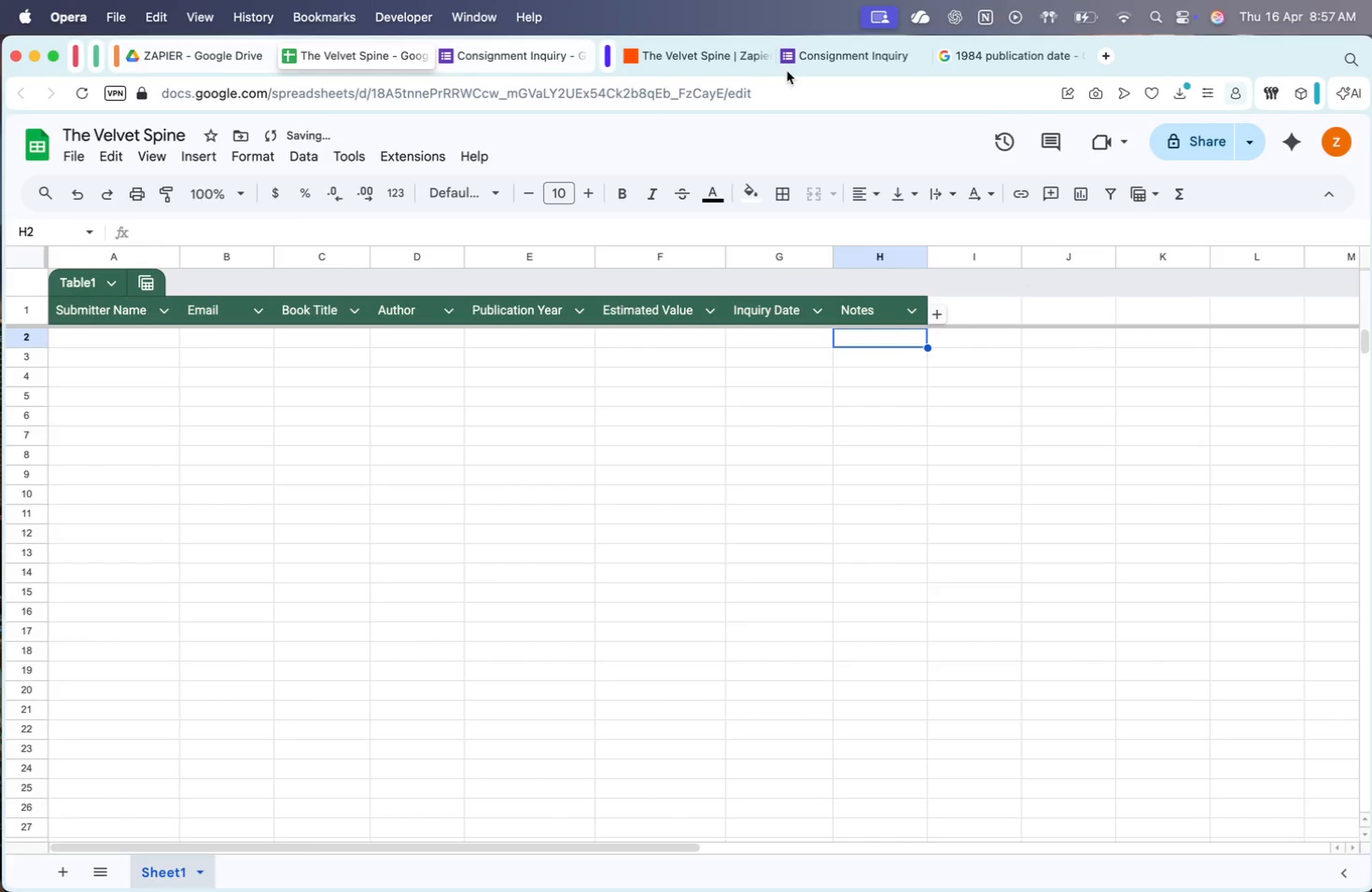 
left_click([815, 55])
 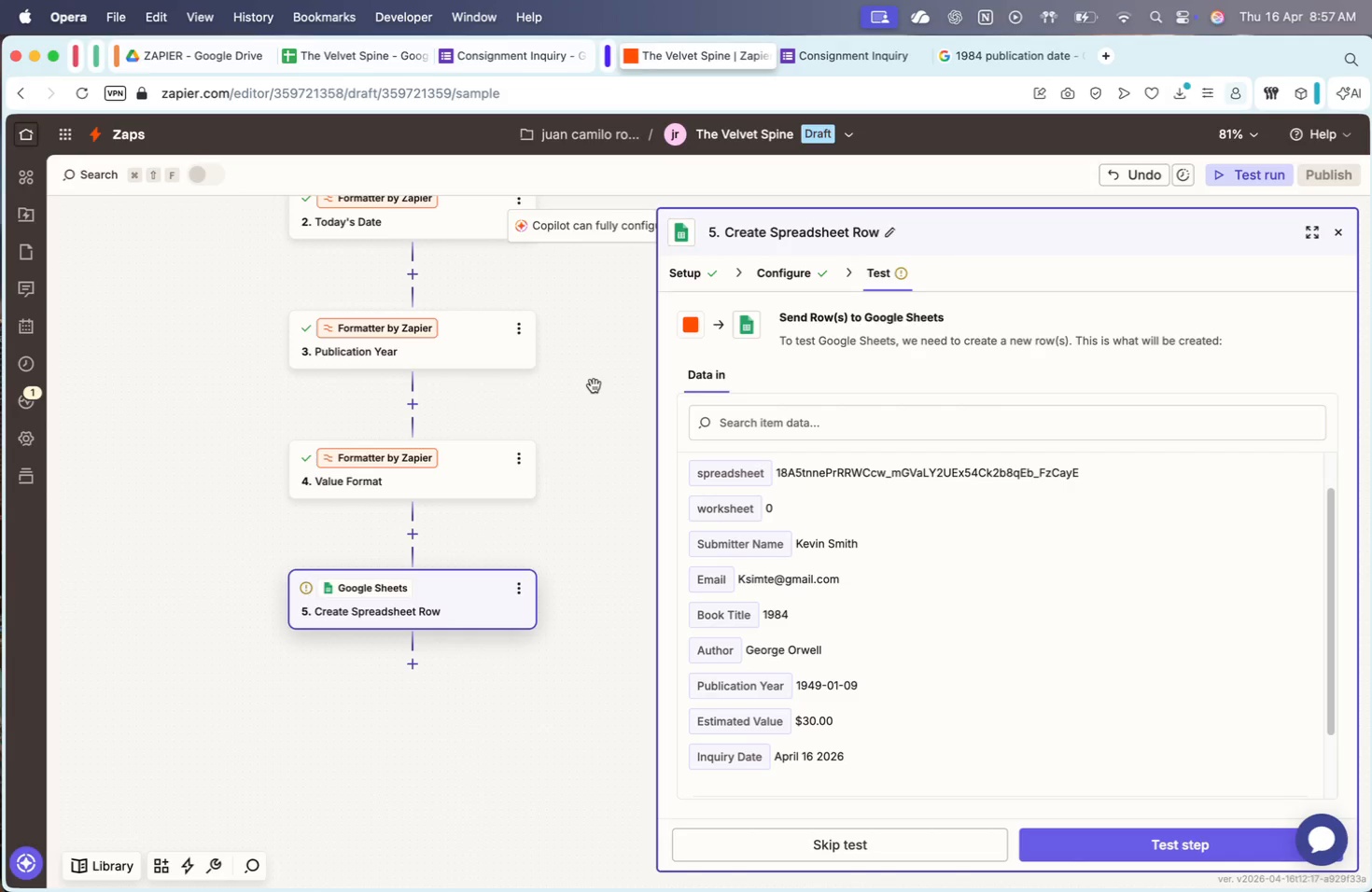 
wait(25.42)
 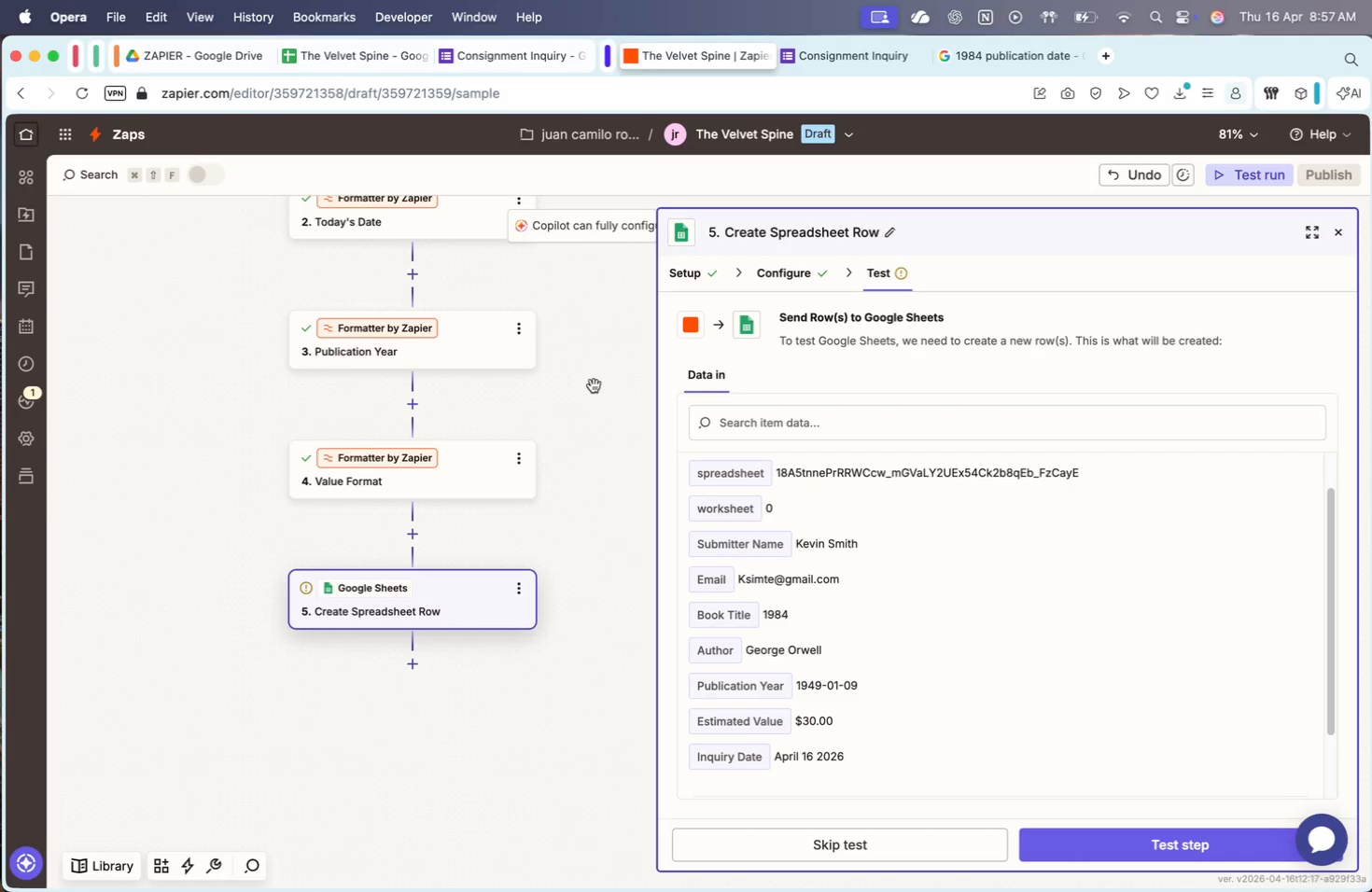 
left_click([796, 281])
 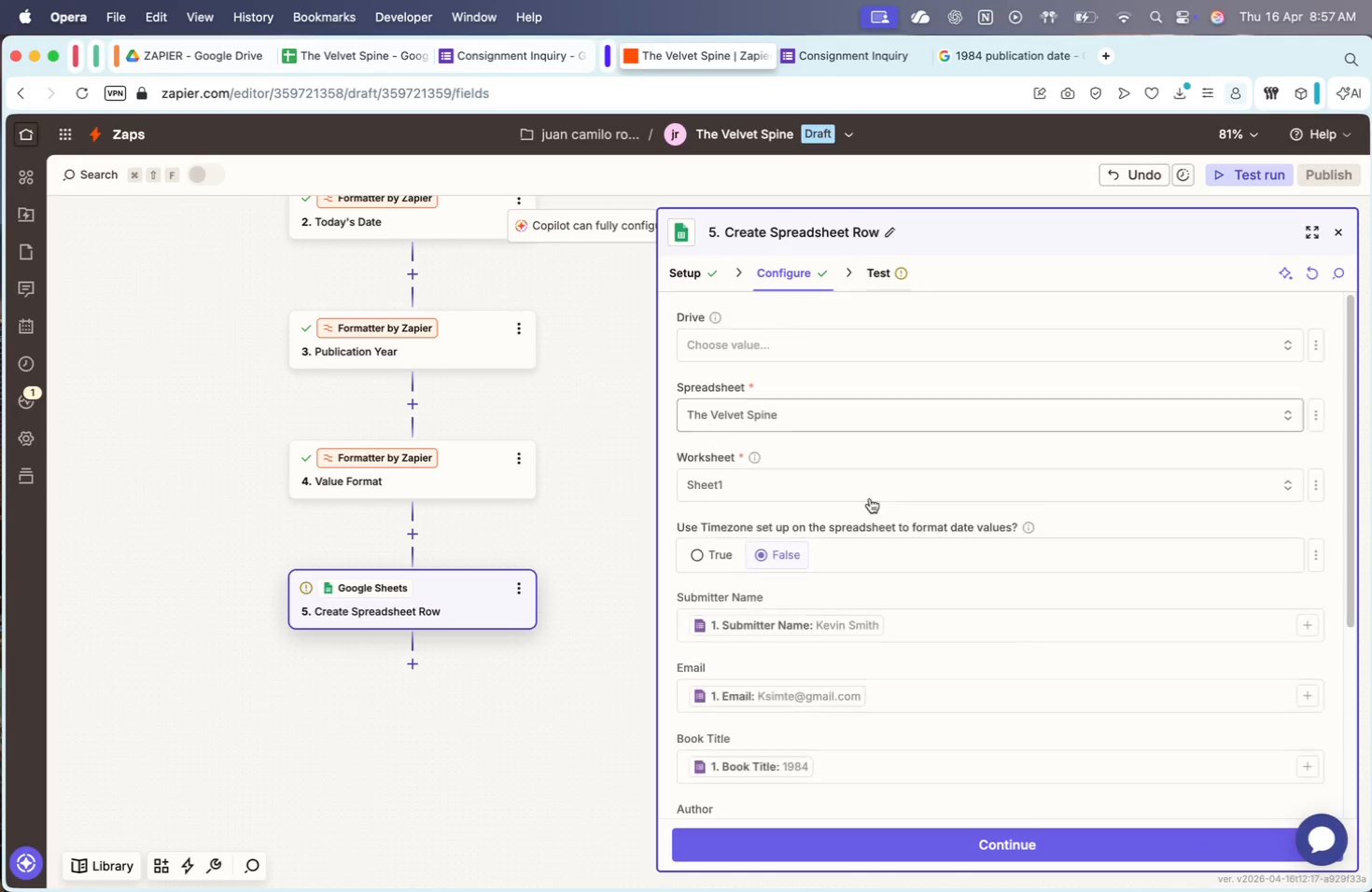 
scroll: coordinate [870, 498], scroll_direction: up, amount: 85.0
 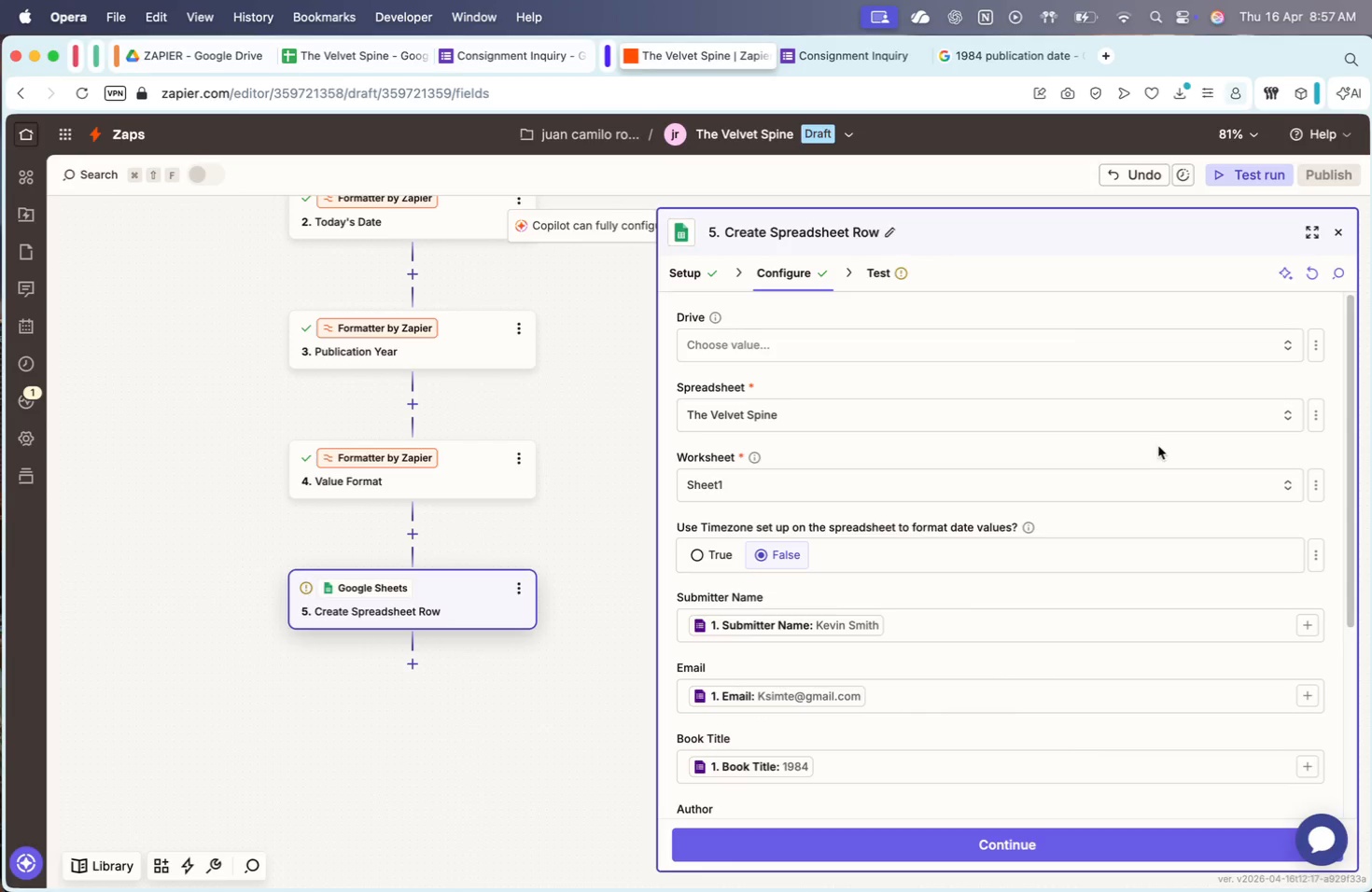 
left_click([878, 766])
 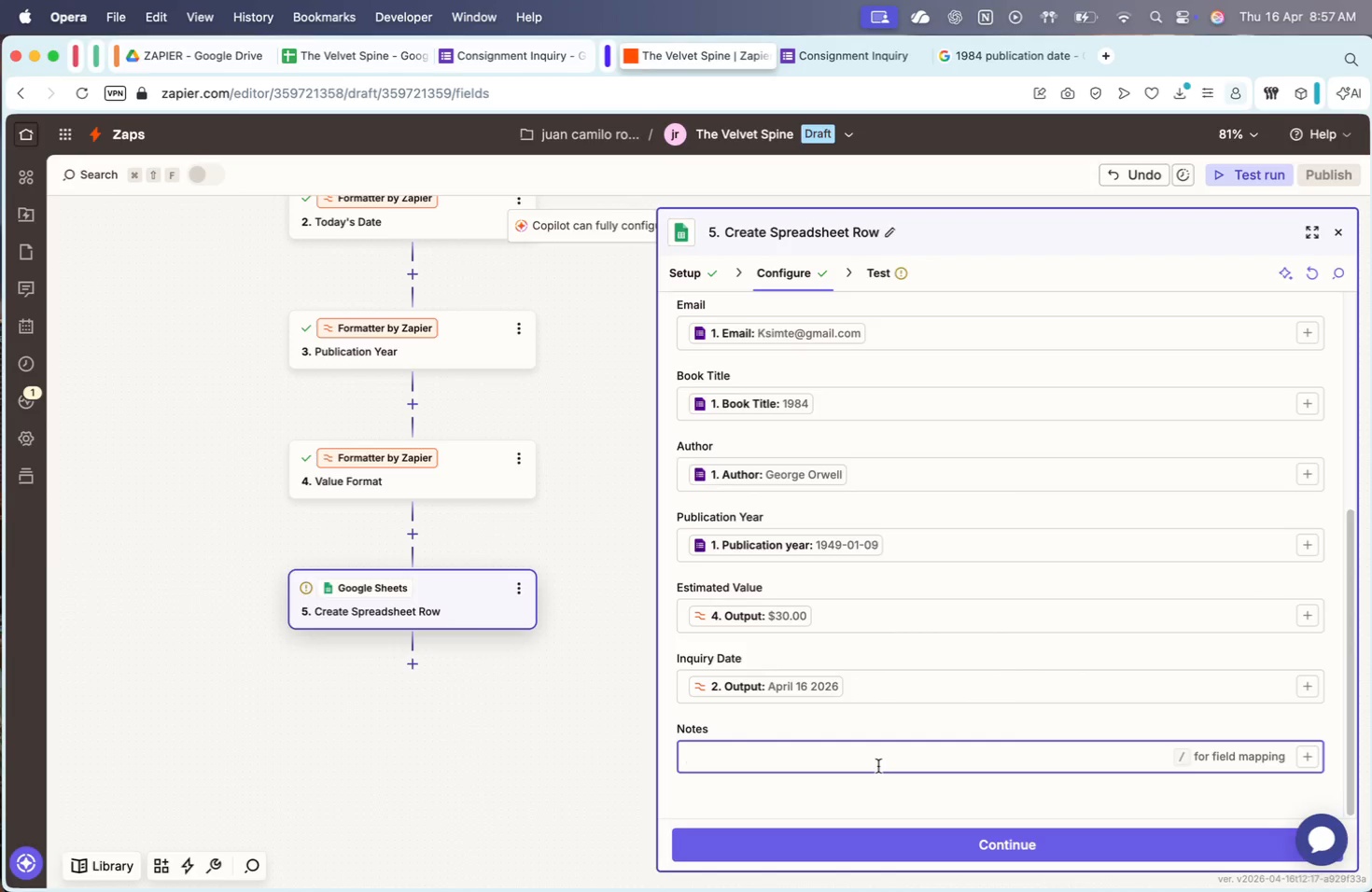 
scroll: coordinate [1072, 527], scroll_direction: down, amount: 172.0
 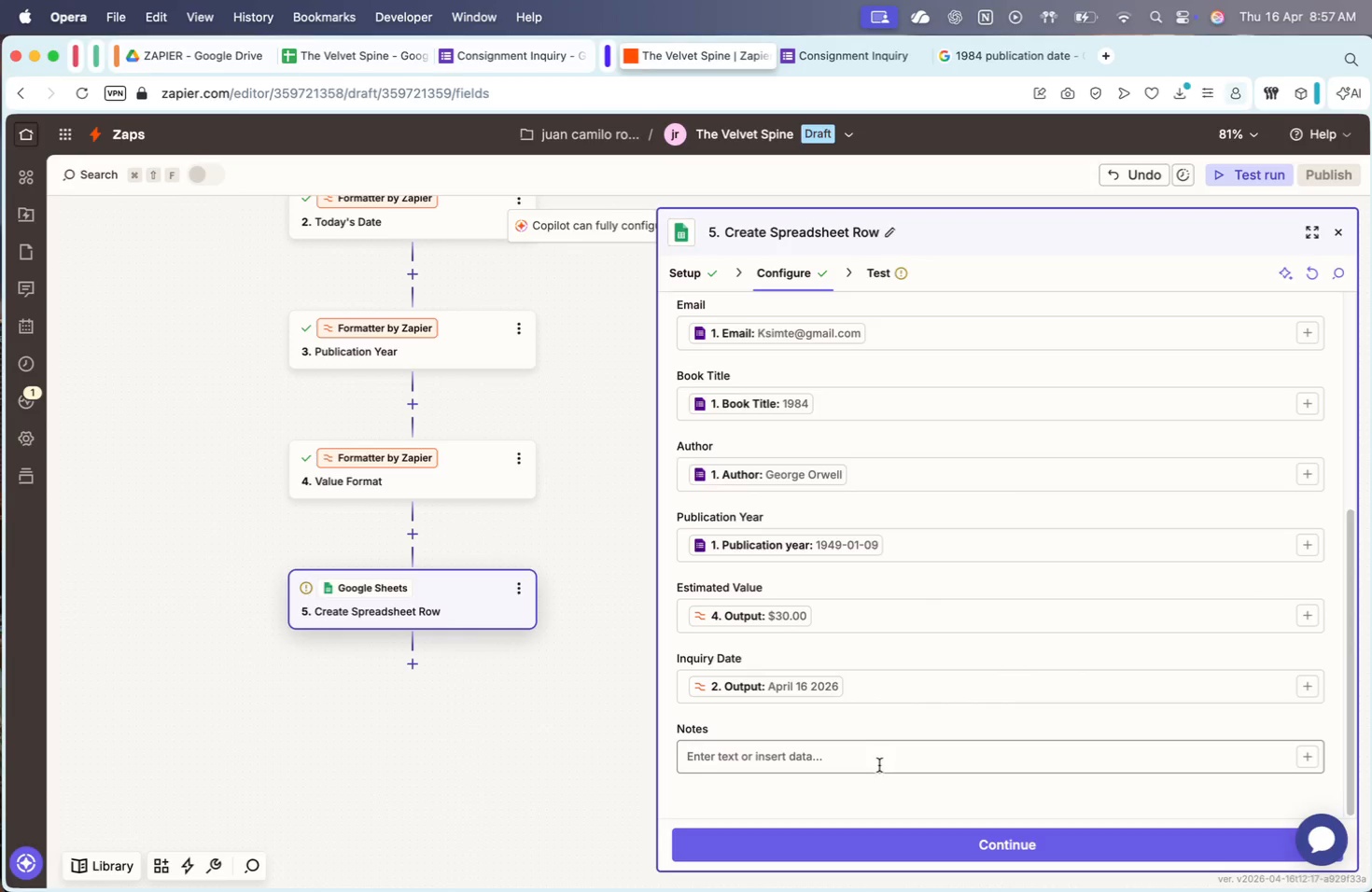 
key(Slash)
 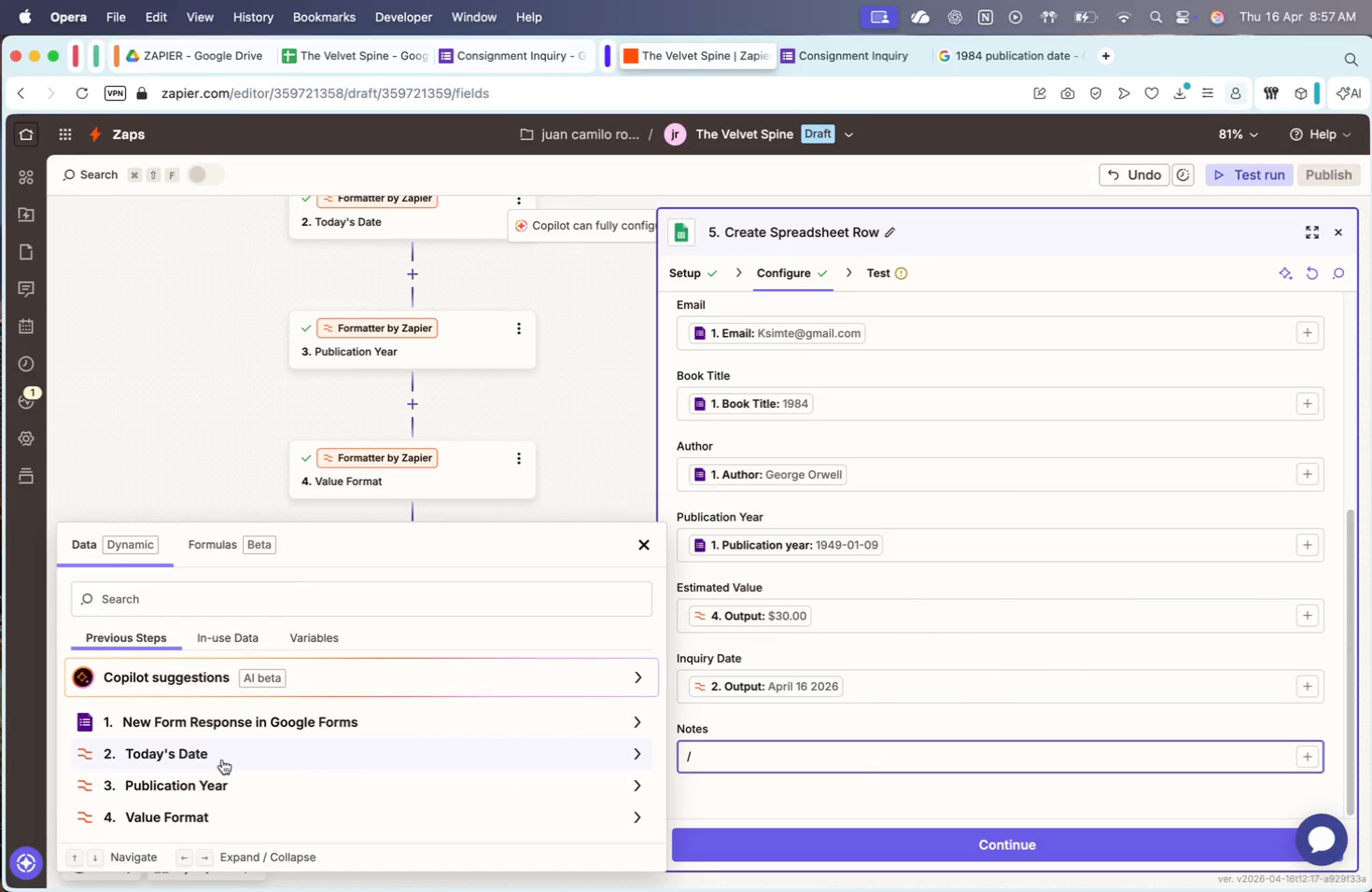 
left_click([228, 742])
 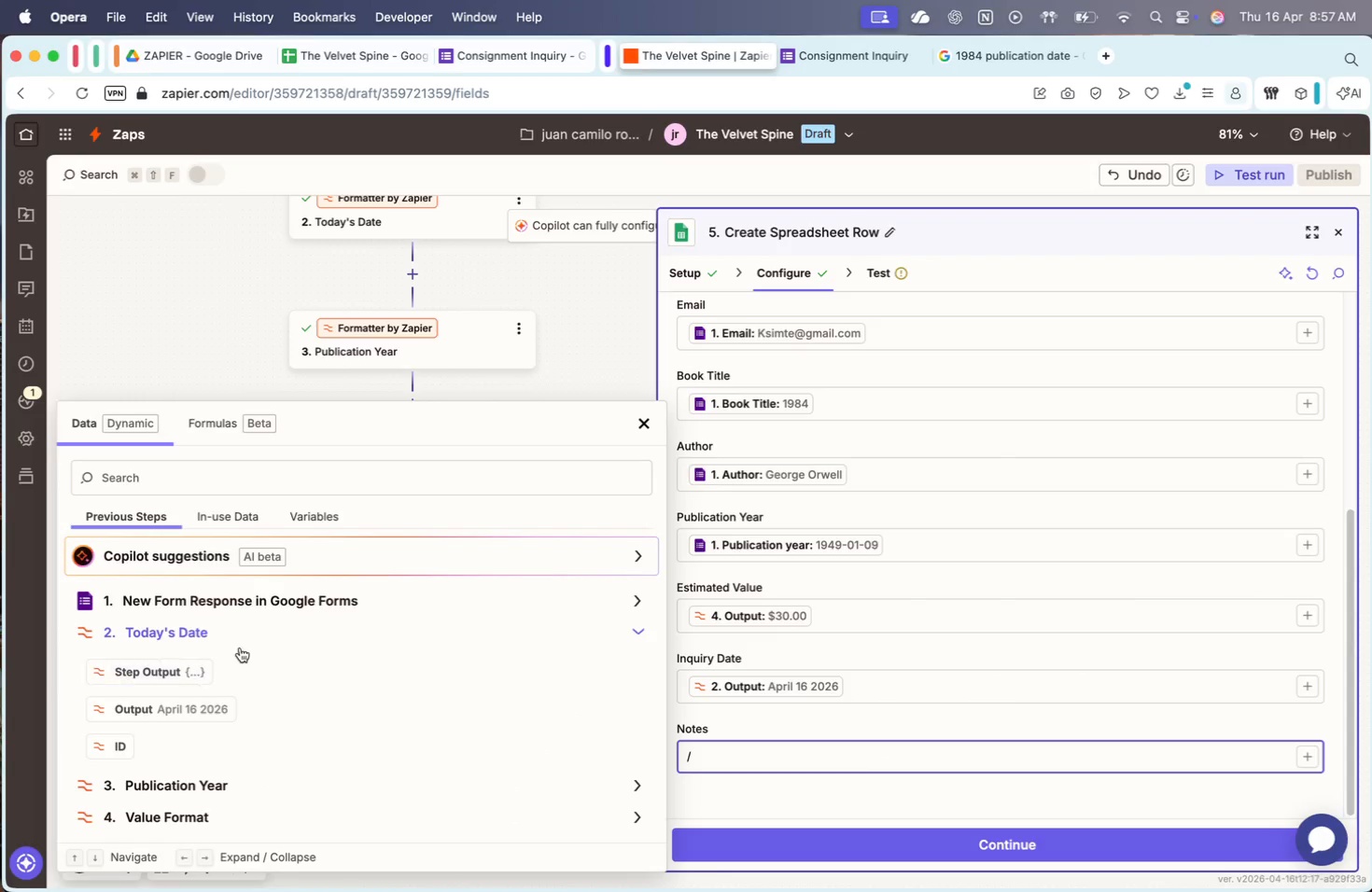 
left_click([245, 625])
 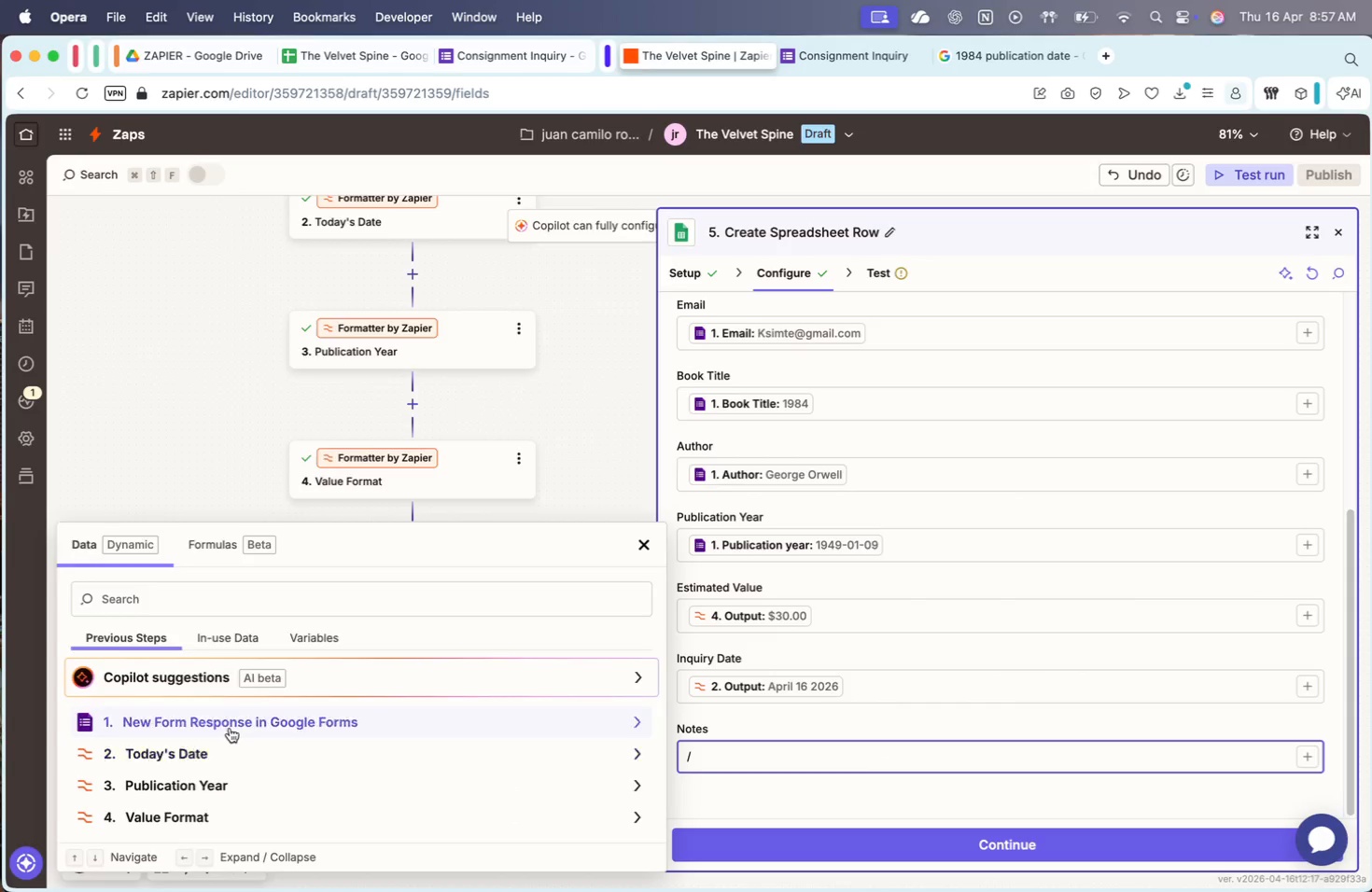 
scroll: coordinate [230, 728], scroll_direction: down, amount: 120.0
 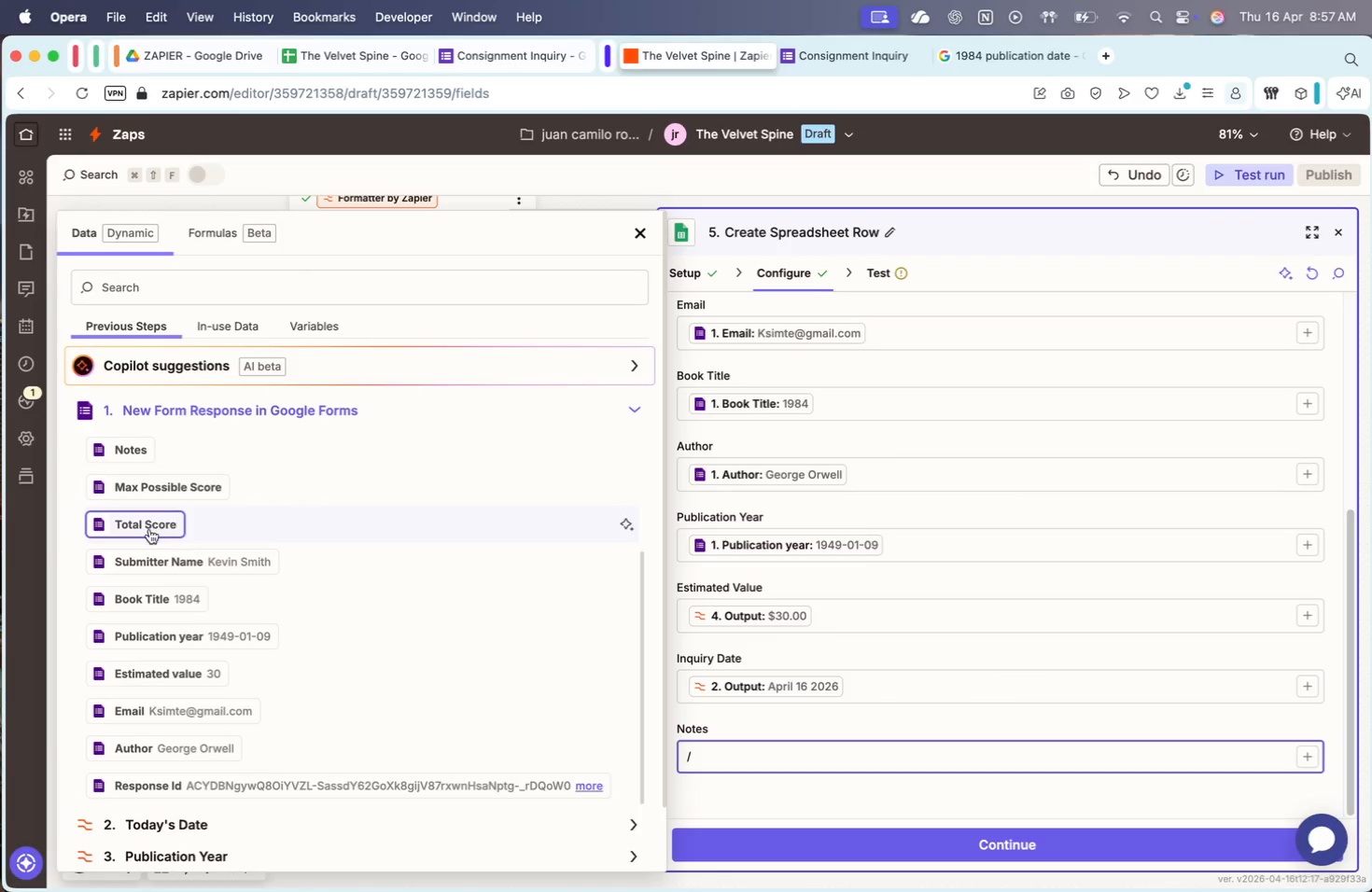 
left_click([135, 450])
 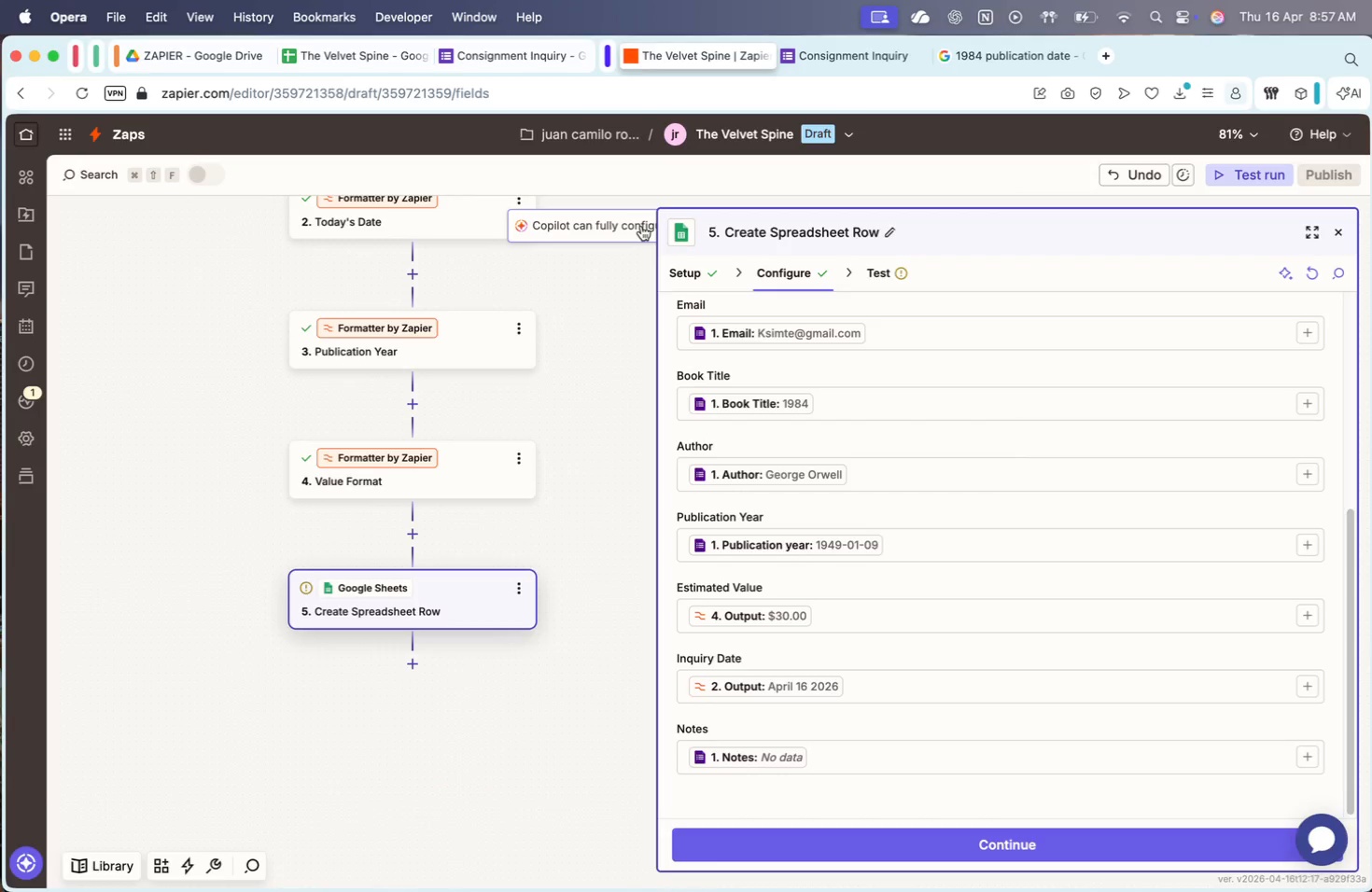 
scroll: coordinate [501, 453], scroll_direction: up, amount: 1.0
 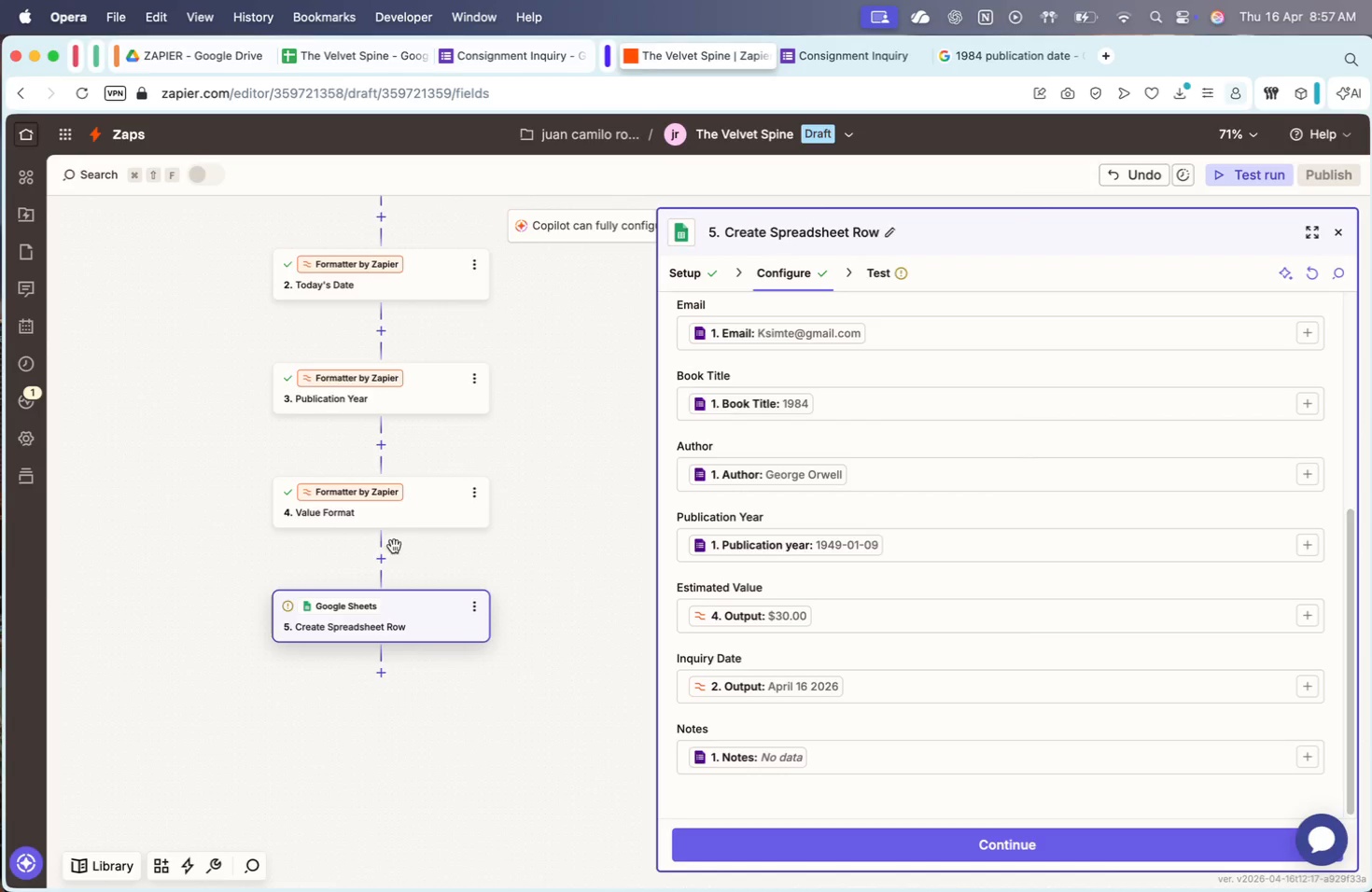 
left_click([379, 560])
 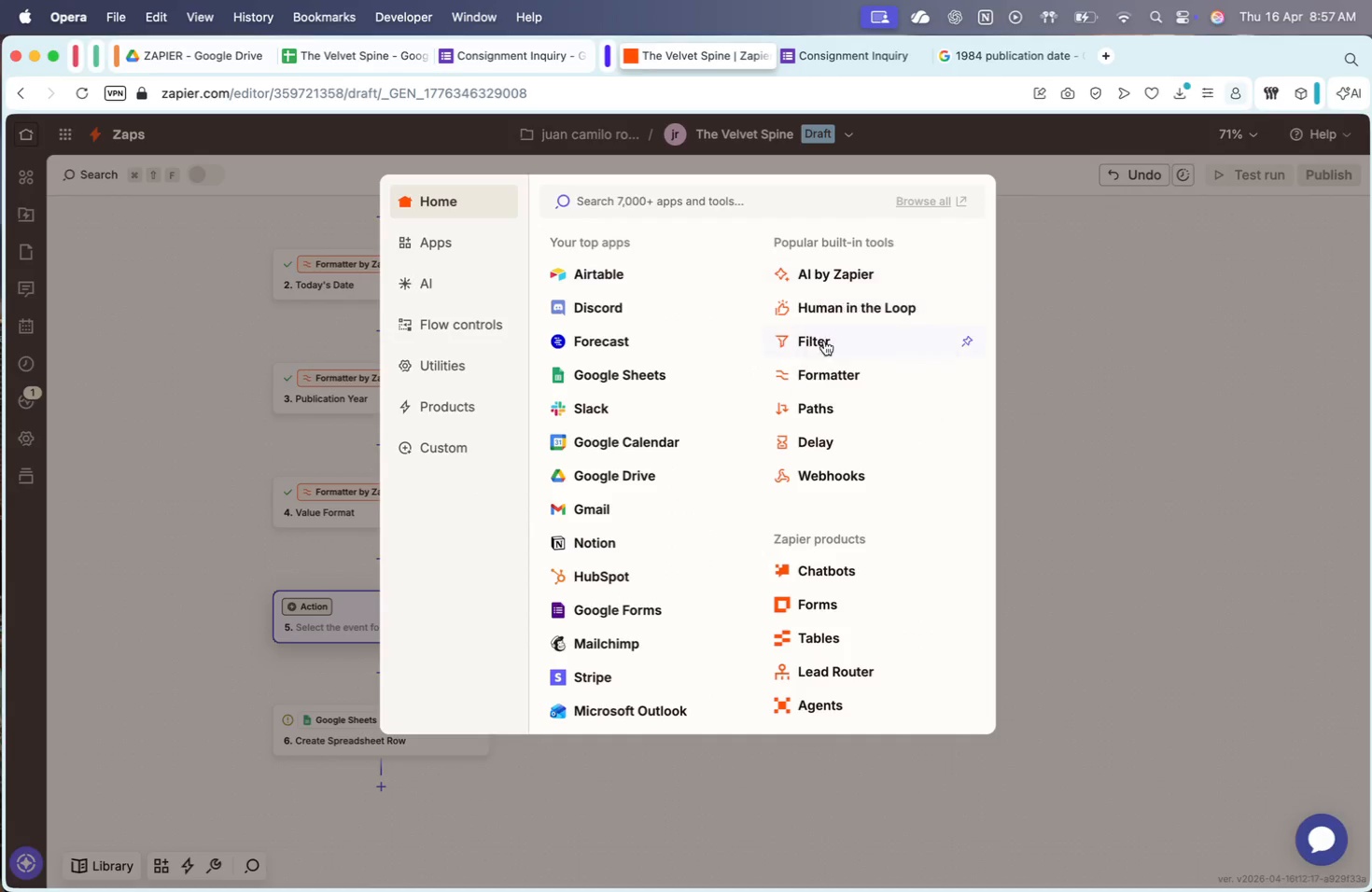 
left_click([825, 367])
 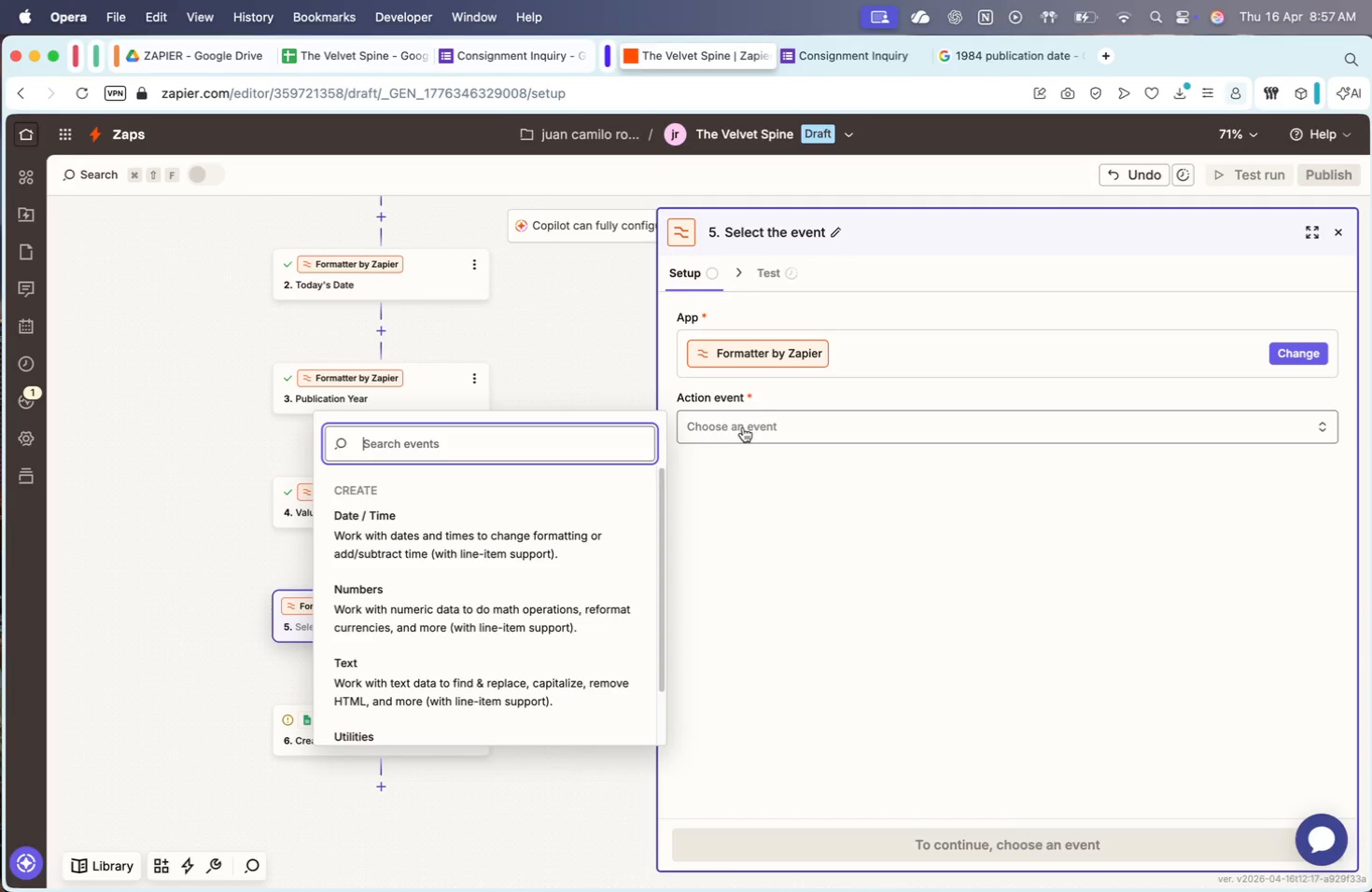 
left_click([491, 665])
 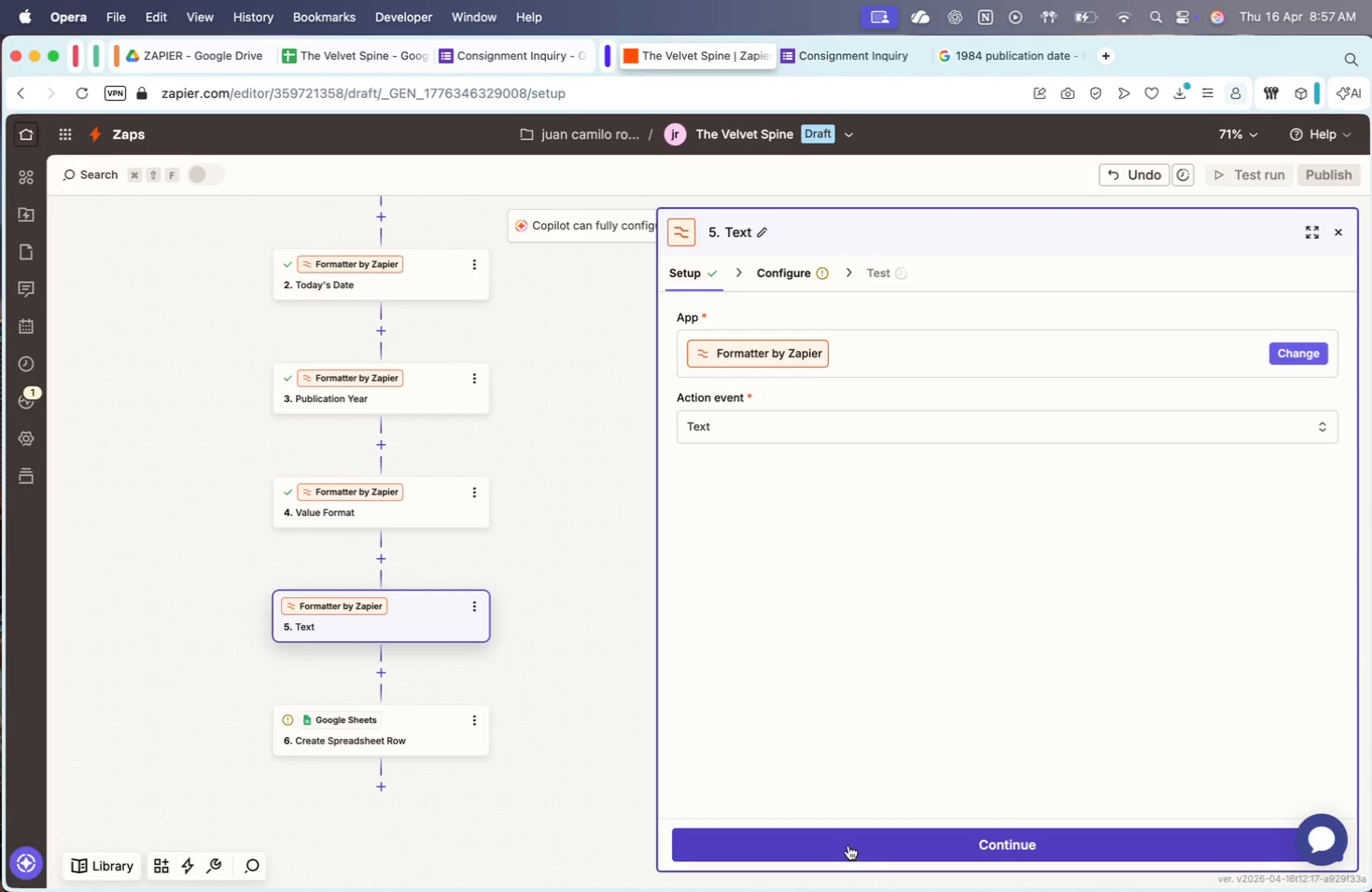 
left_click([844, 834])
 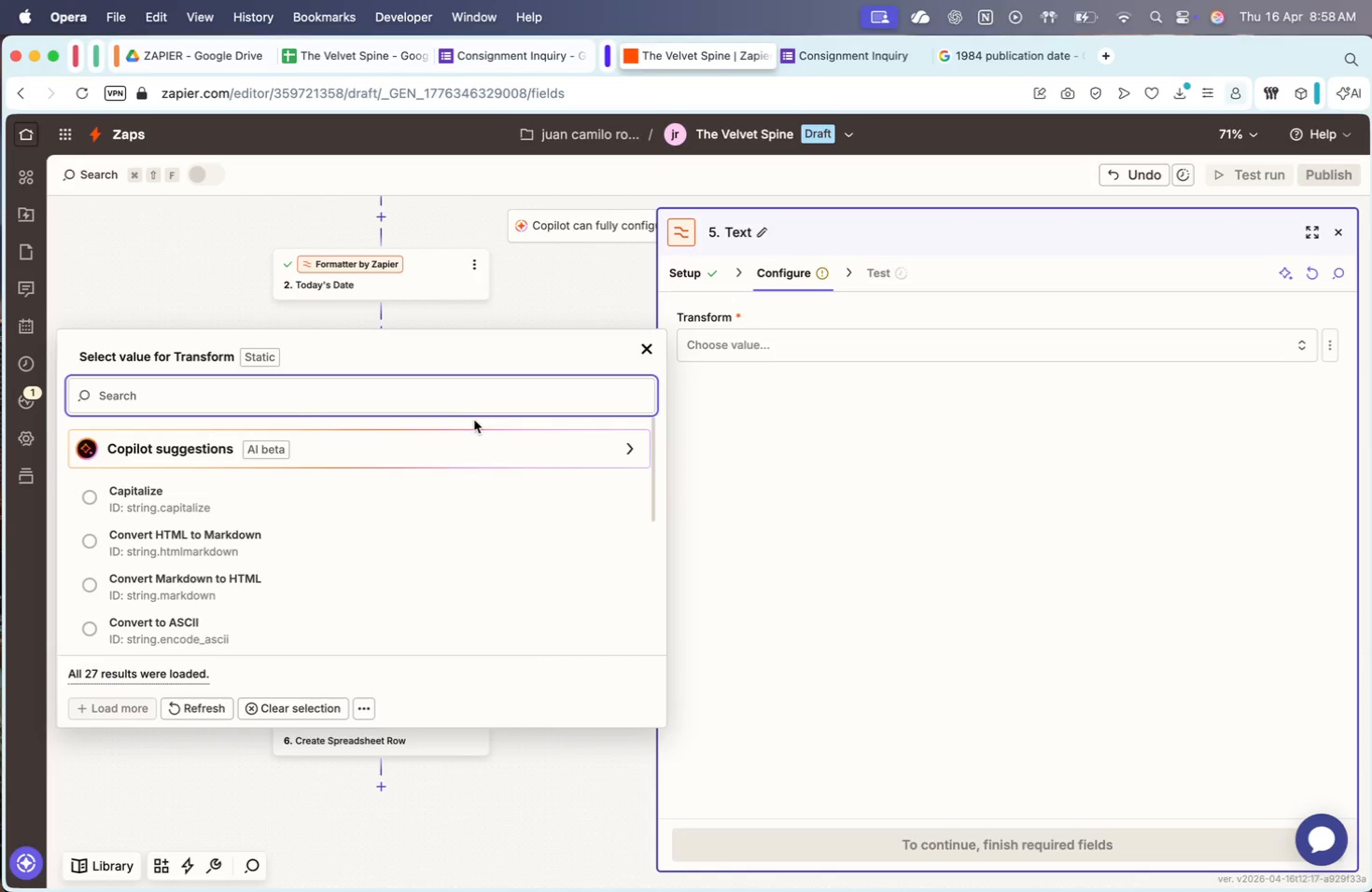 
wait(16.38)
 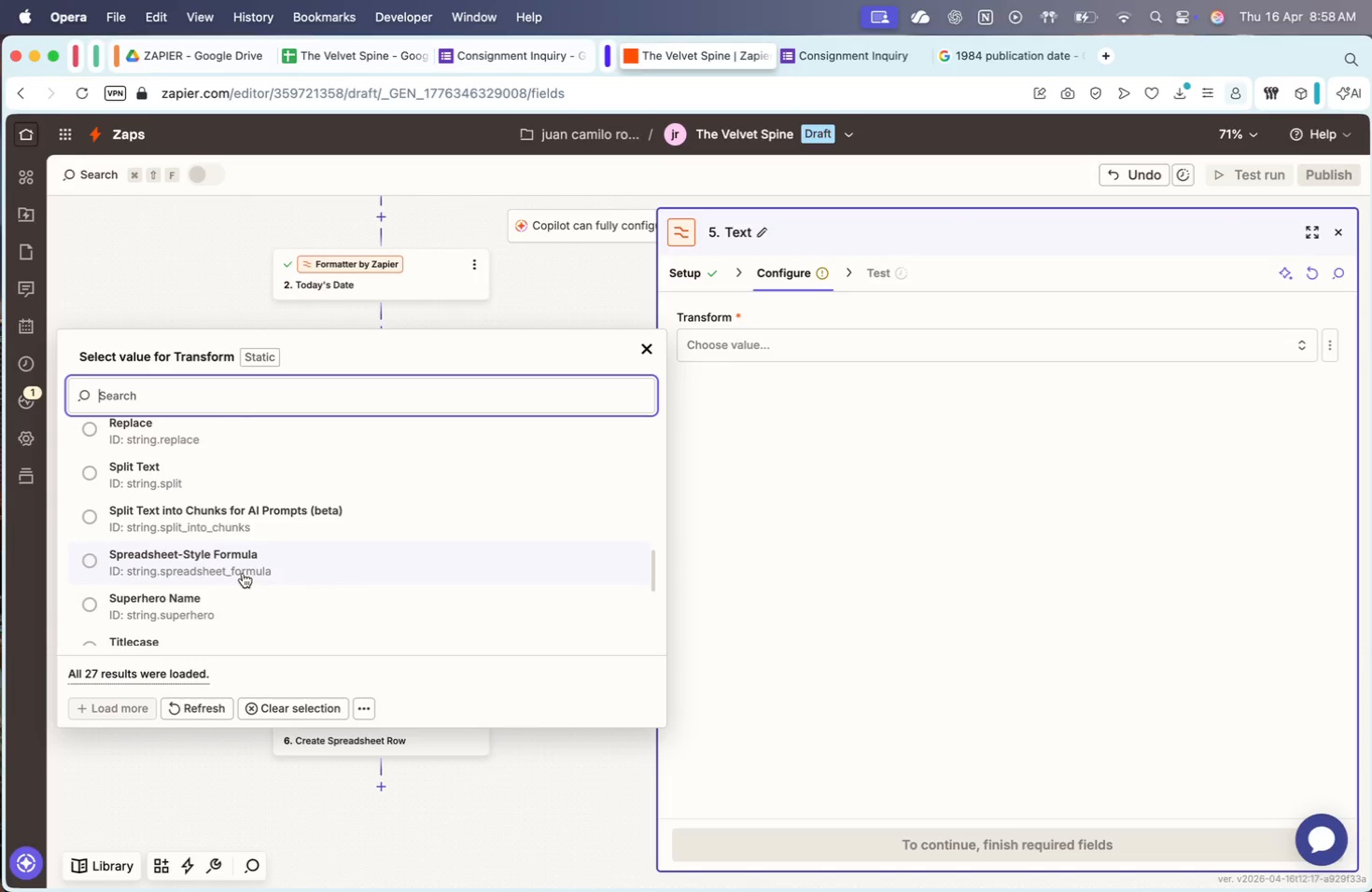 
left_click([241, 567])
 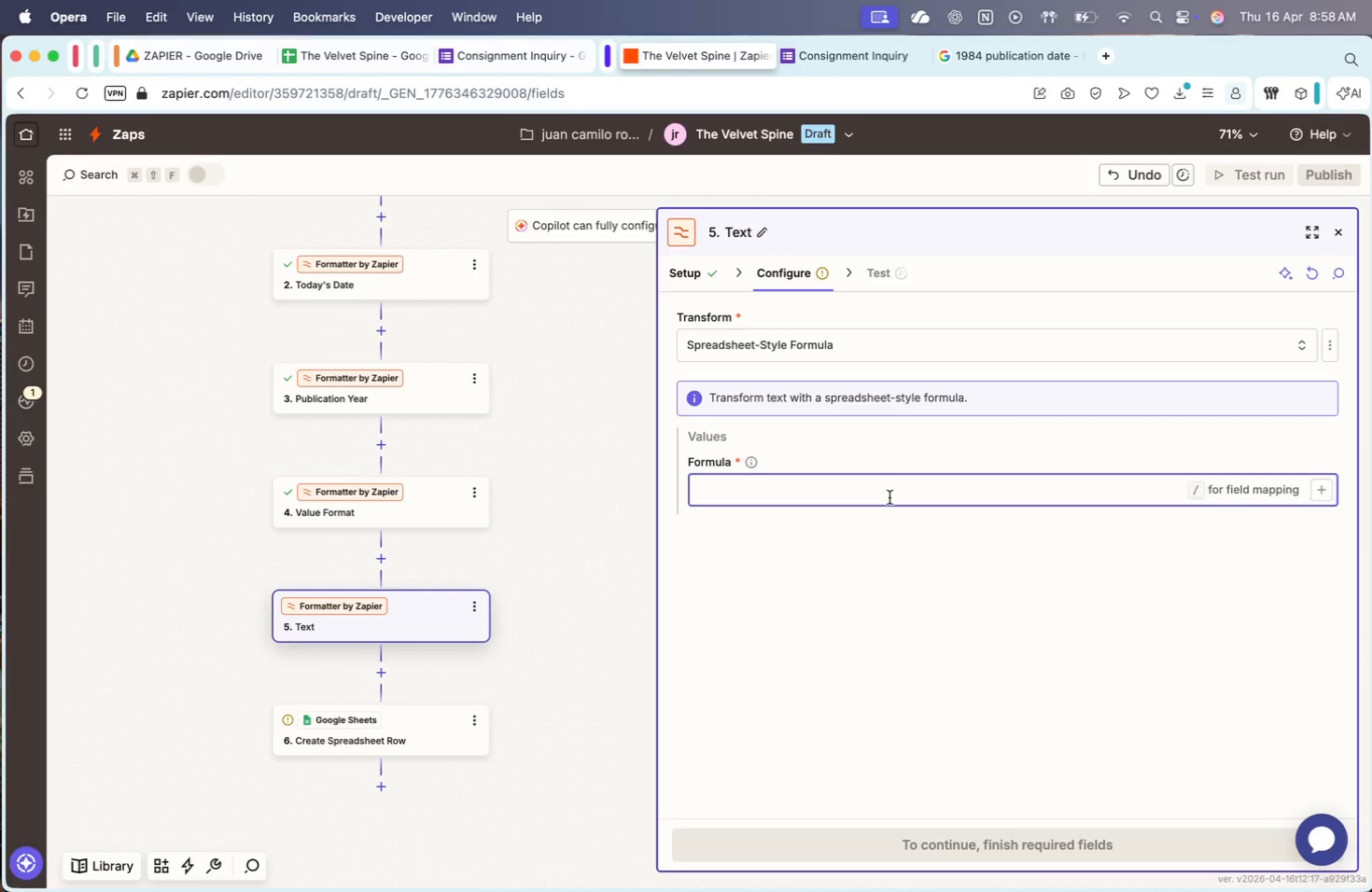 
scroll: coordinate [250, 583], scroll_direction: down, amount: 108.0
 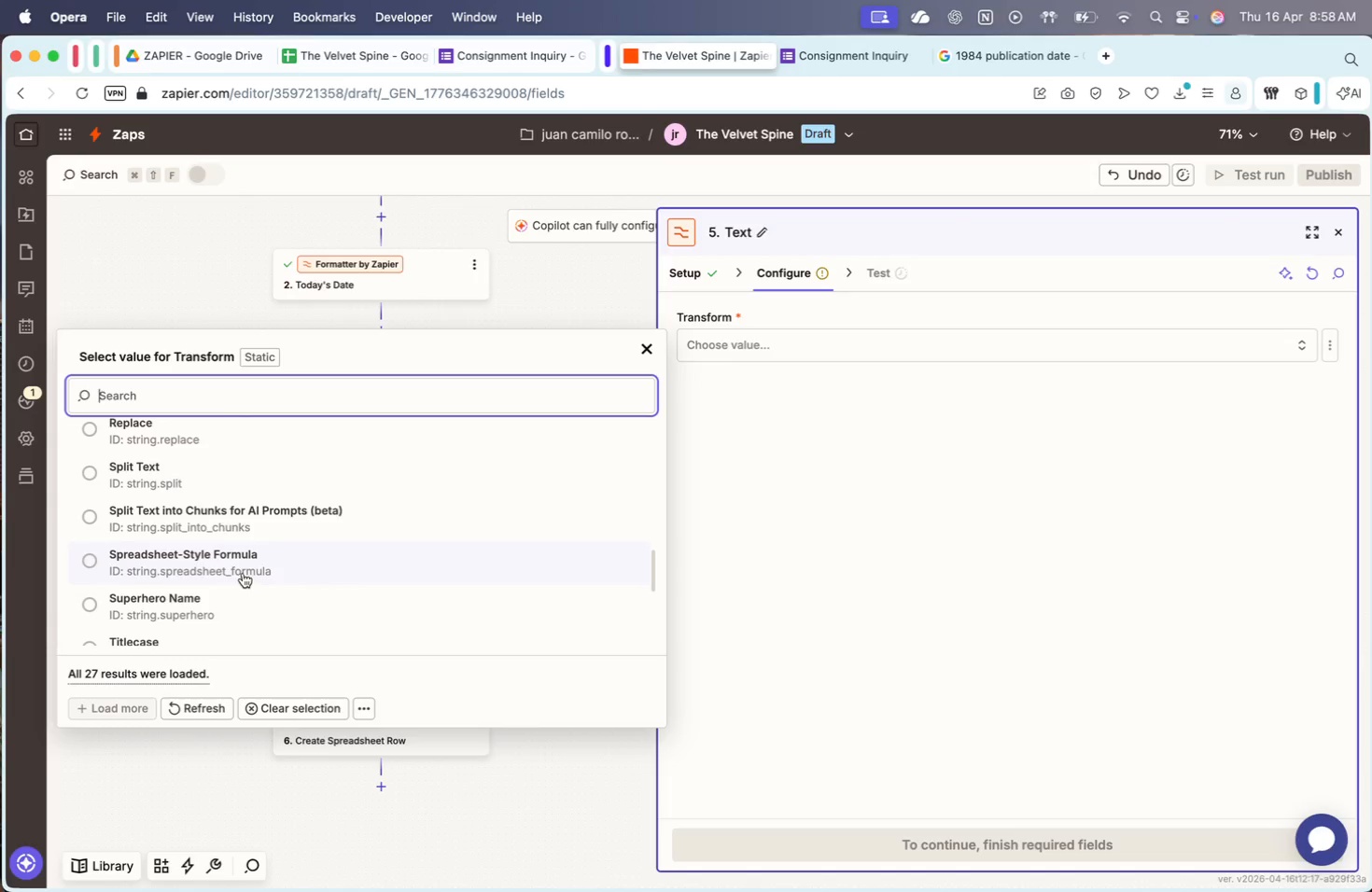 
type(IF )
key(Backspace)
type((")
key(Backspace)
type("")
 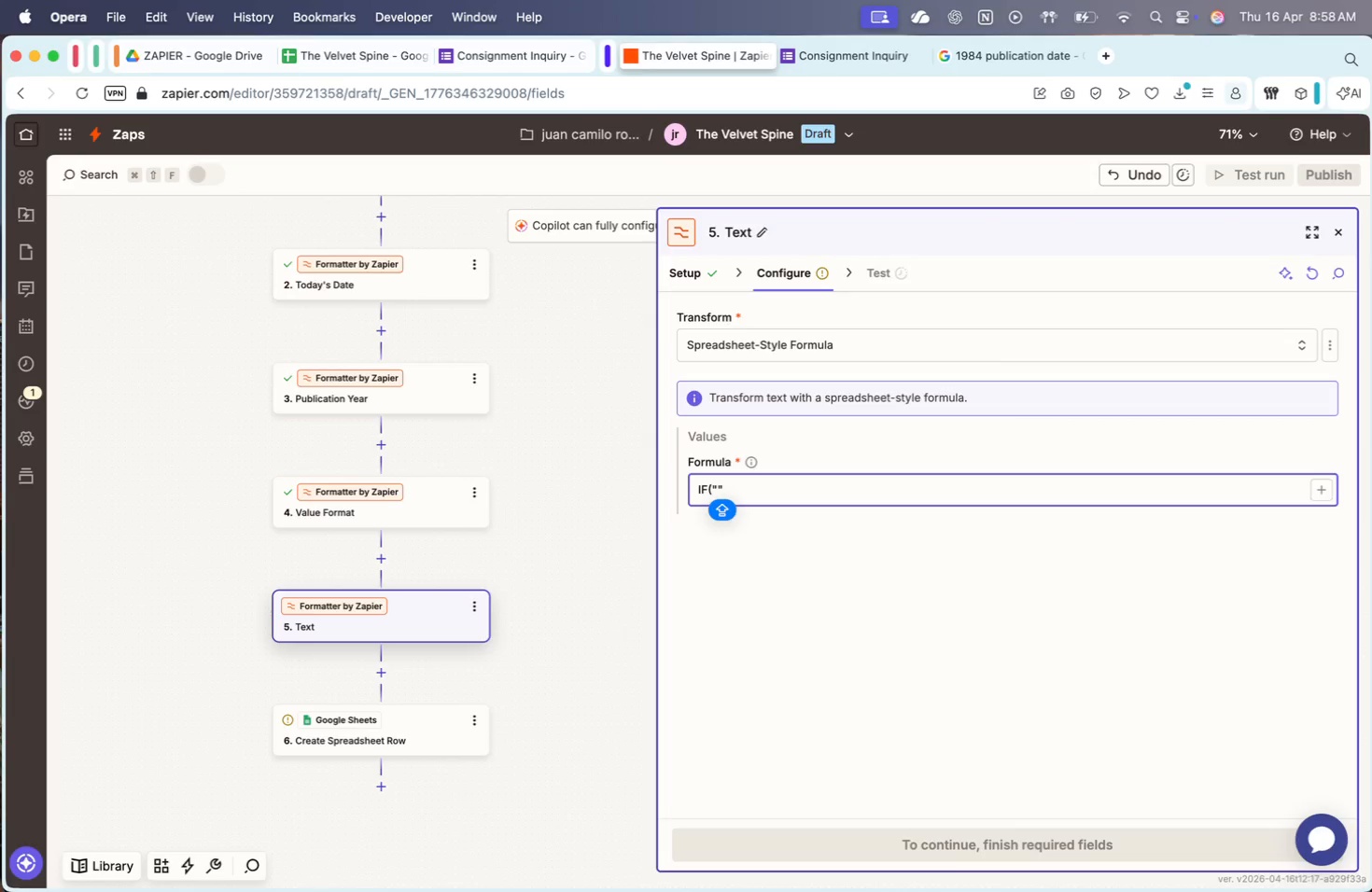 
key(ArrowLeft)
 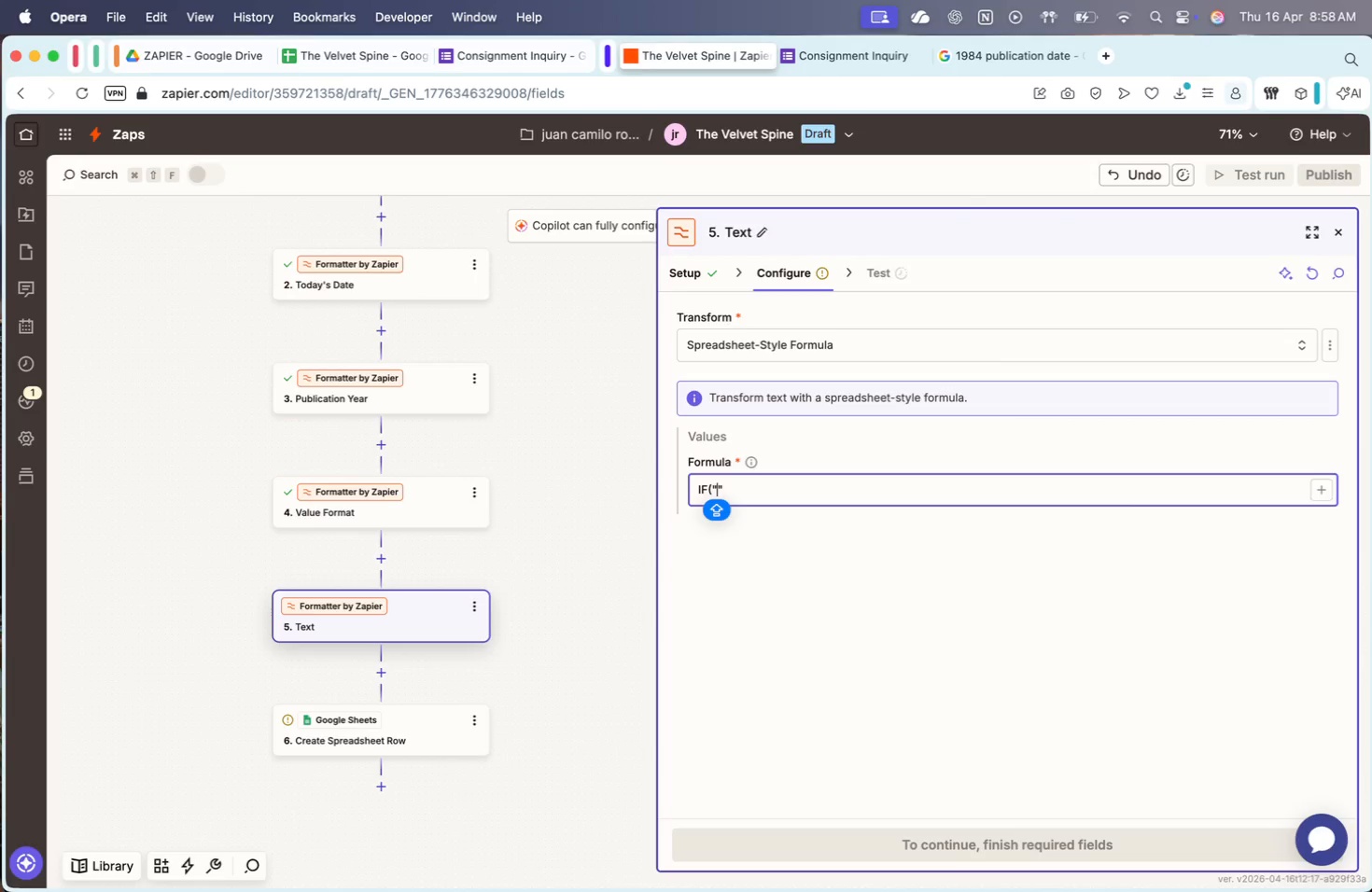 
key(Slash)
 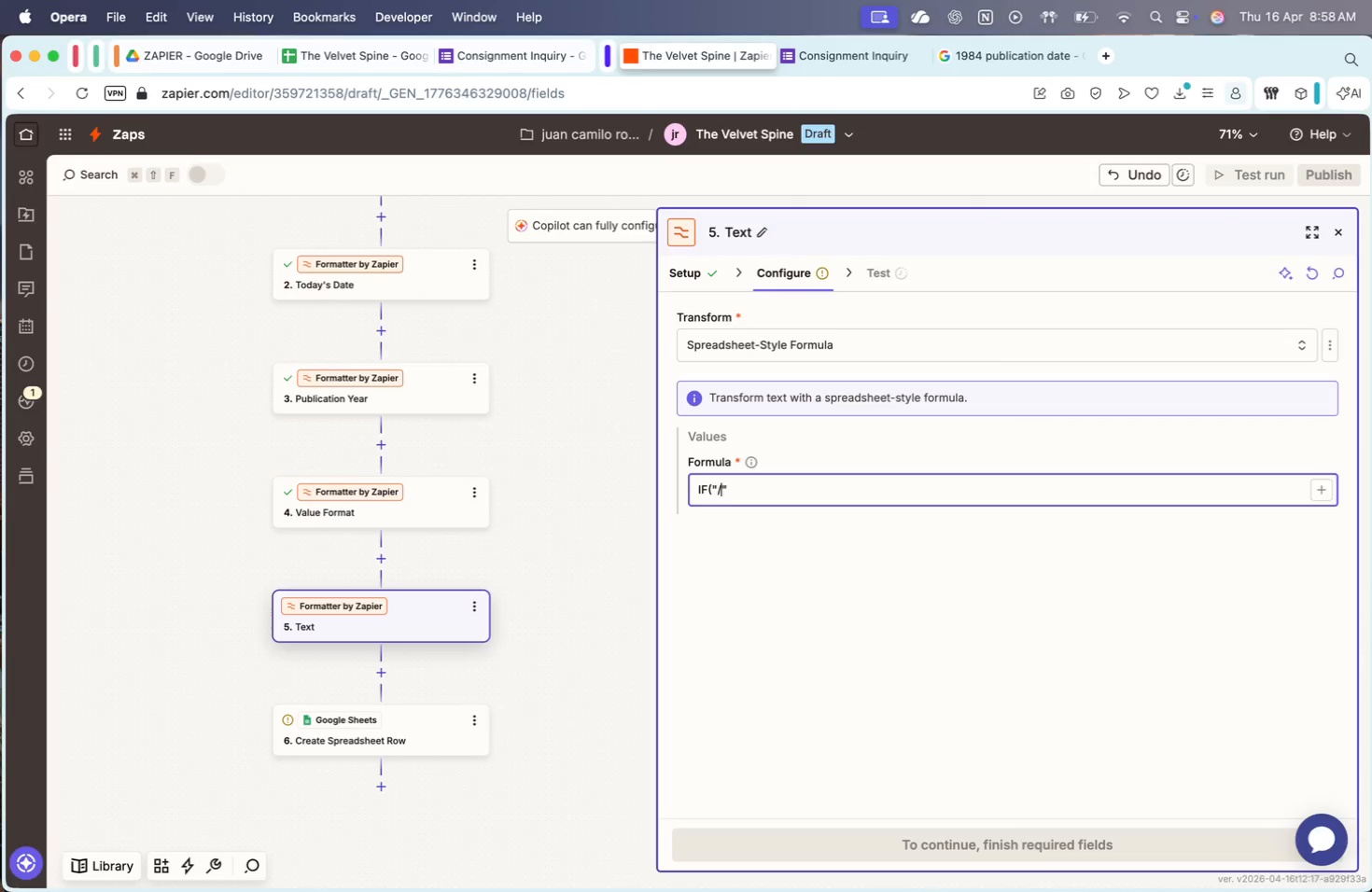 
key(Backspace)
 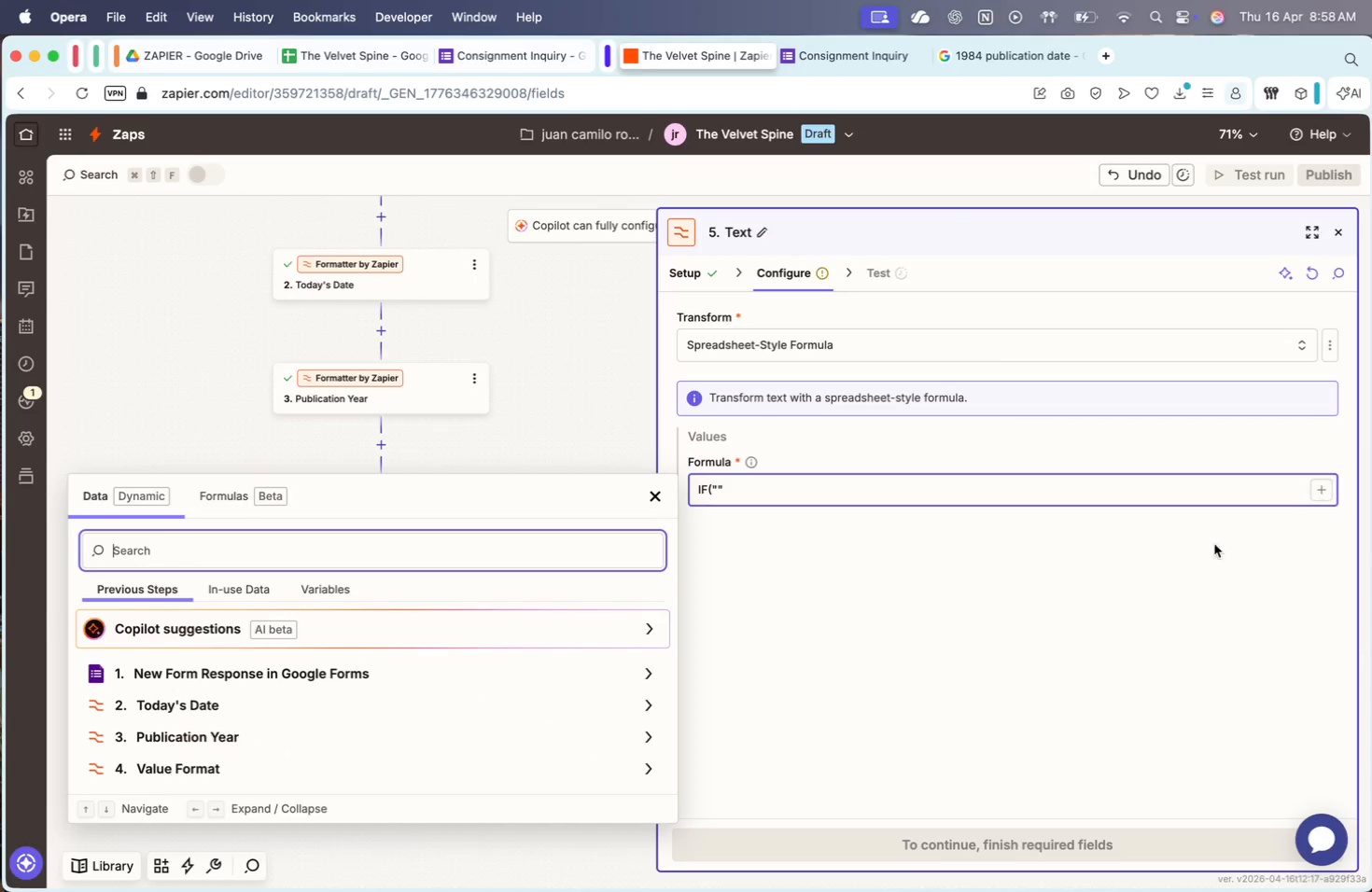 
left_click([301, 672])
 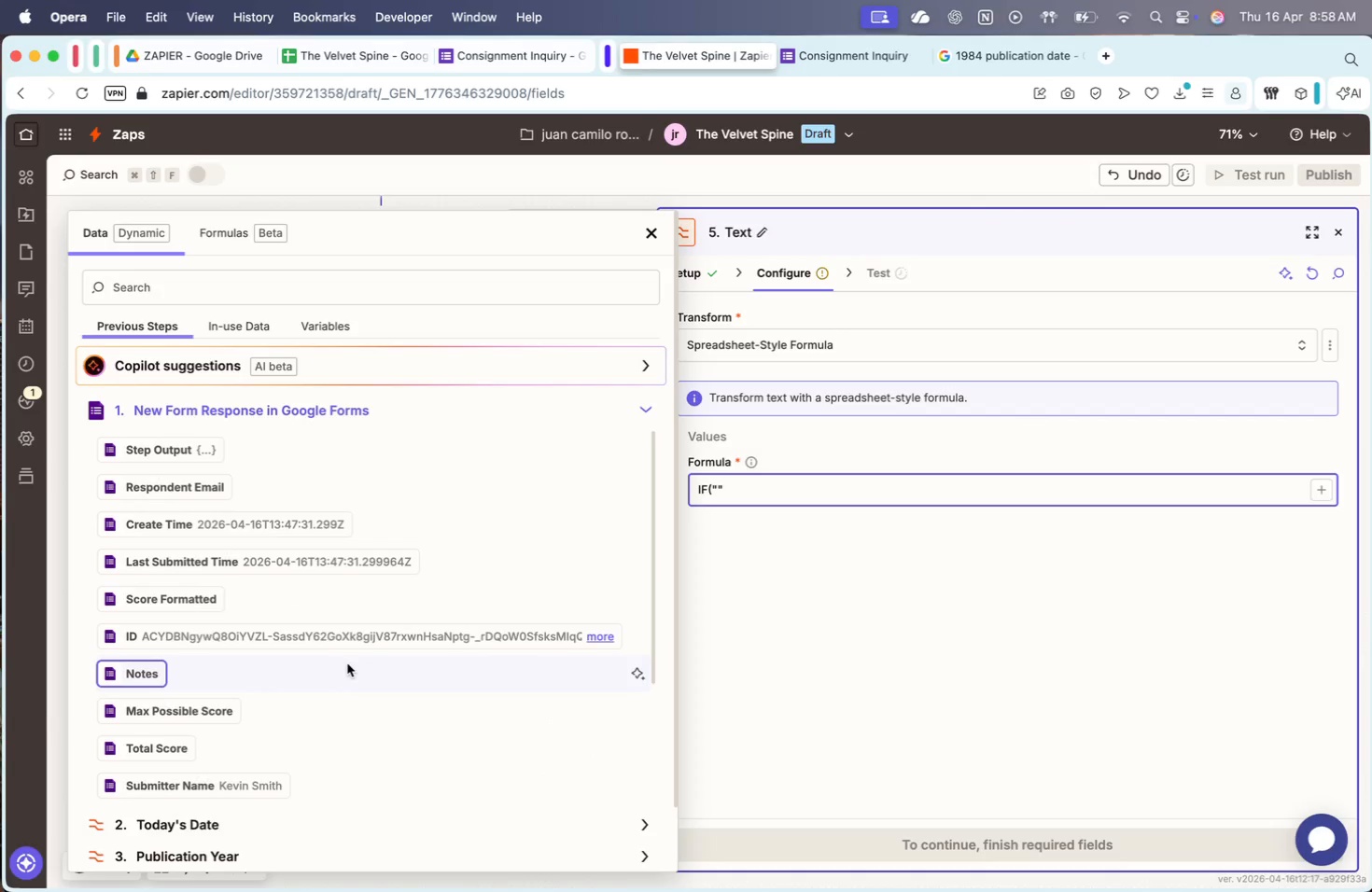 
scroll: coordinate [347, 663], scroll_direction: down, amount: 49.0
 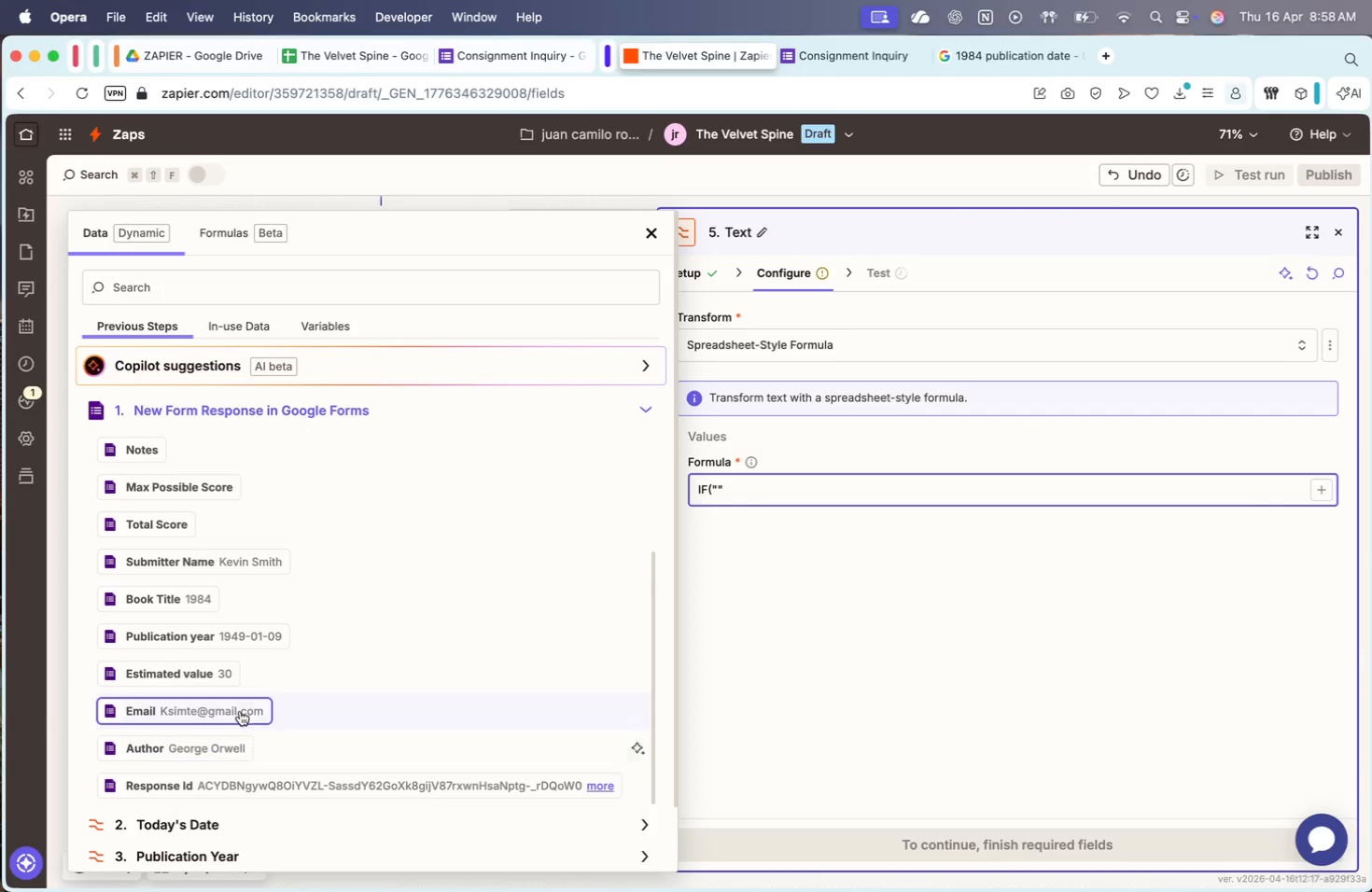 
scroll: coordinate [240, 683], scroll_direction: none, amount: 0.0
 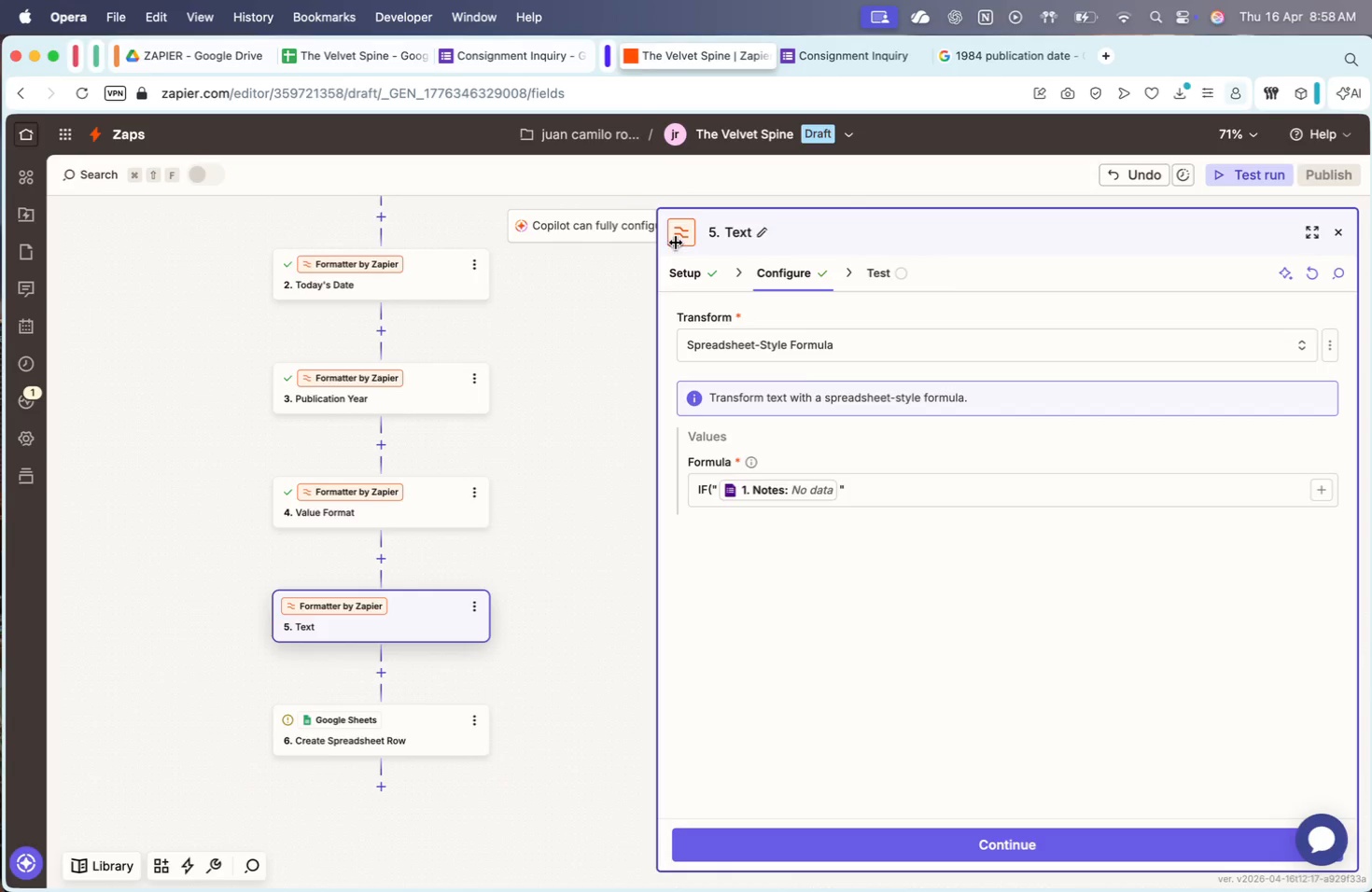 
type(<>)
key(Backspace)
type(>"",Ther)
key(Backspace)
type( user left no relevanr)
key(Backspace)
type( )
key(Backspace)
type(t notes for the consignment"')
key(Backspace)
type(')
key(Backspace)
type(,"")
 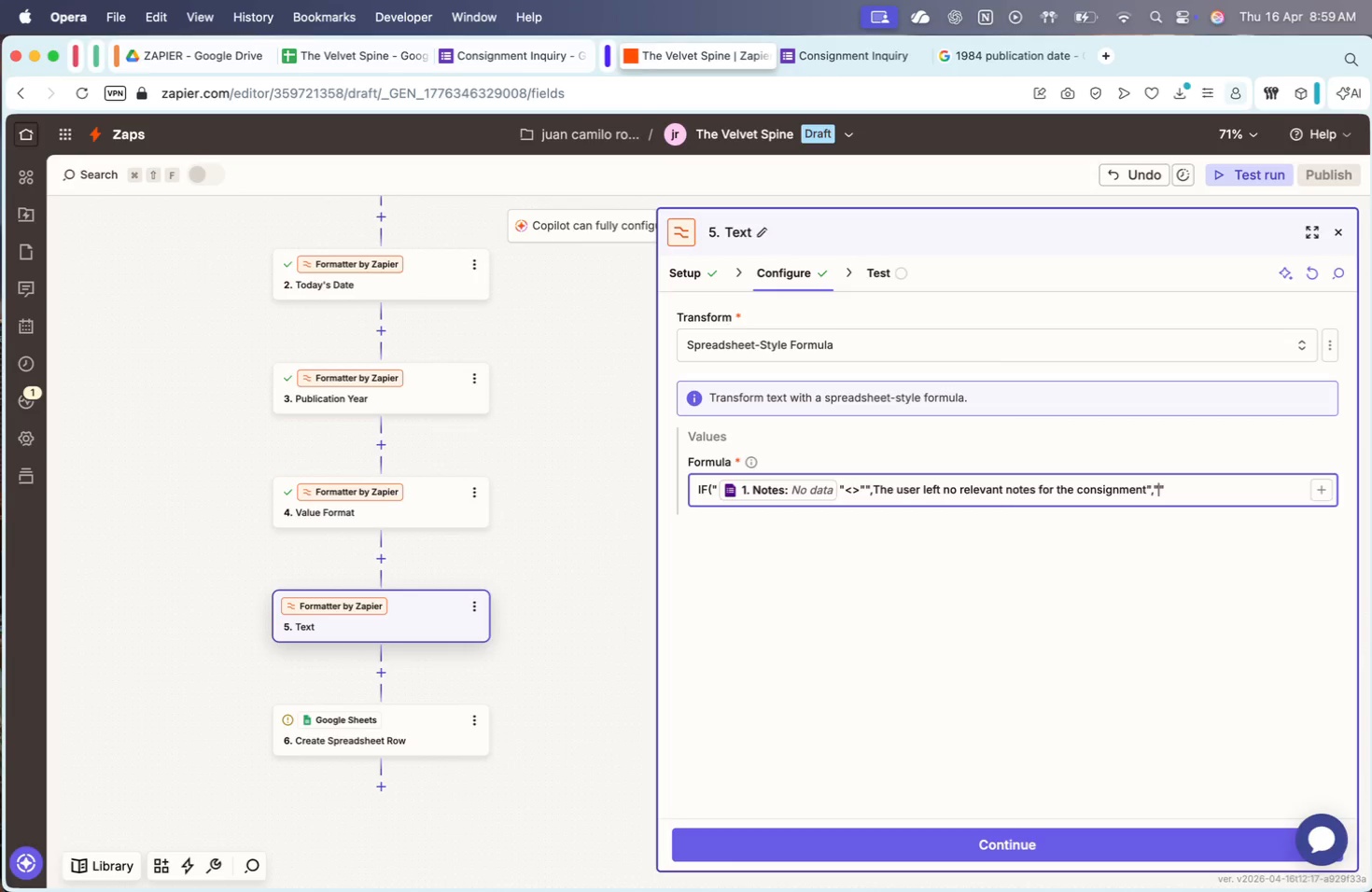 
 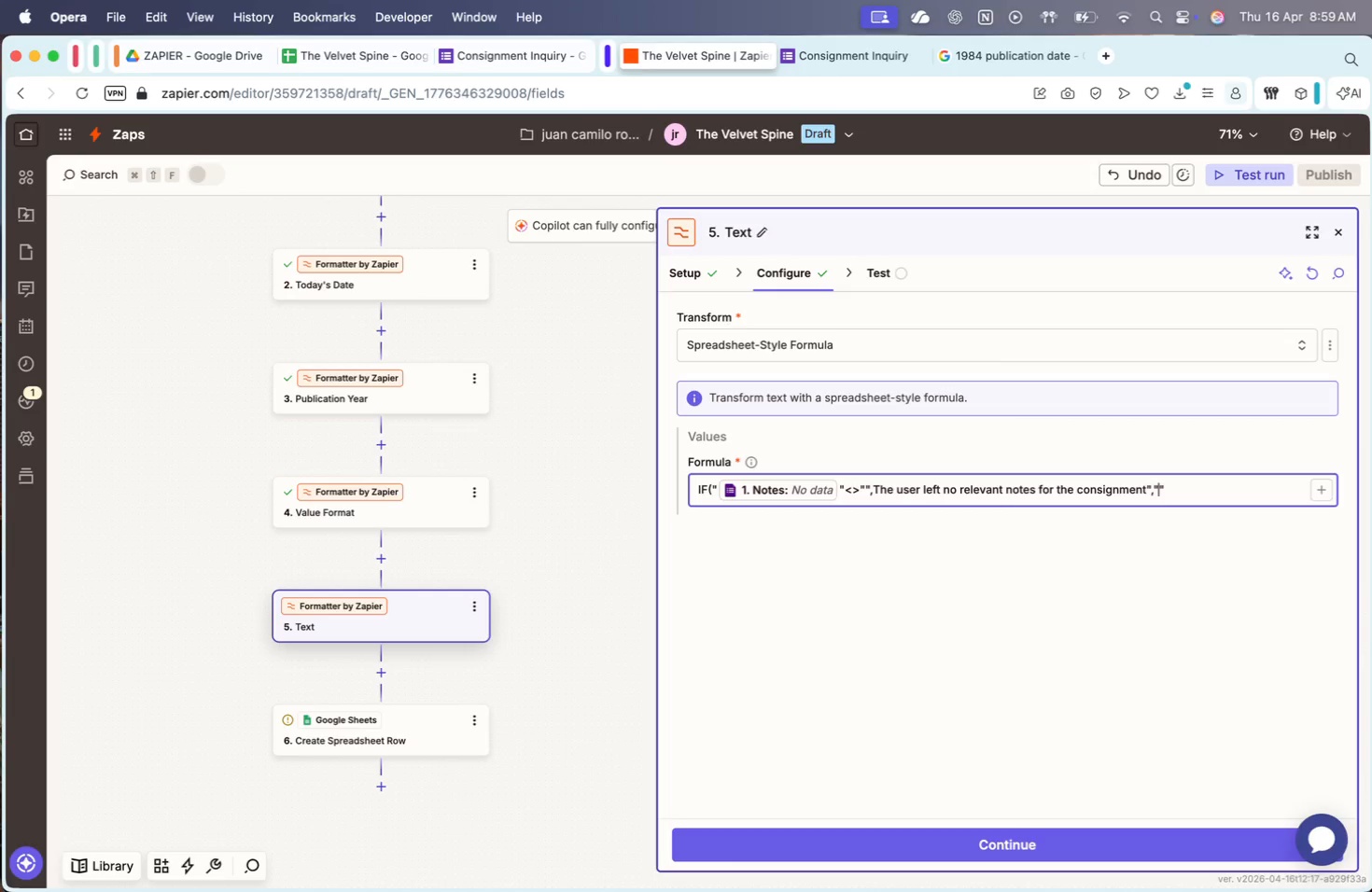 
key(ArrowLeft)
 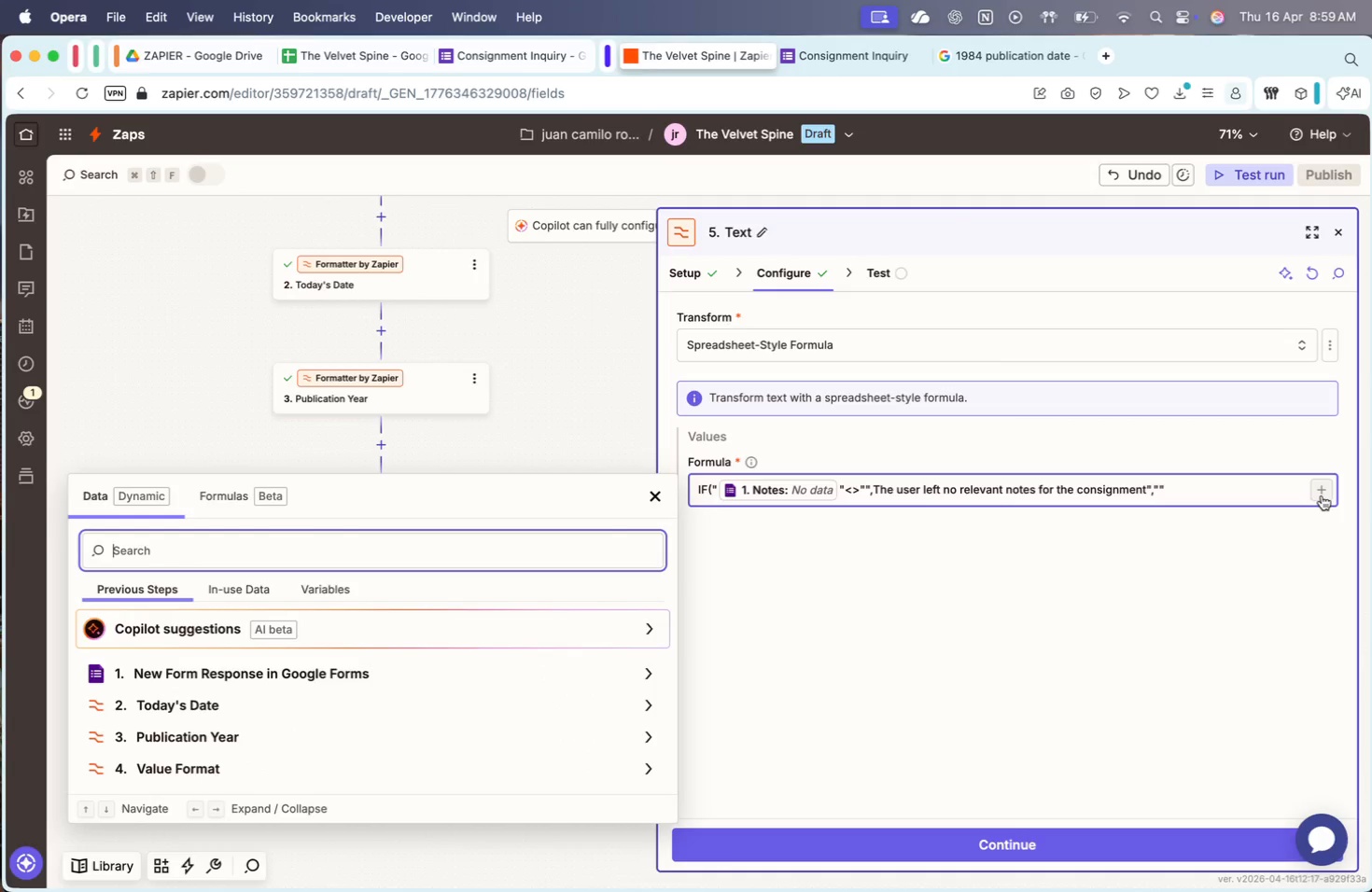 
left_click([344, 680])
 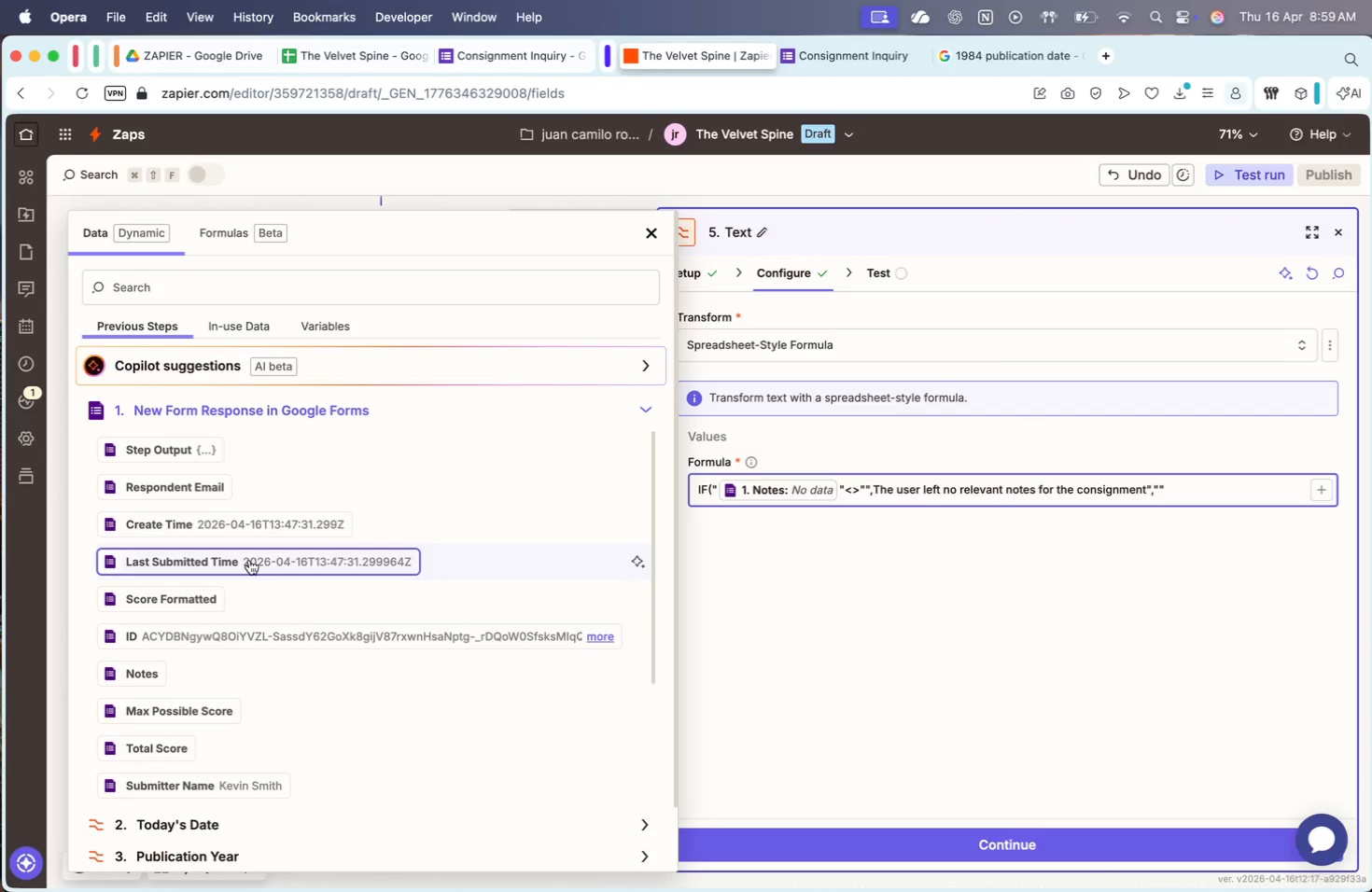 
scroll: coordinate [249, 560], scroll_direction: down, amount: 15.0
 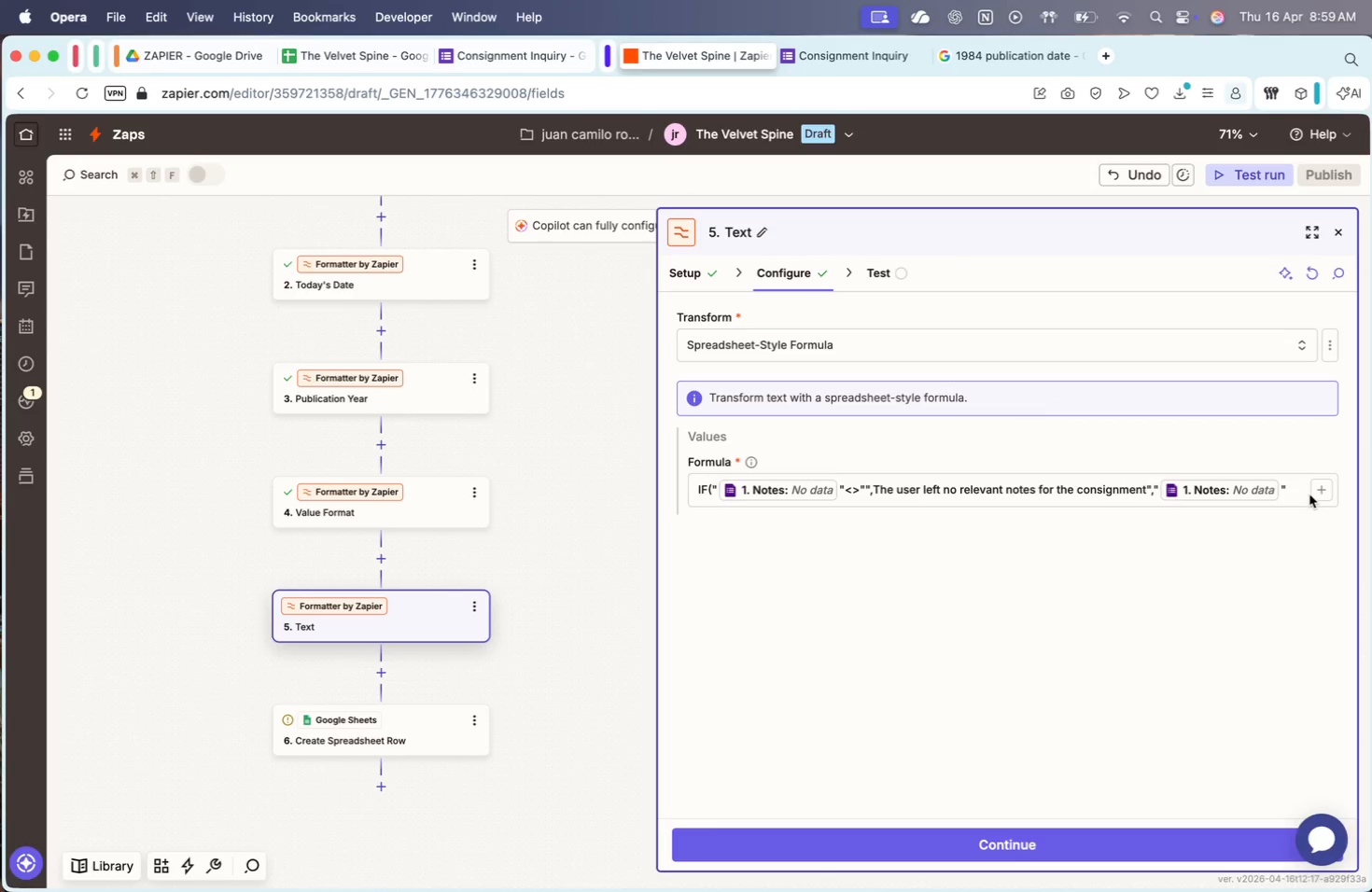 
key(Shift+ShiftRight)
 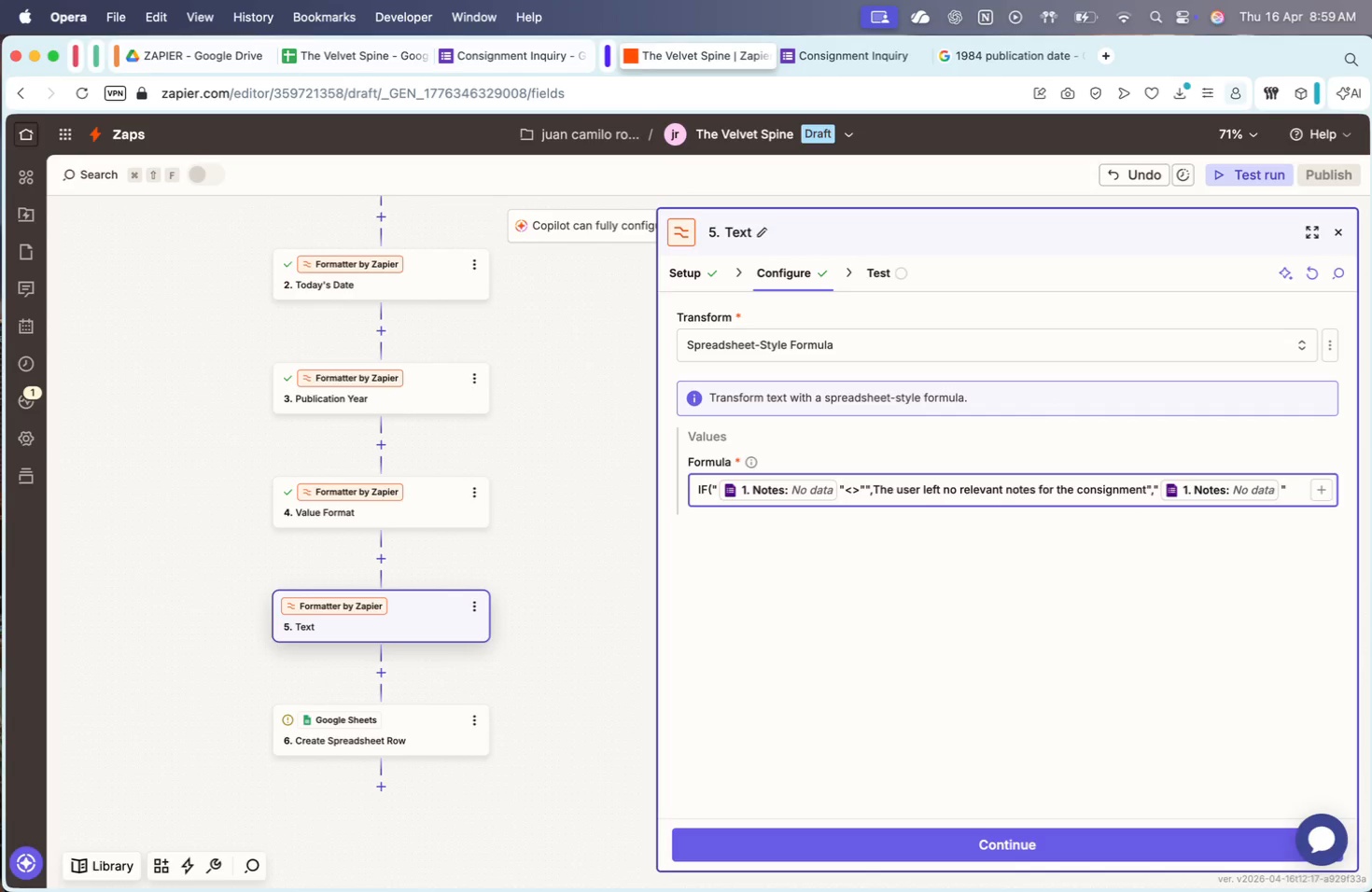 
key(Shift+0)
 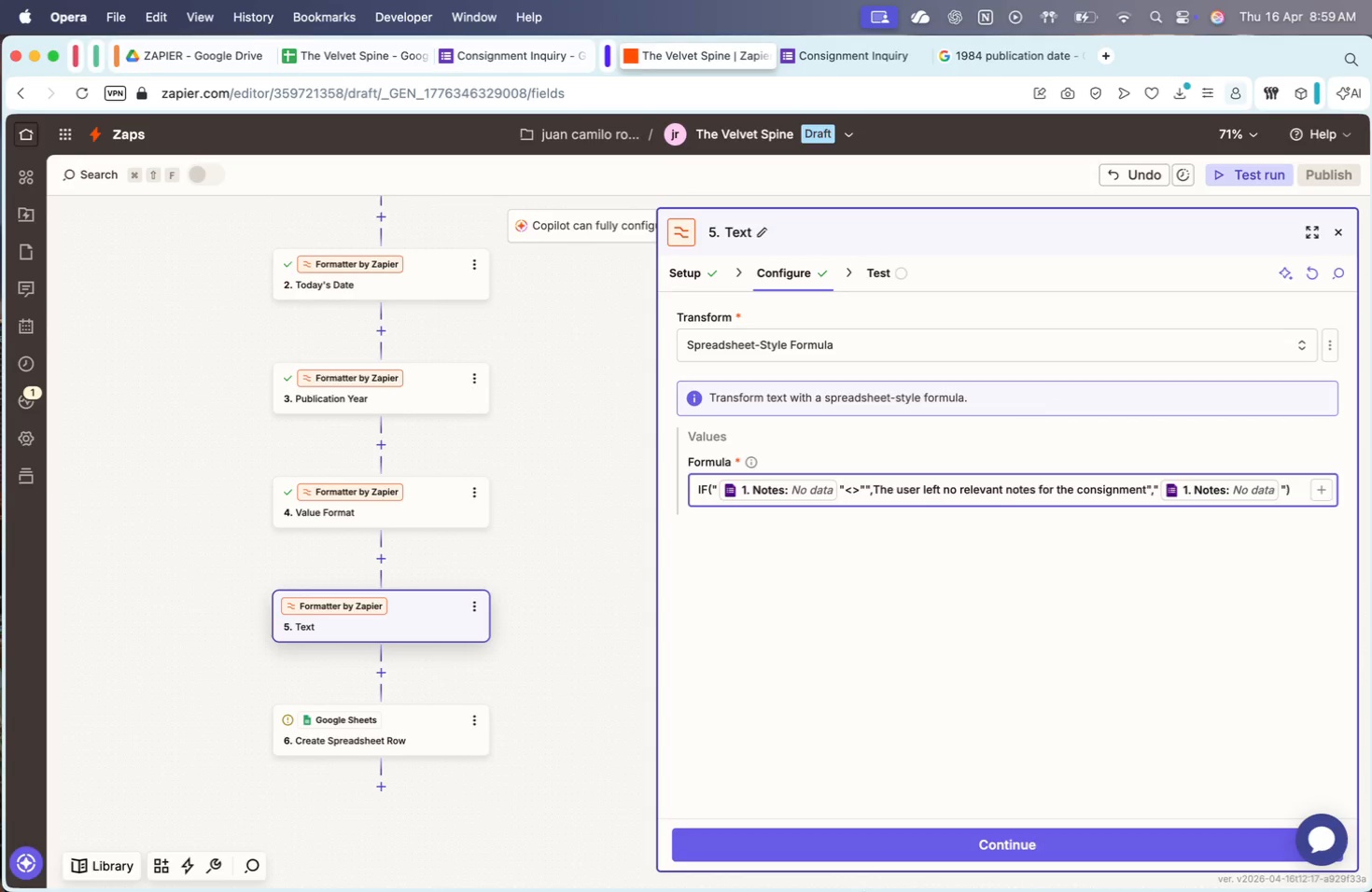 
left_click([872, 852])
 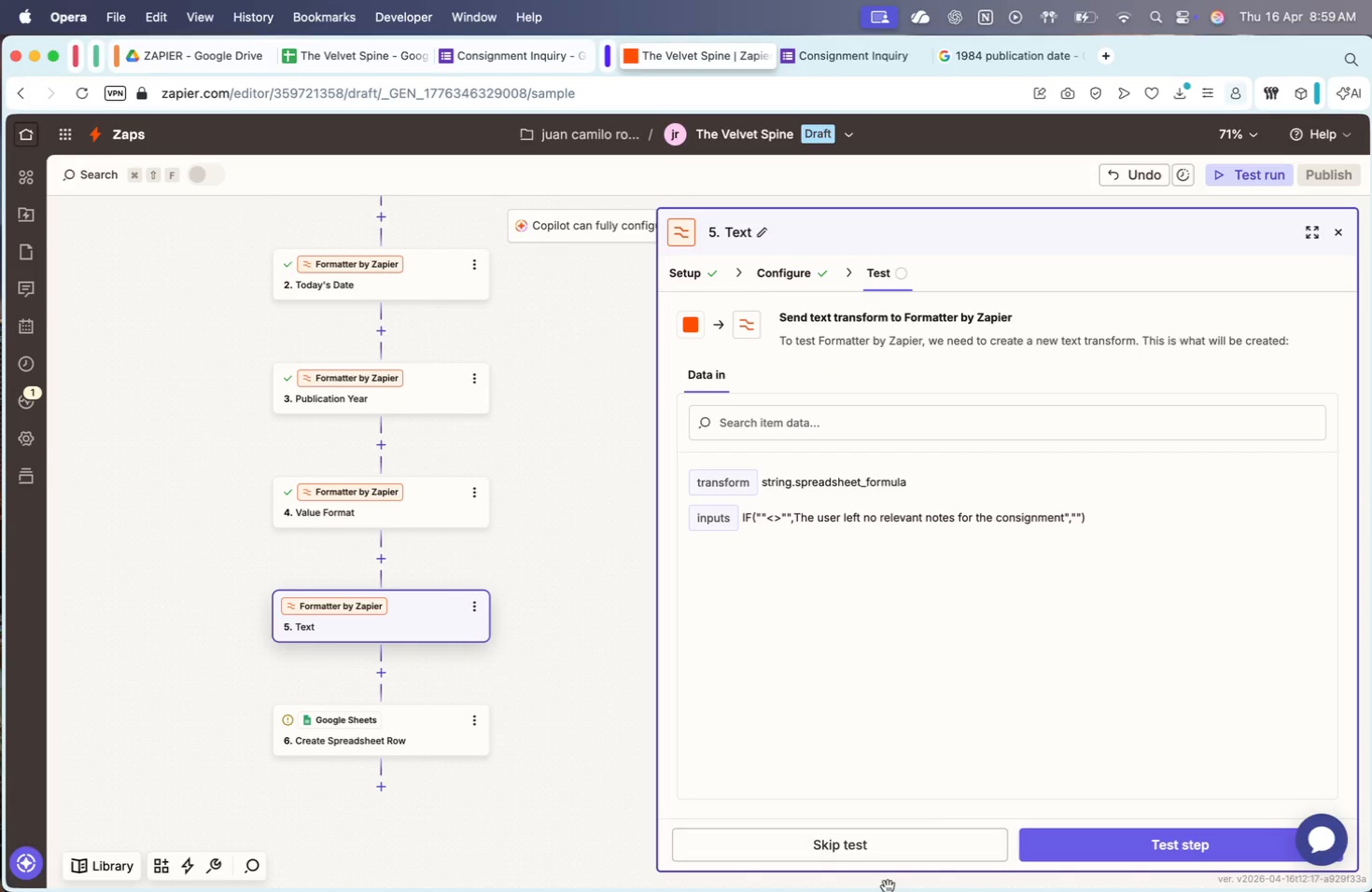 
left_click([1085, 849])
 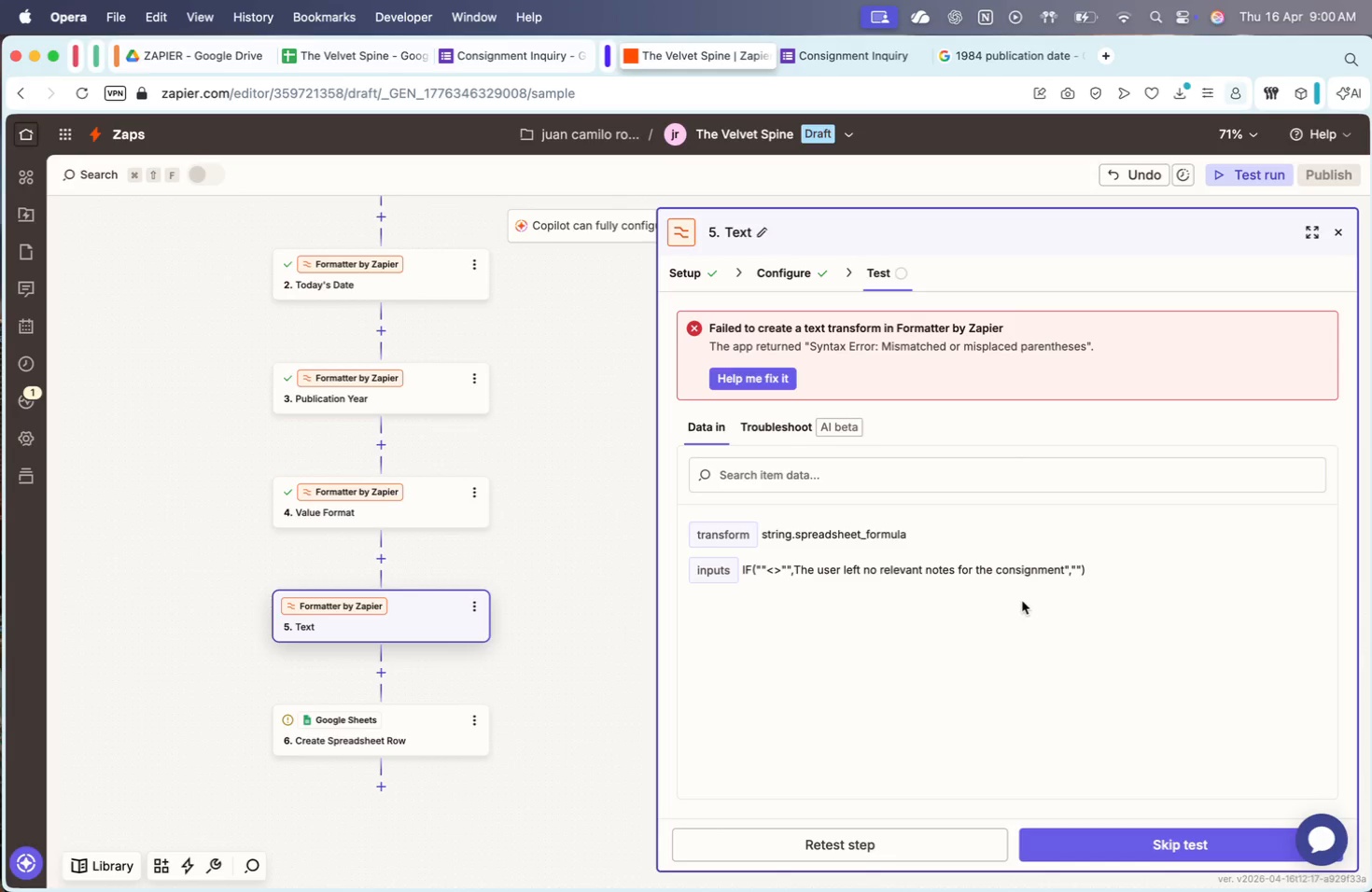 
wait(47.2)
 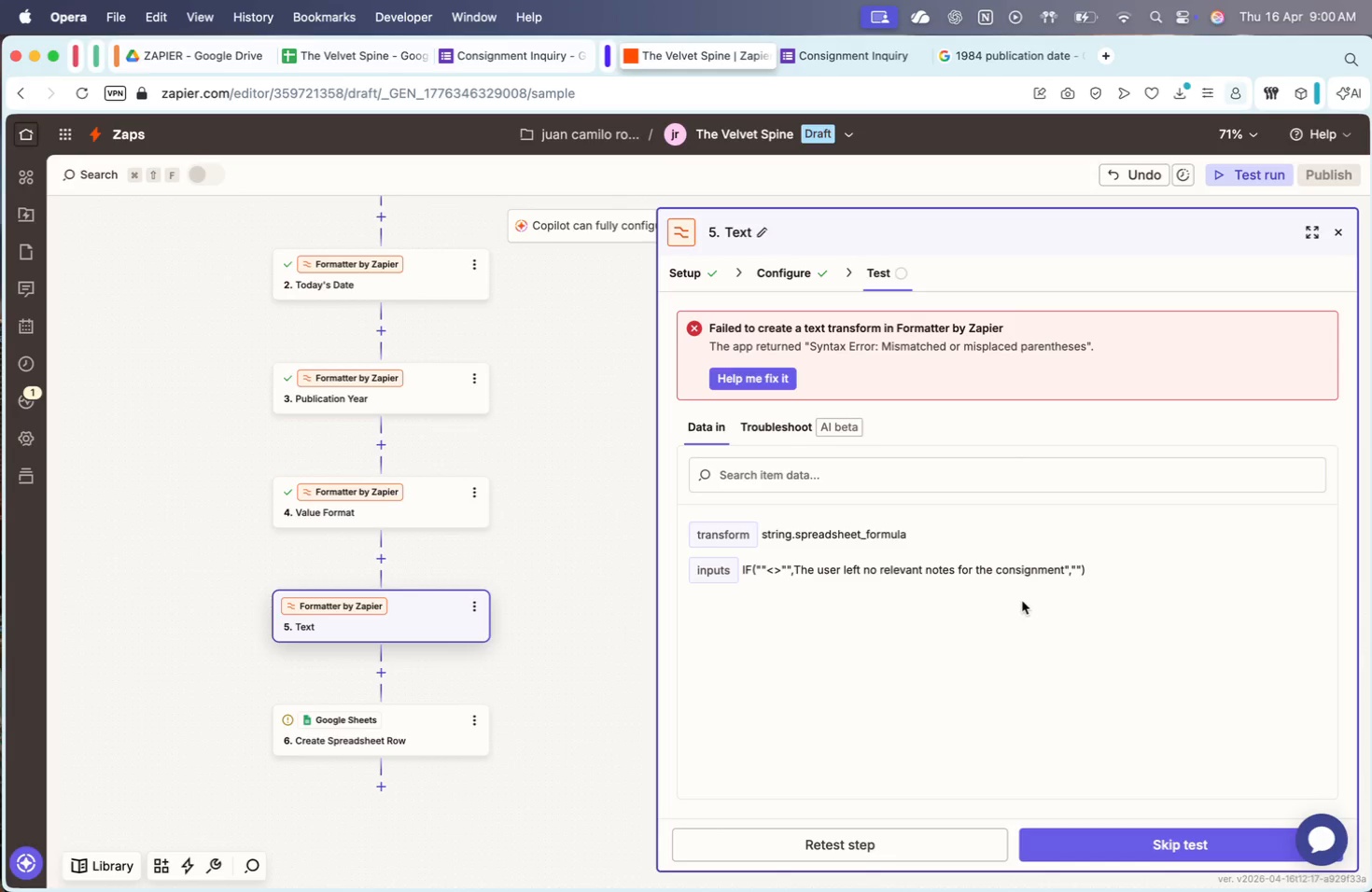 
left_click_drag(start_coordinate=[1296, 591], to_coordinate=[716, 566])
 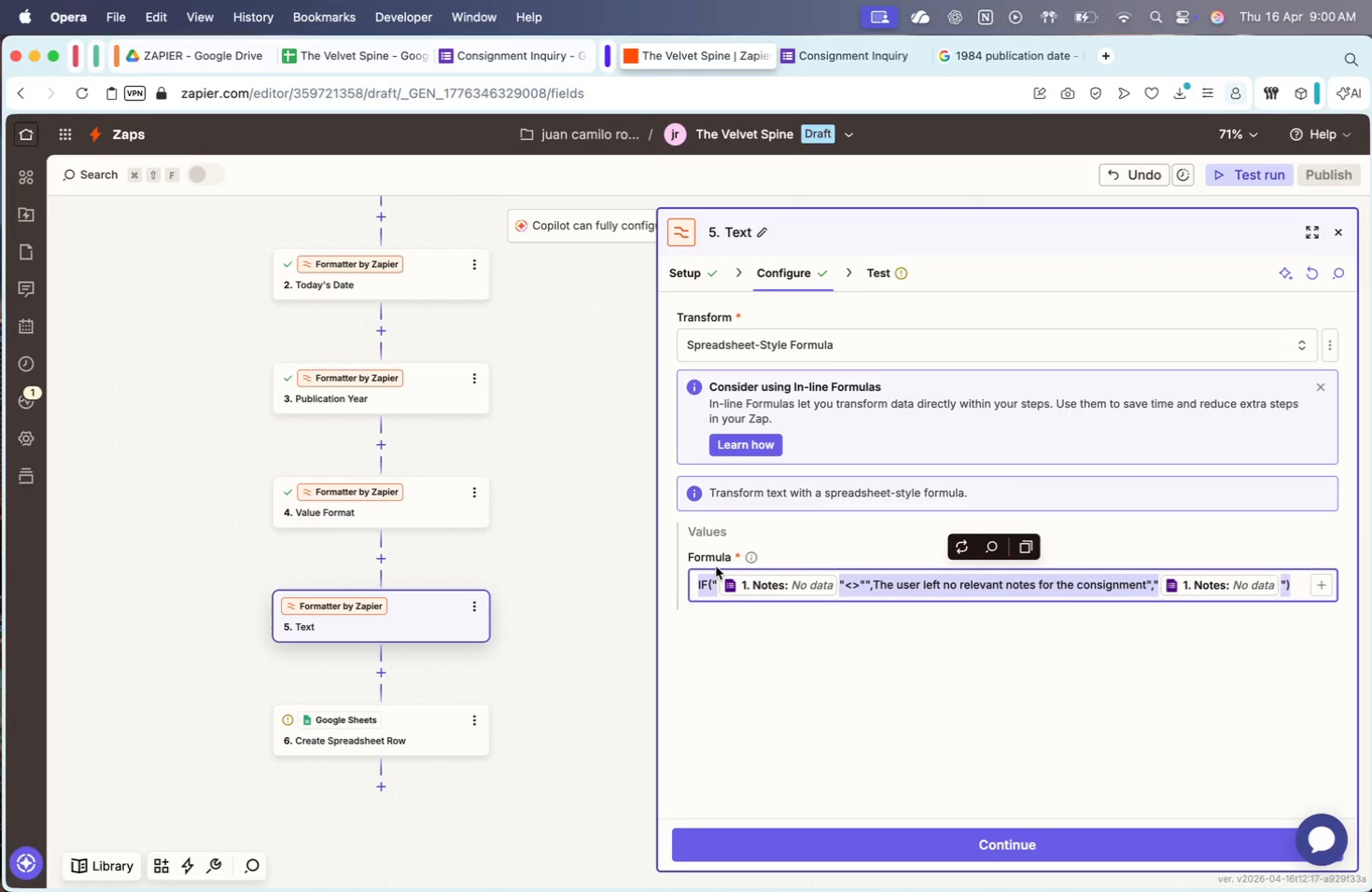 
key(Meta+C)
 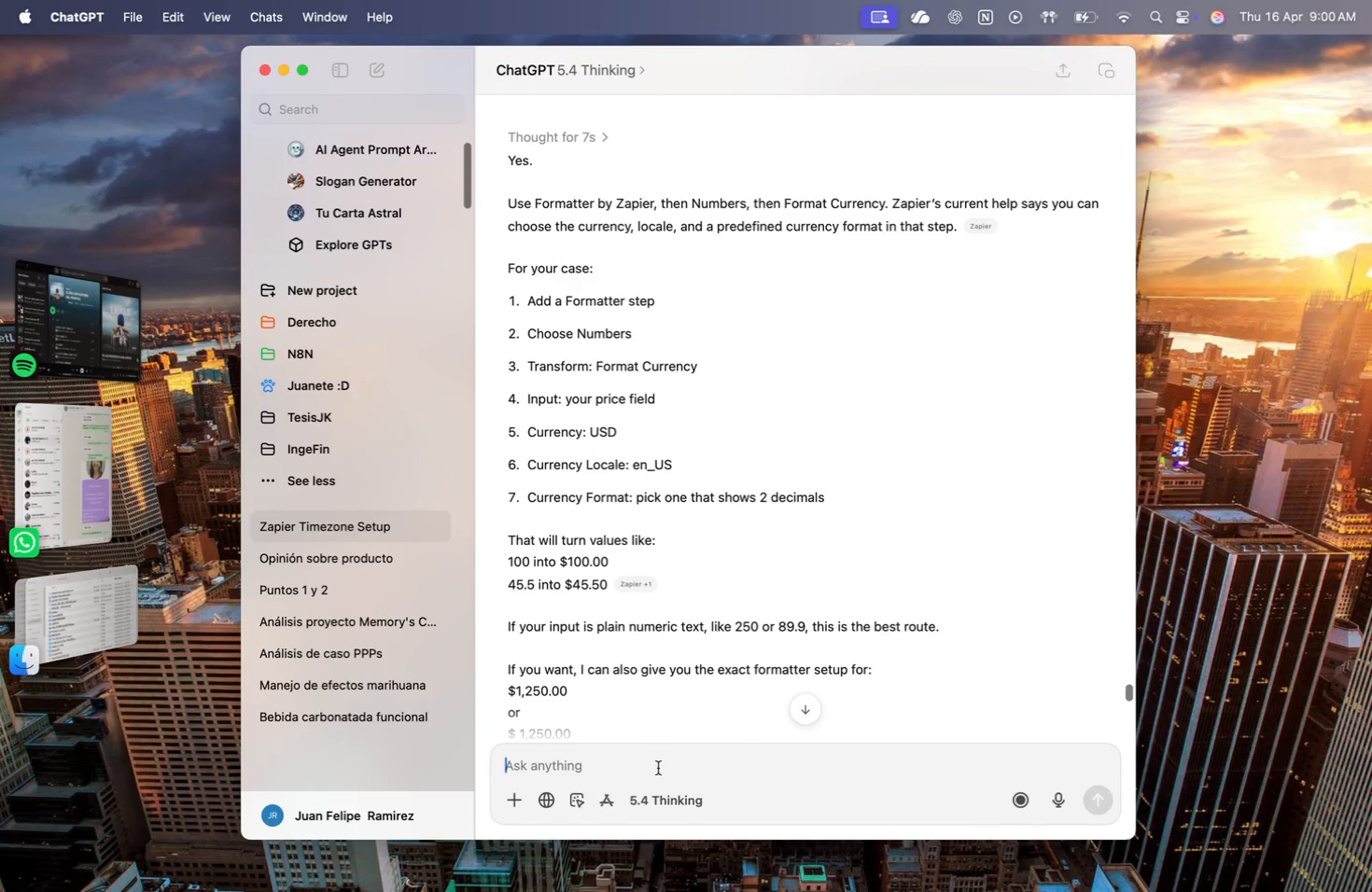 
type(is this right?)
 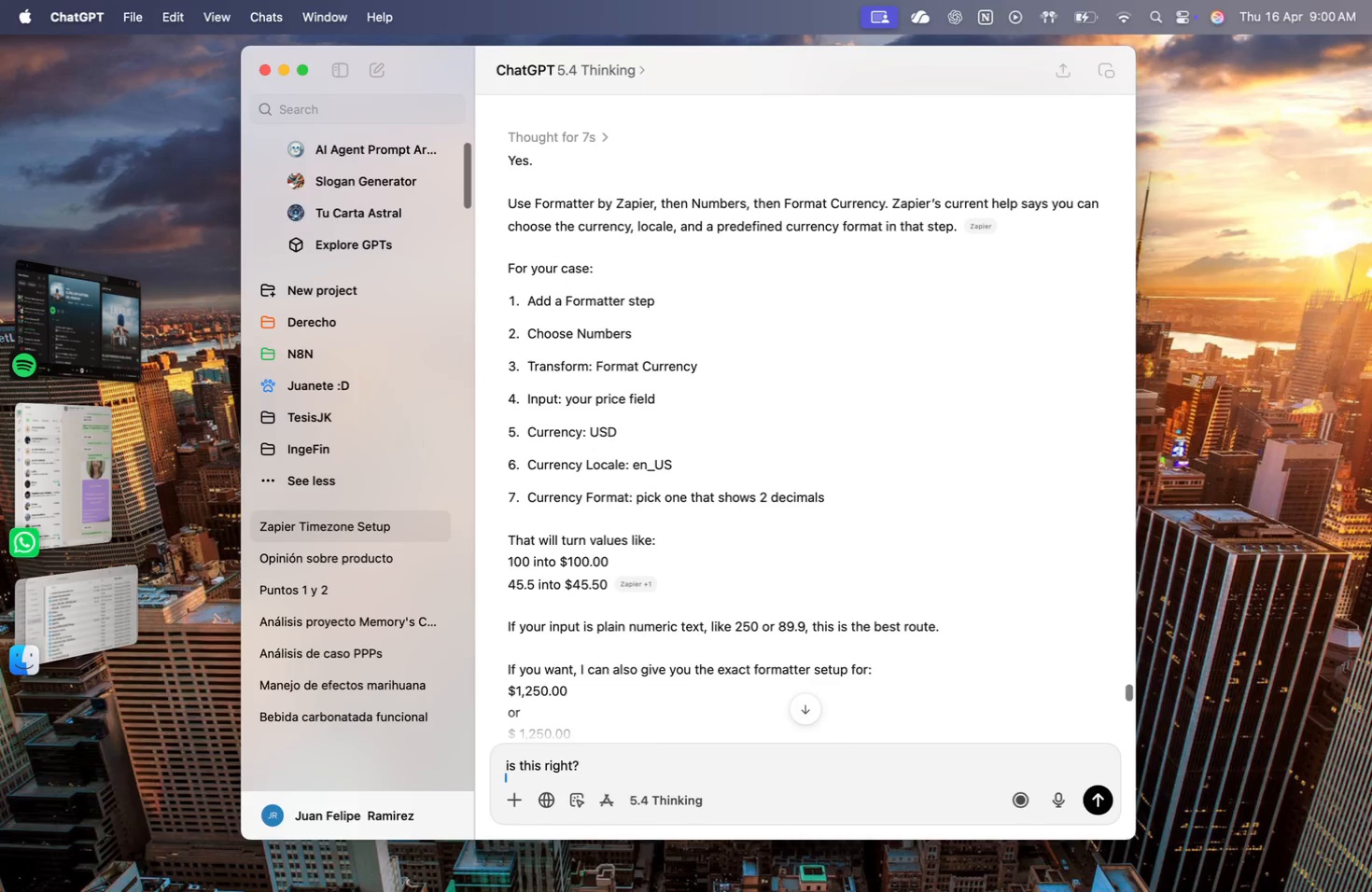 
key(Shift+Enter)
 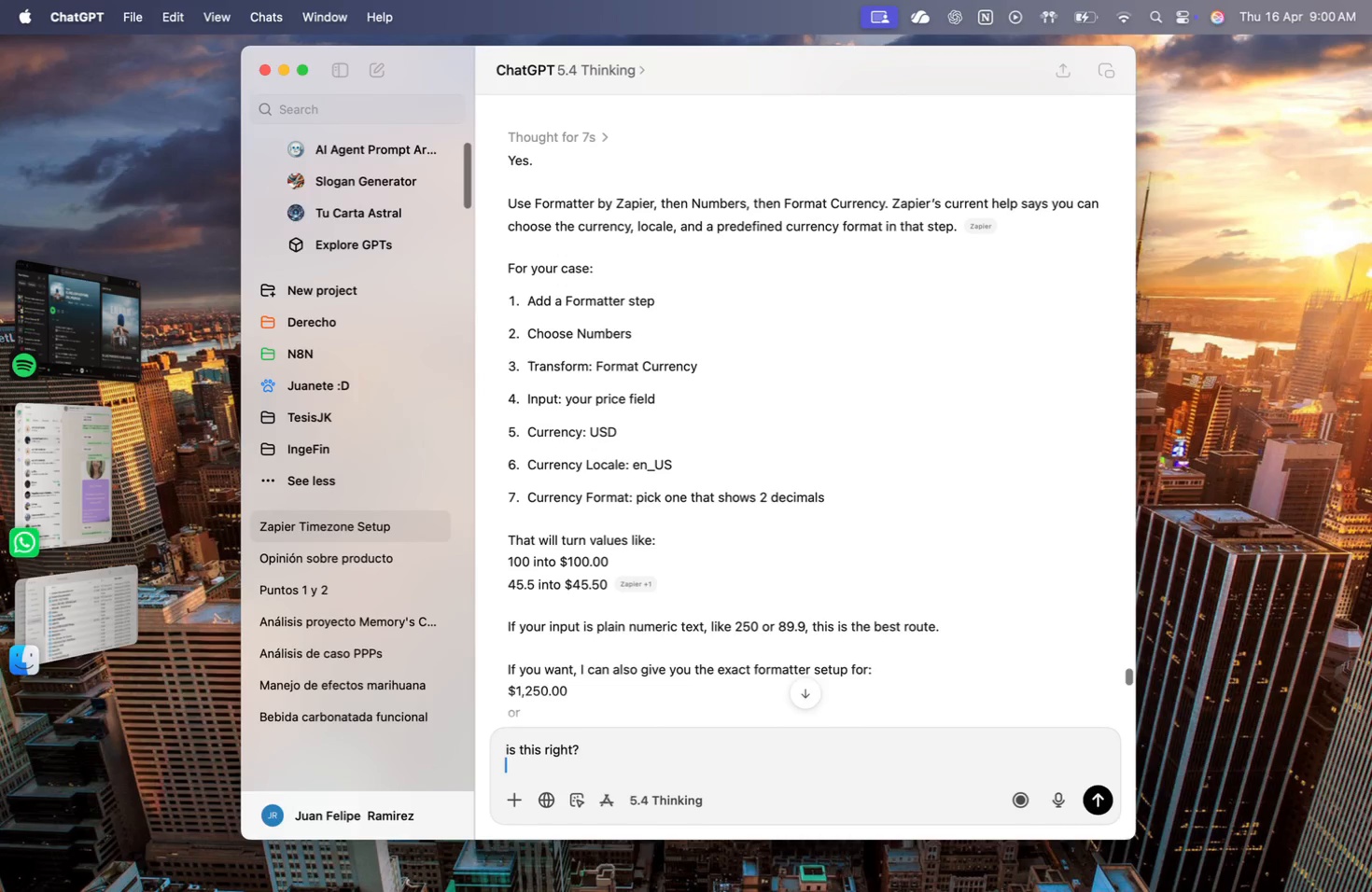 
key(Meta+CommandLeft)
 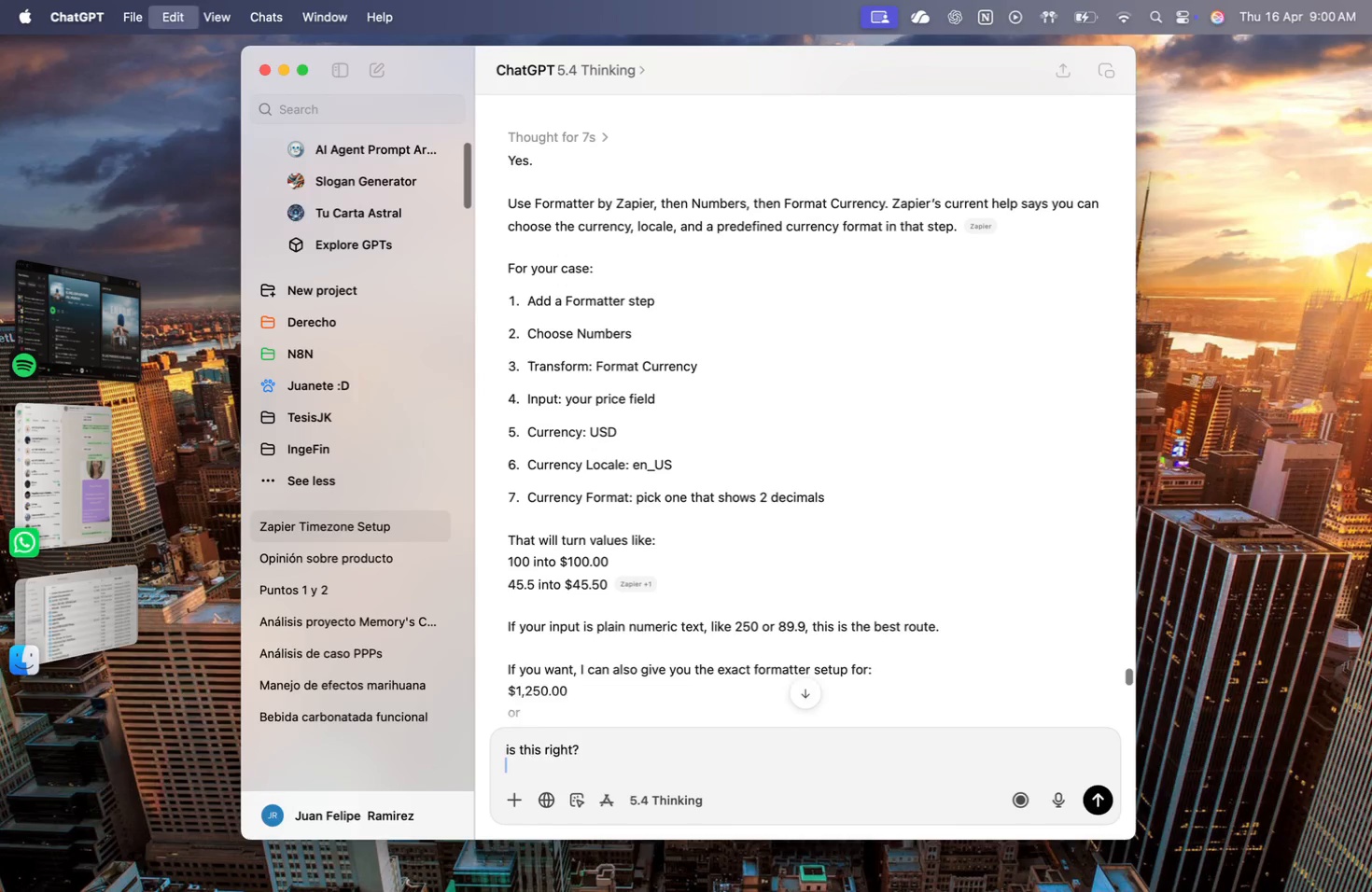 
key(Meta+V)
 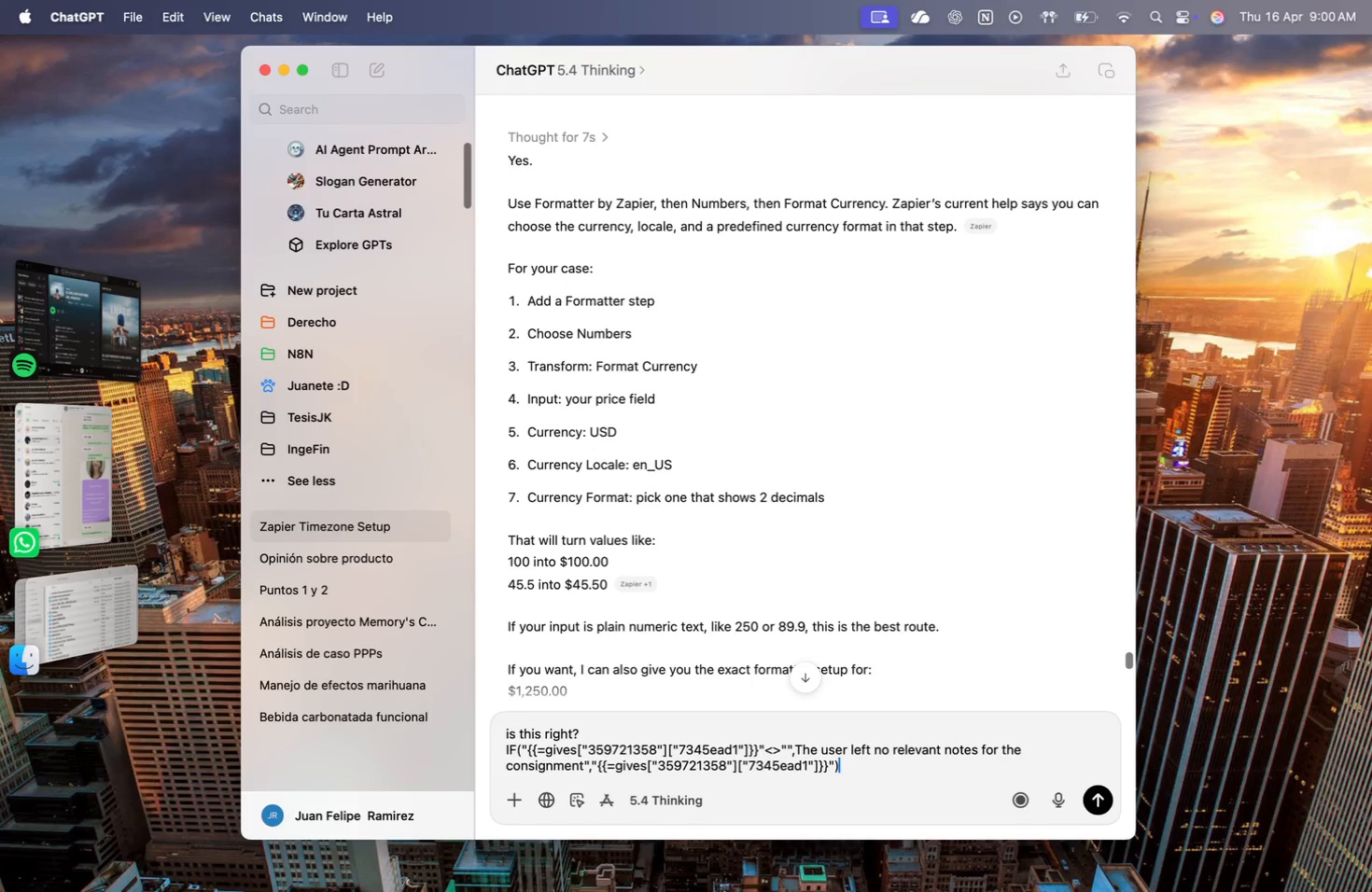 
key(Enter)
 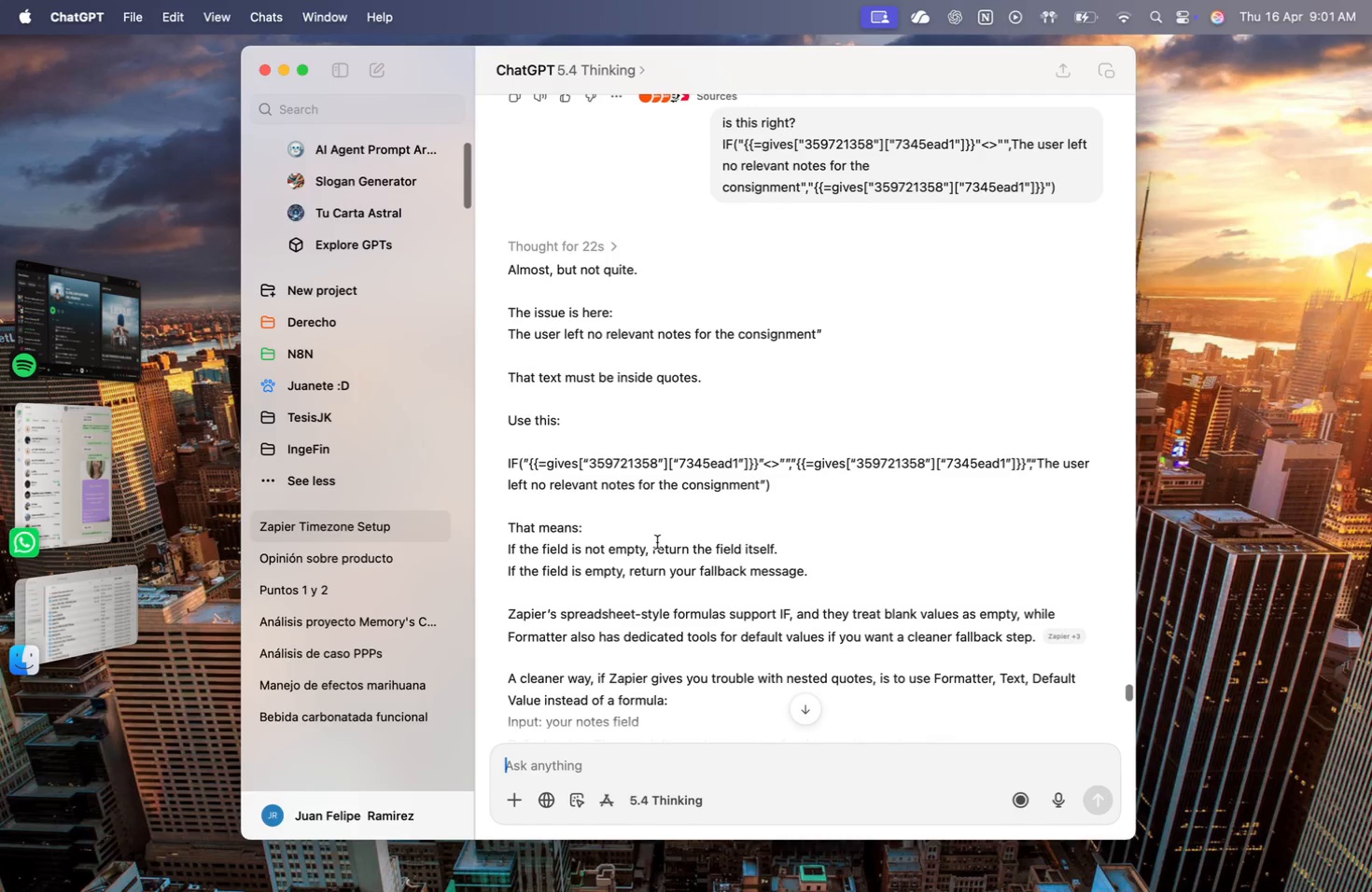 
wait(55.05)
 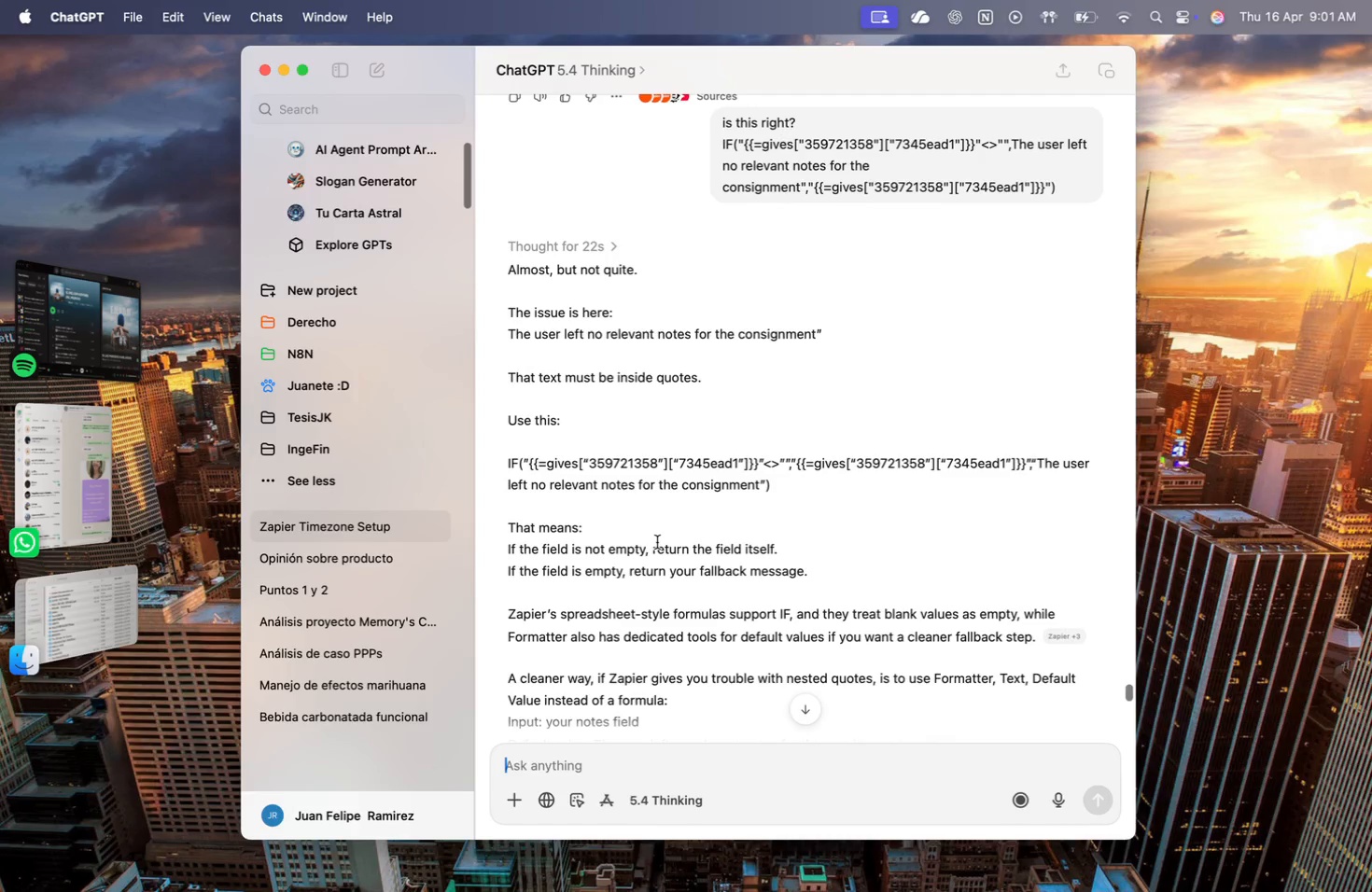 
left_click_drag(start_coordinate=[787, 487], to_coordinate=[462, 463])
 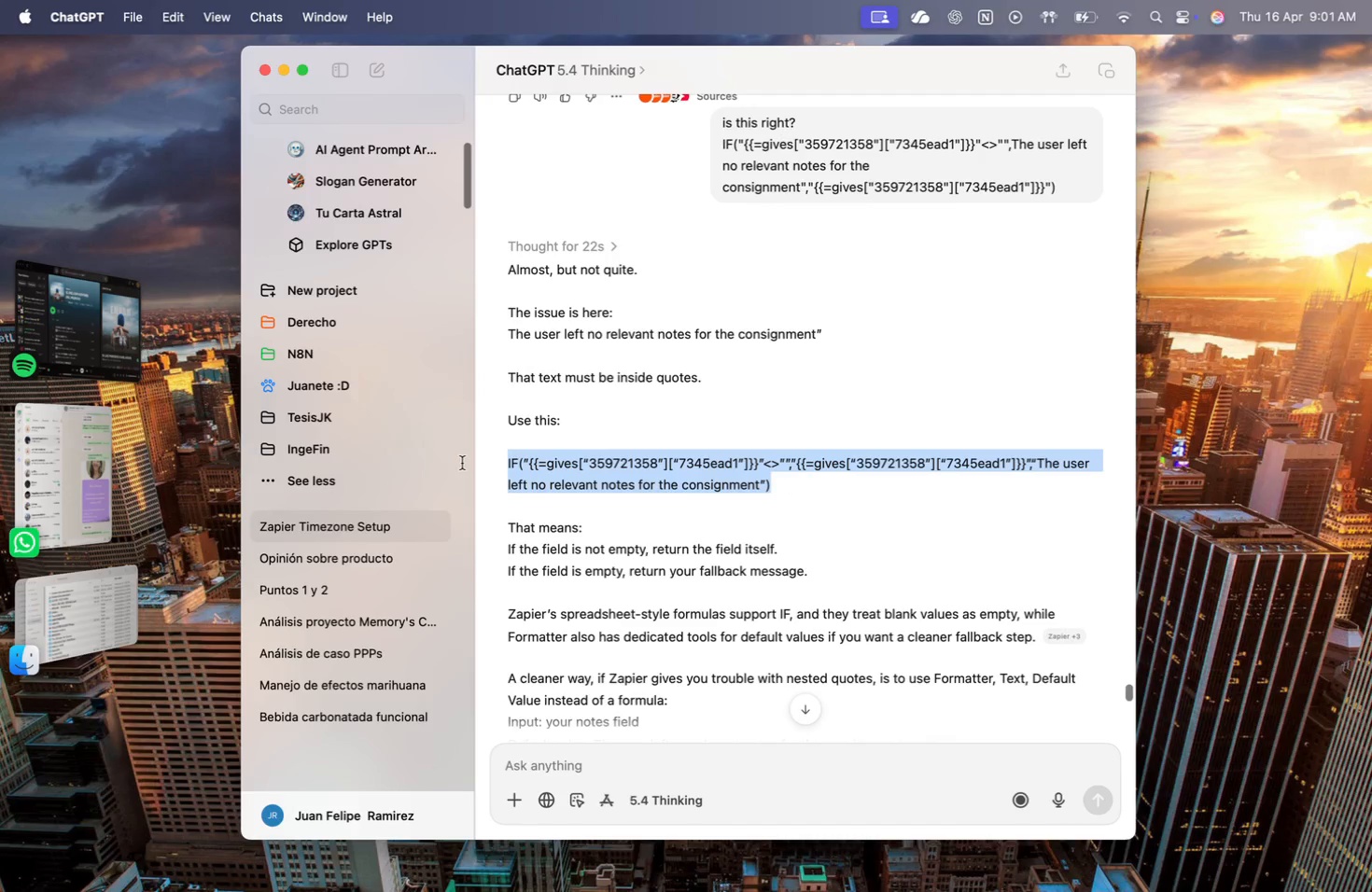 
key(Meta+CommandLeft)
 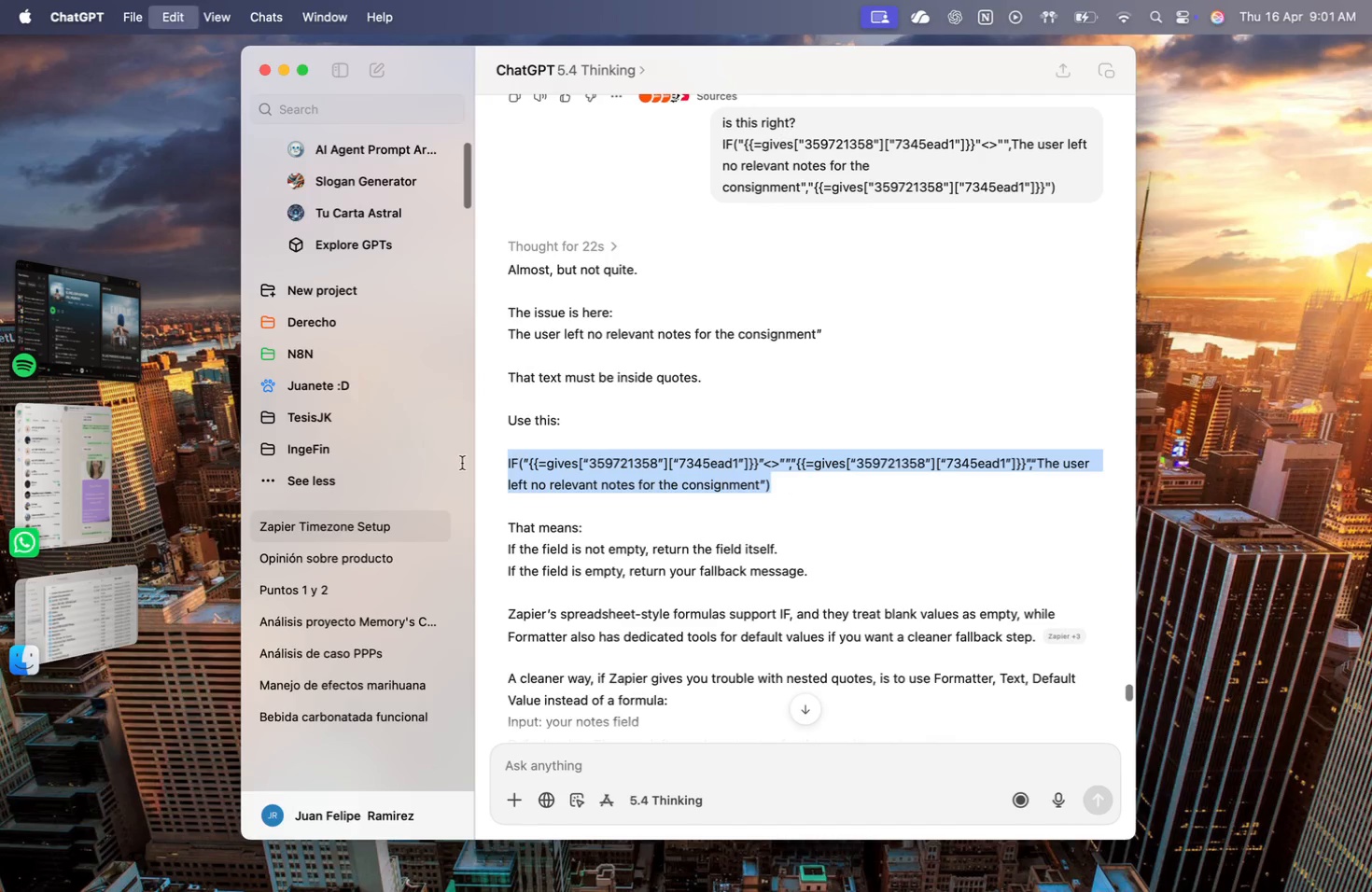 
key(Meta+C)
 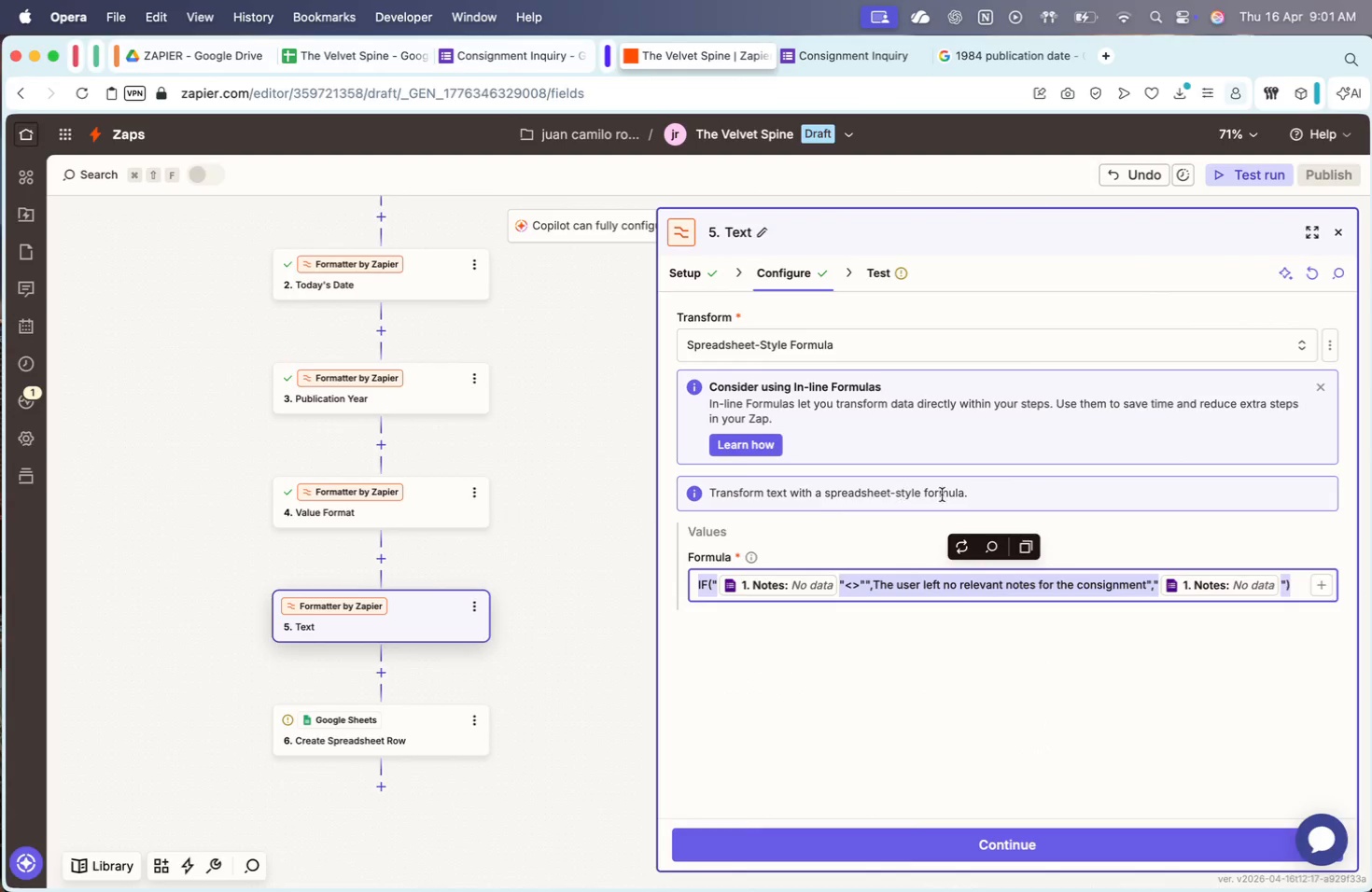 
key(Backspace)
 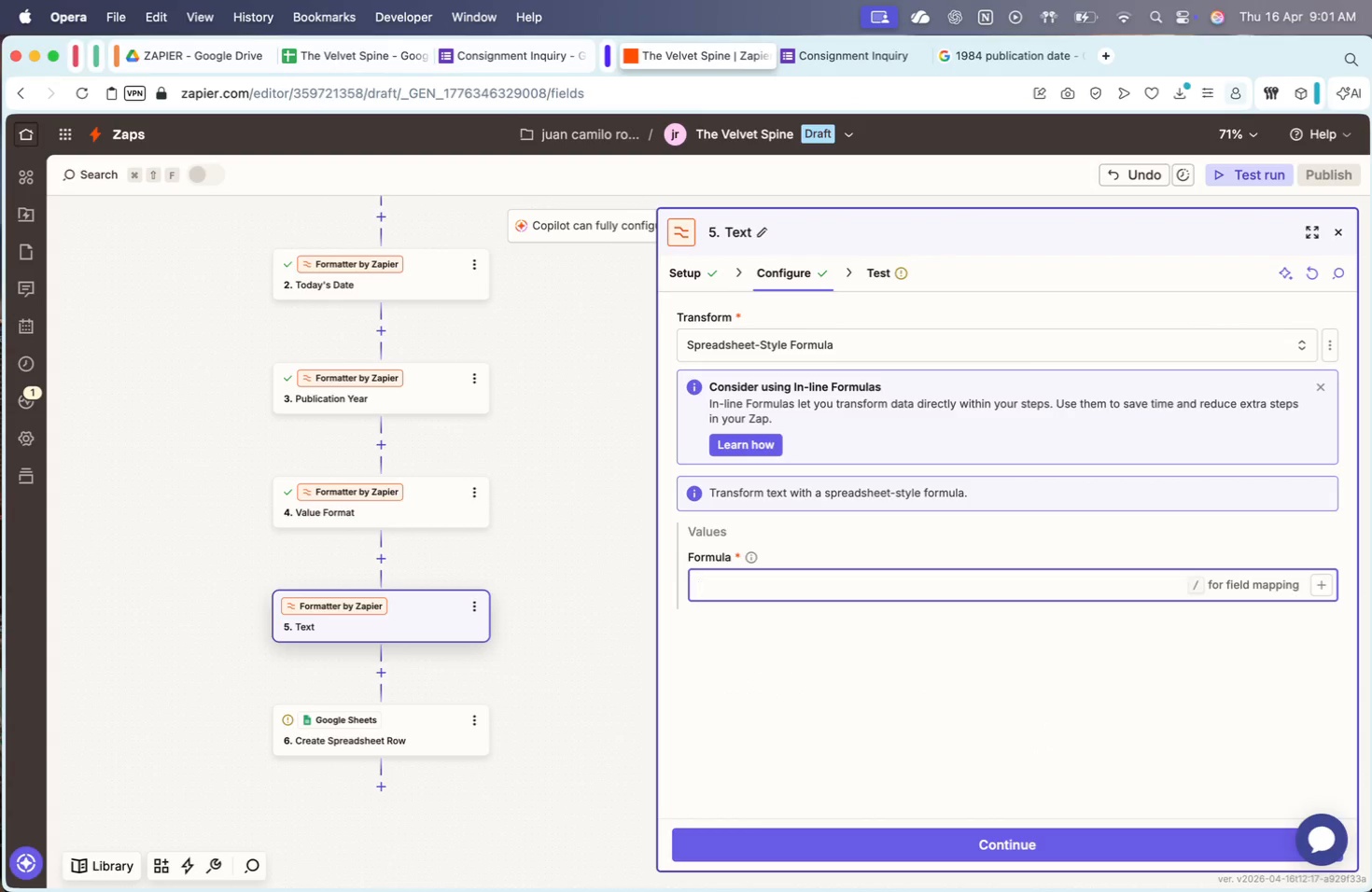 
key(Meta+CommandLeft)
 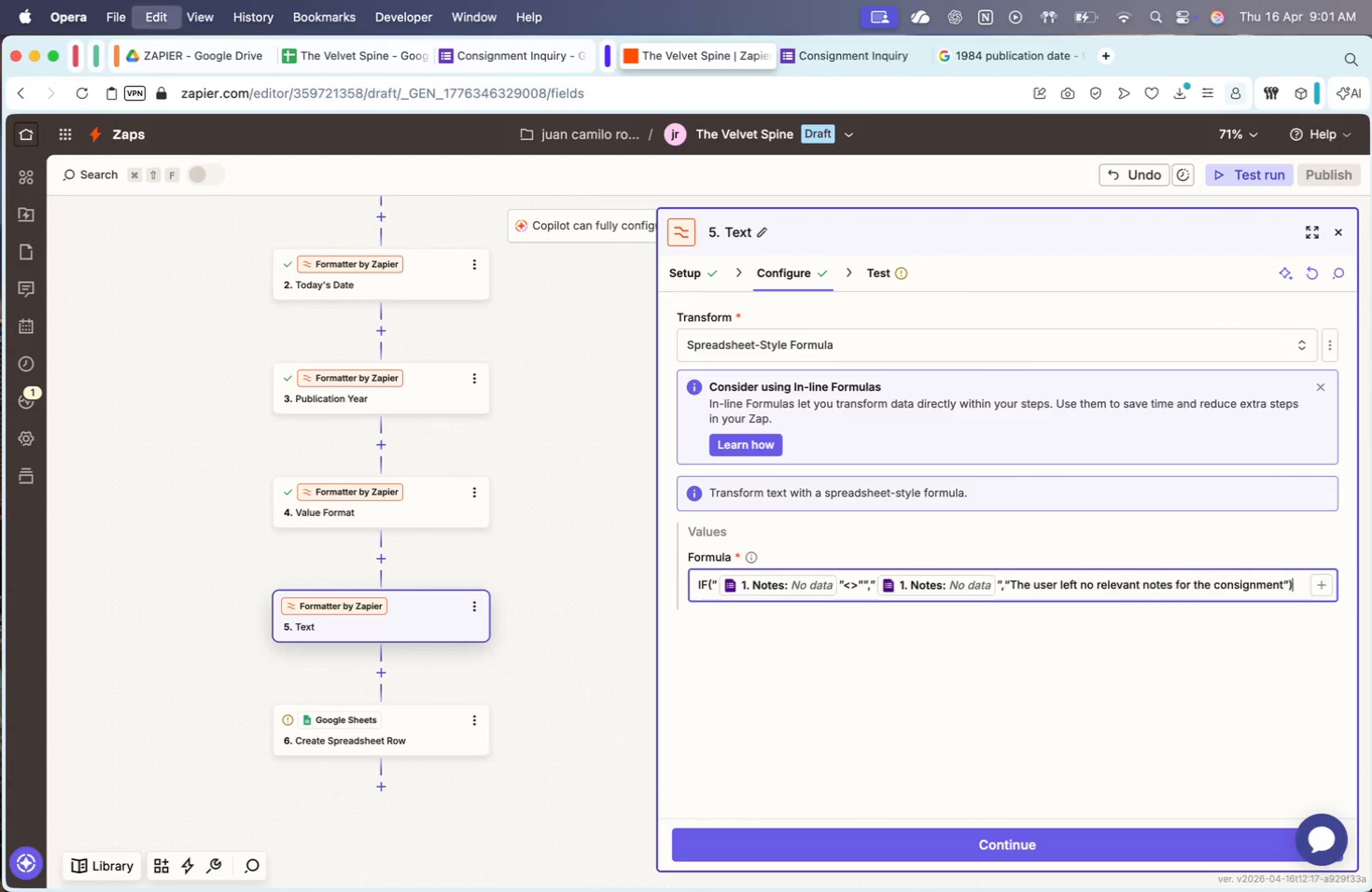 
key(Meta+V)
 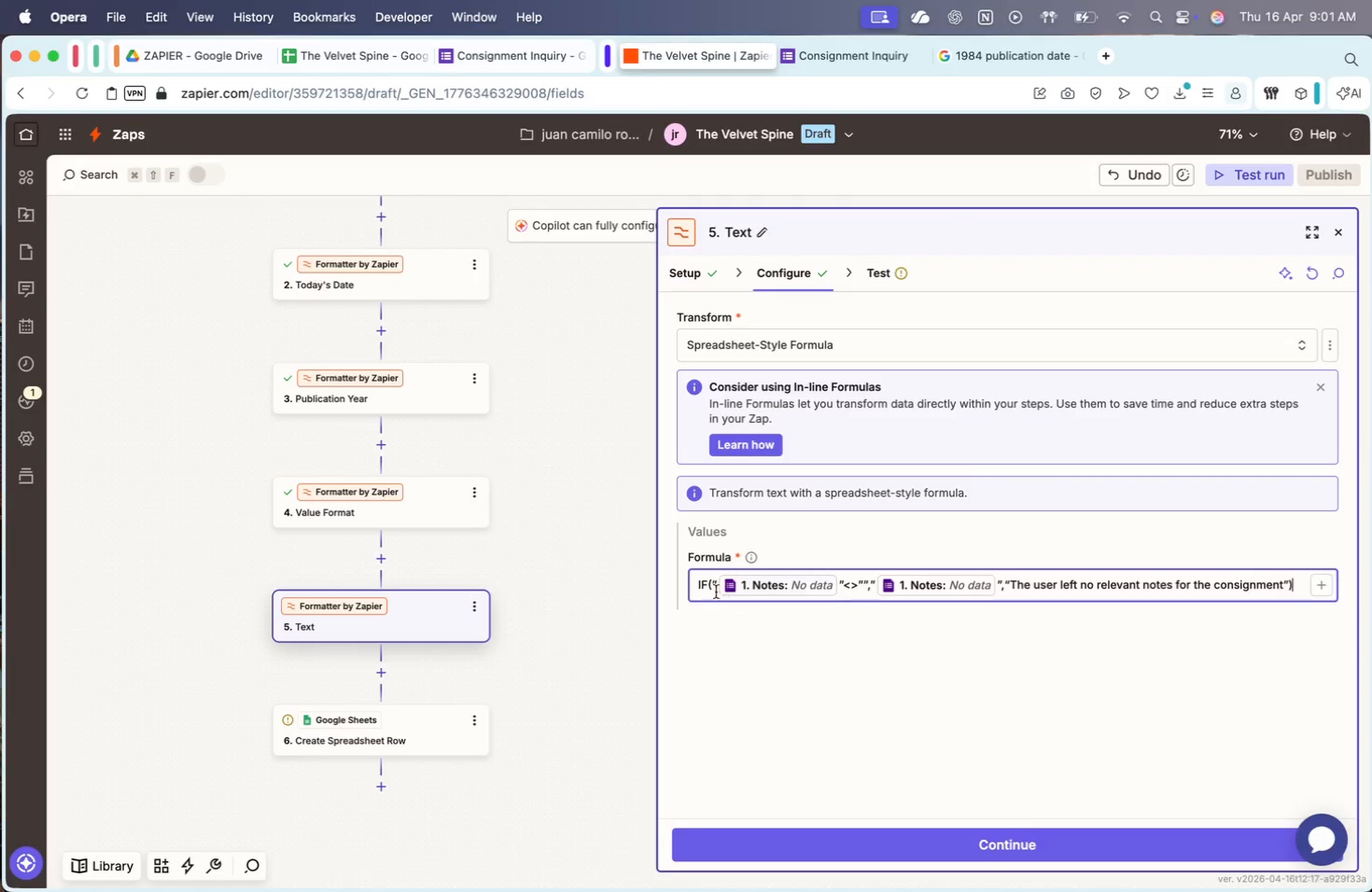 
left_click([717, 582])
 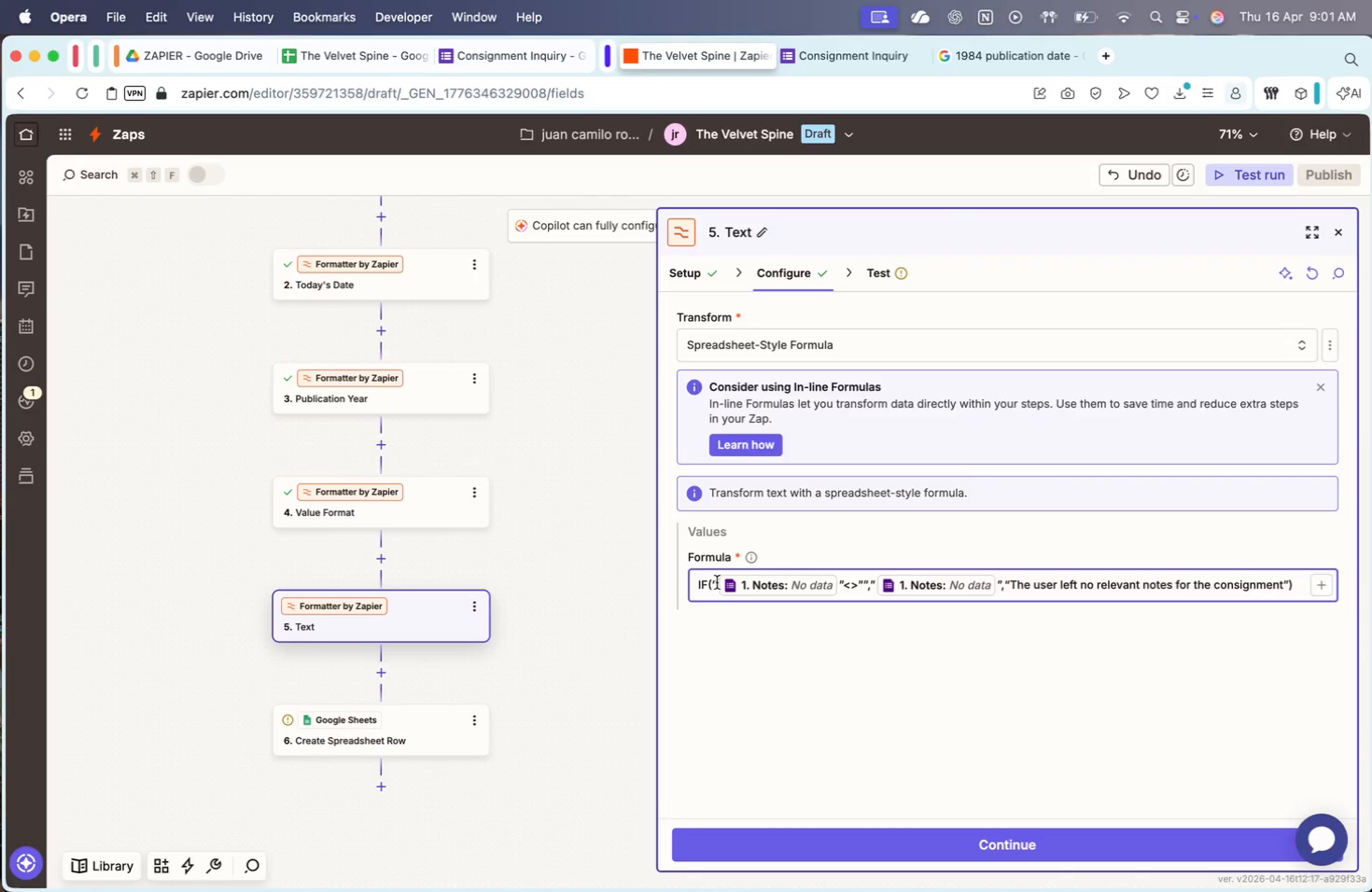 
left_click([717, 582])
 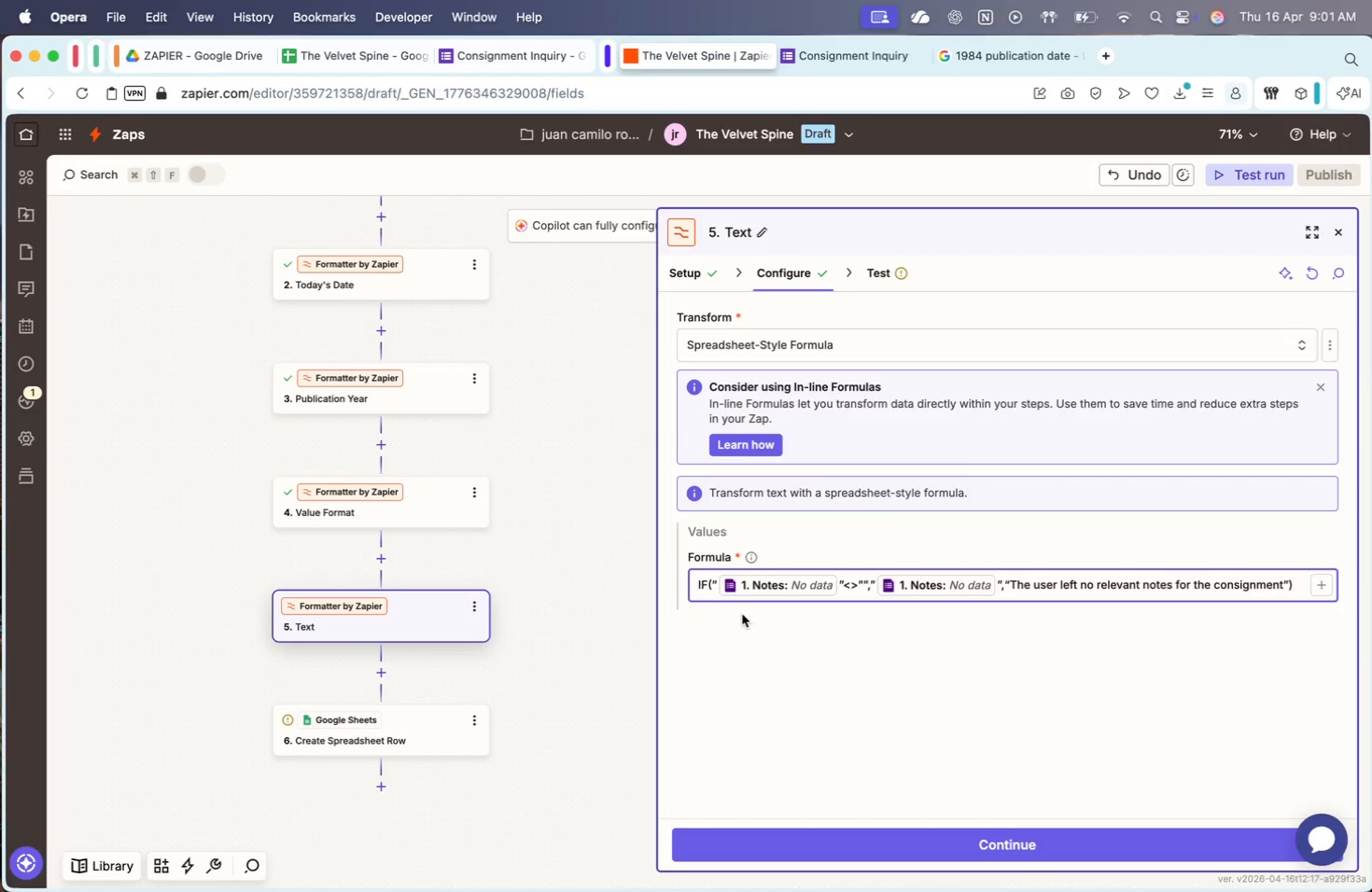 
key(ArrowRight)
 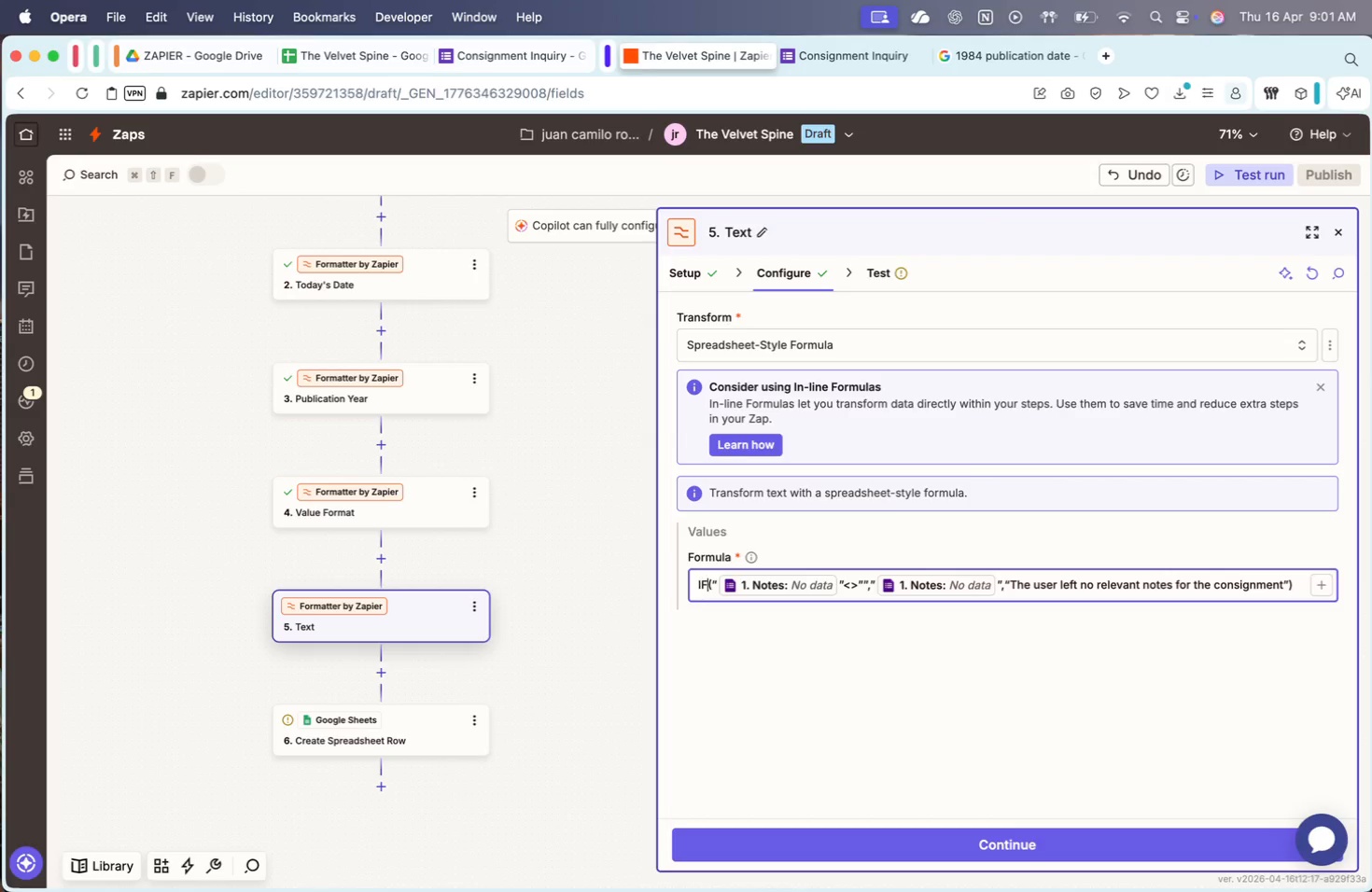 
key(ArrowRight)
 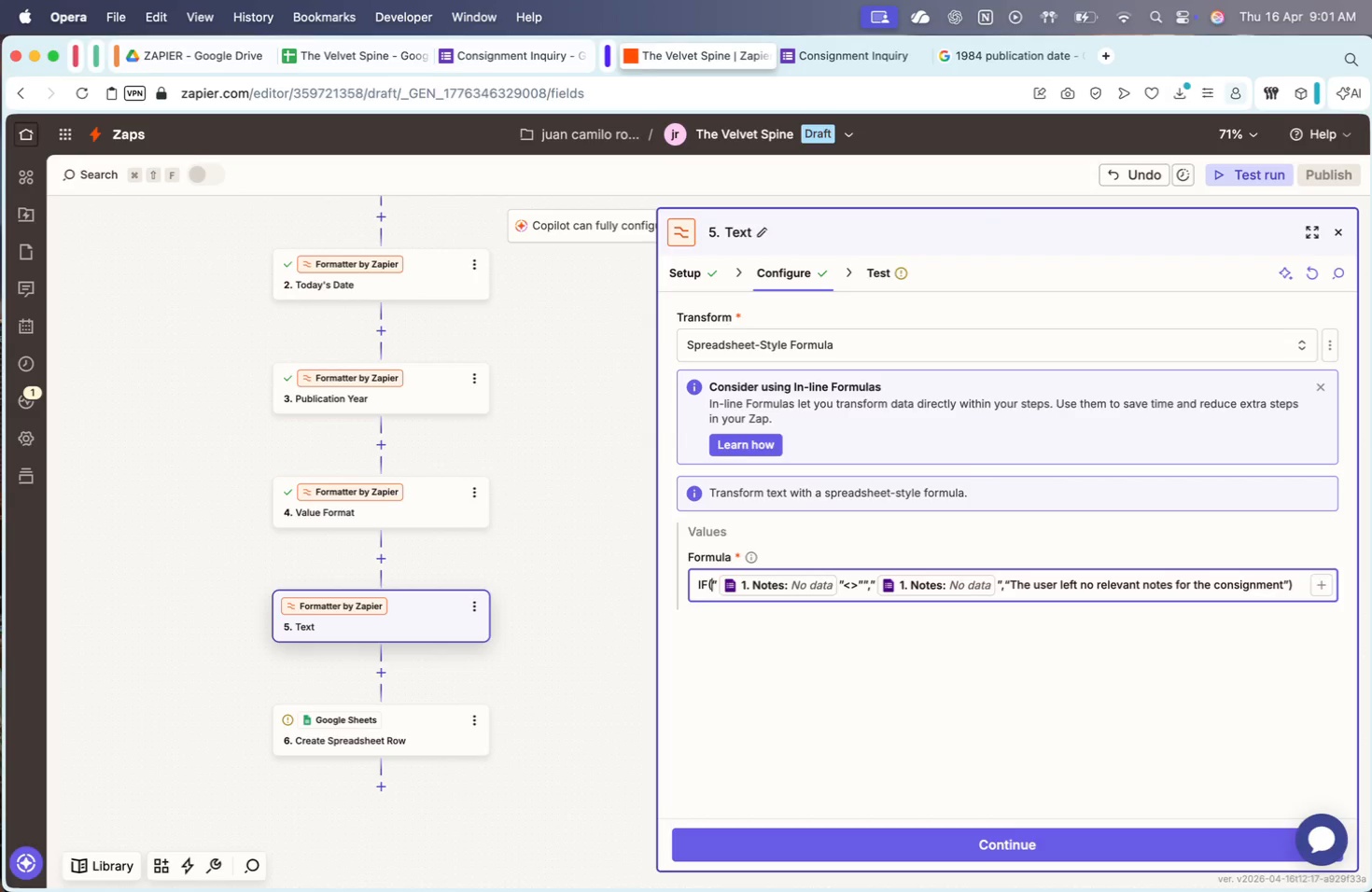 
key(ArrowRight)
 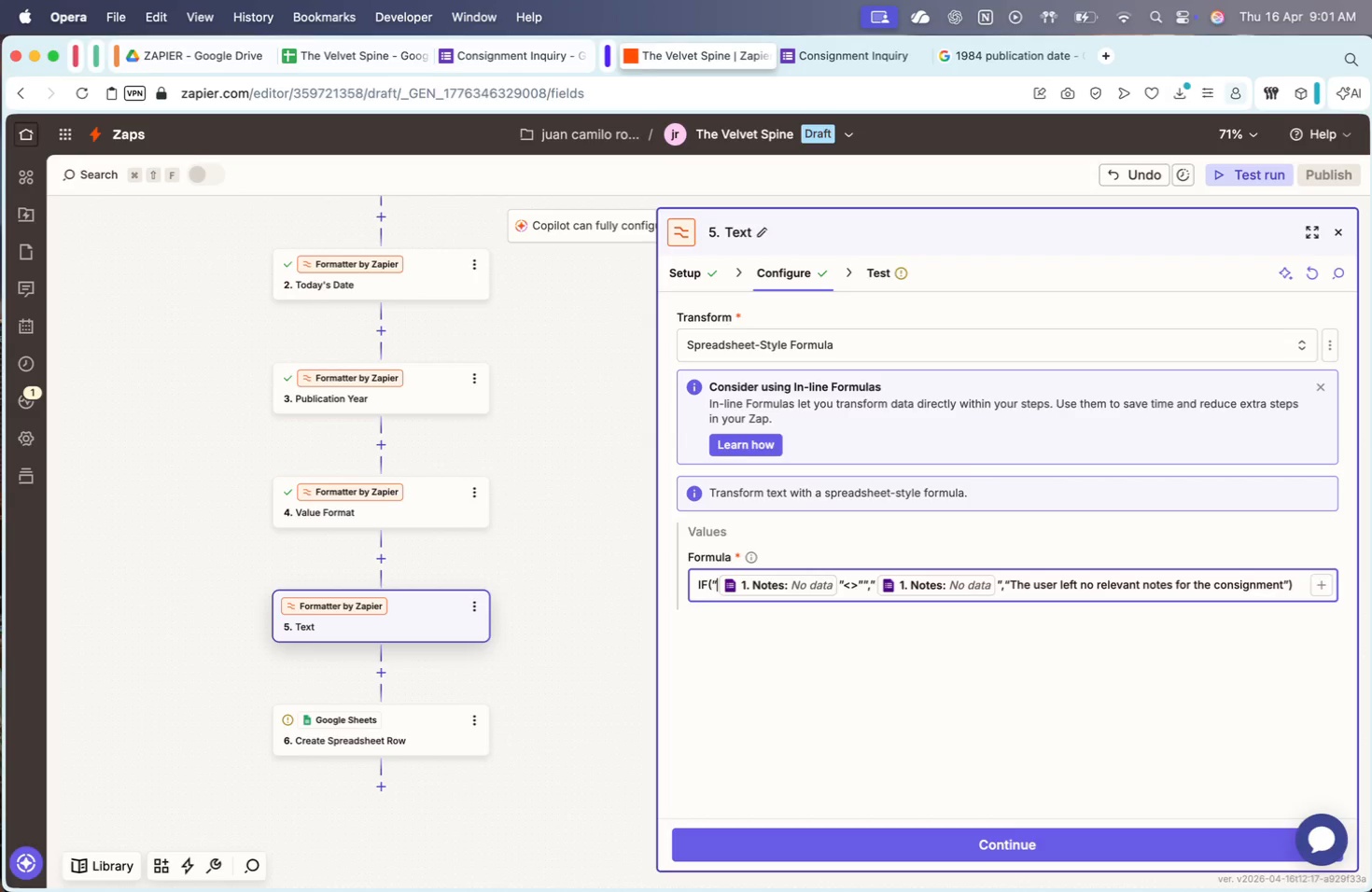 
key(ArrowRight)
 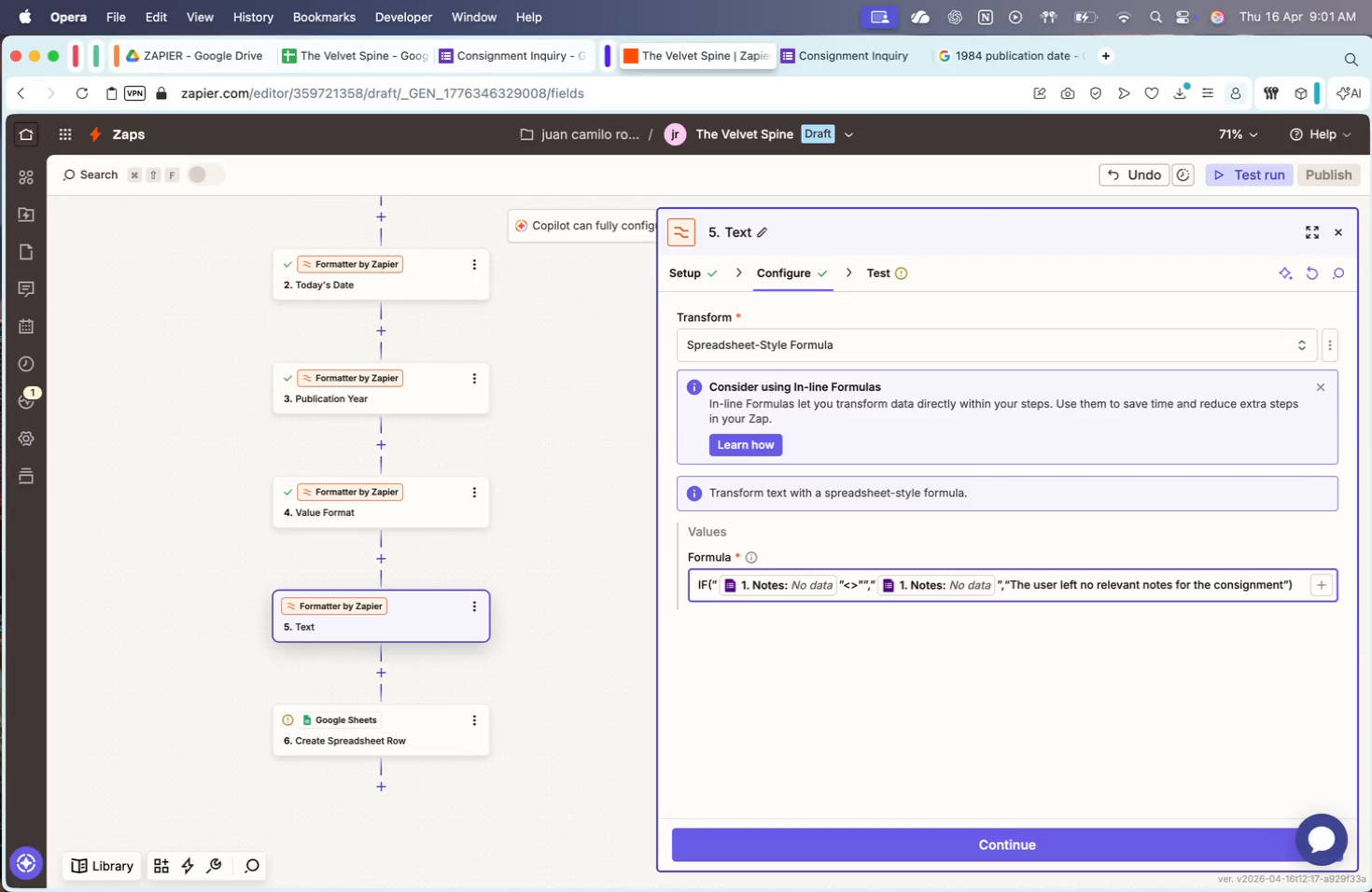 
key(Backspace)
 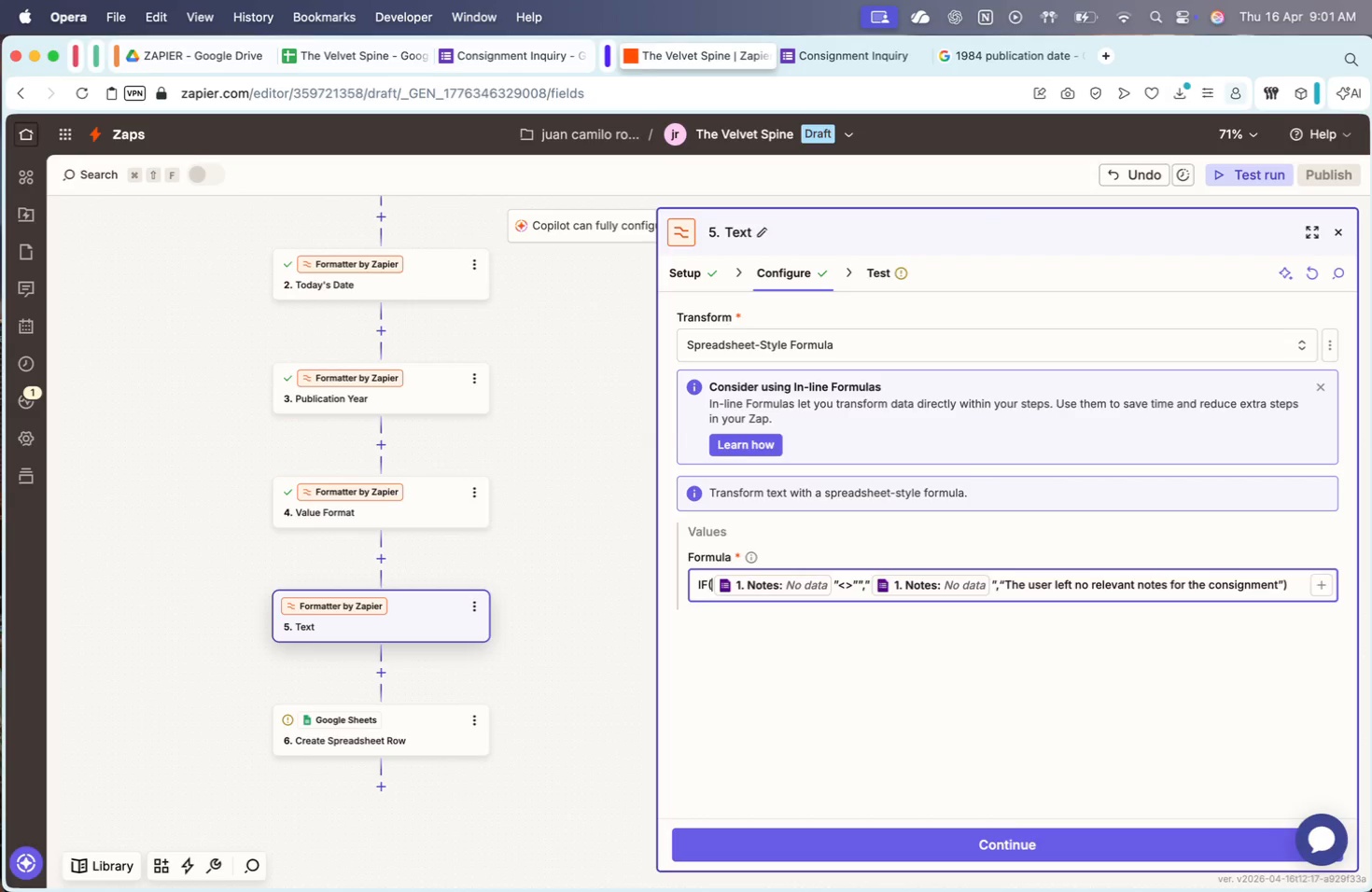 
key(Shift+ShiftRight)
 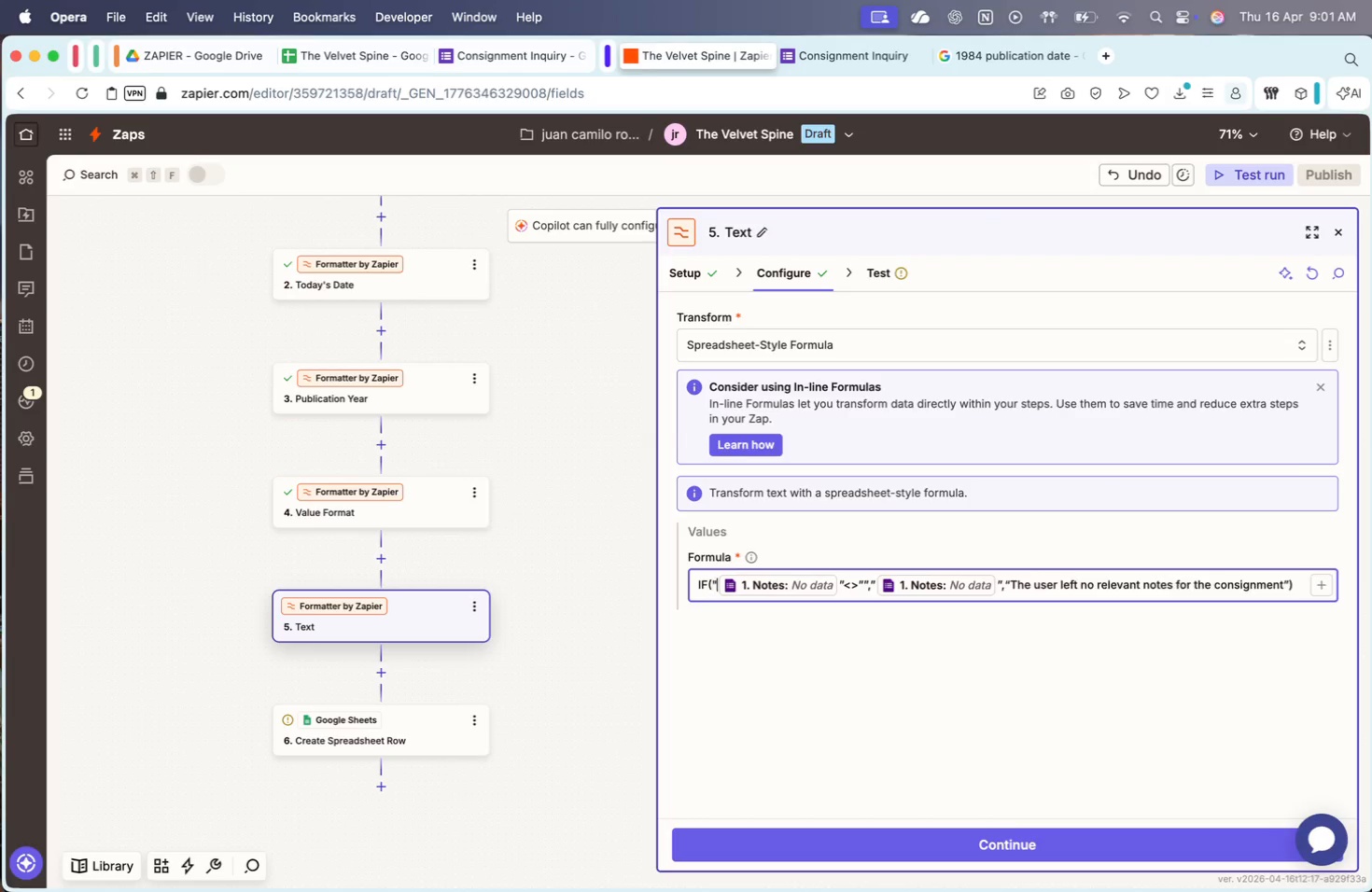 
key(Shift+Quote)
 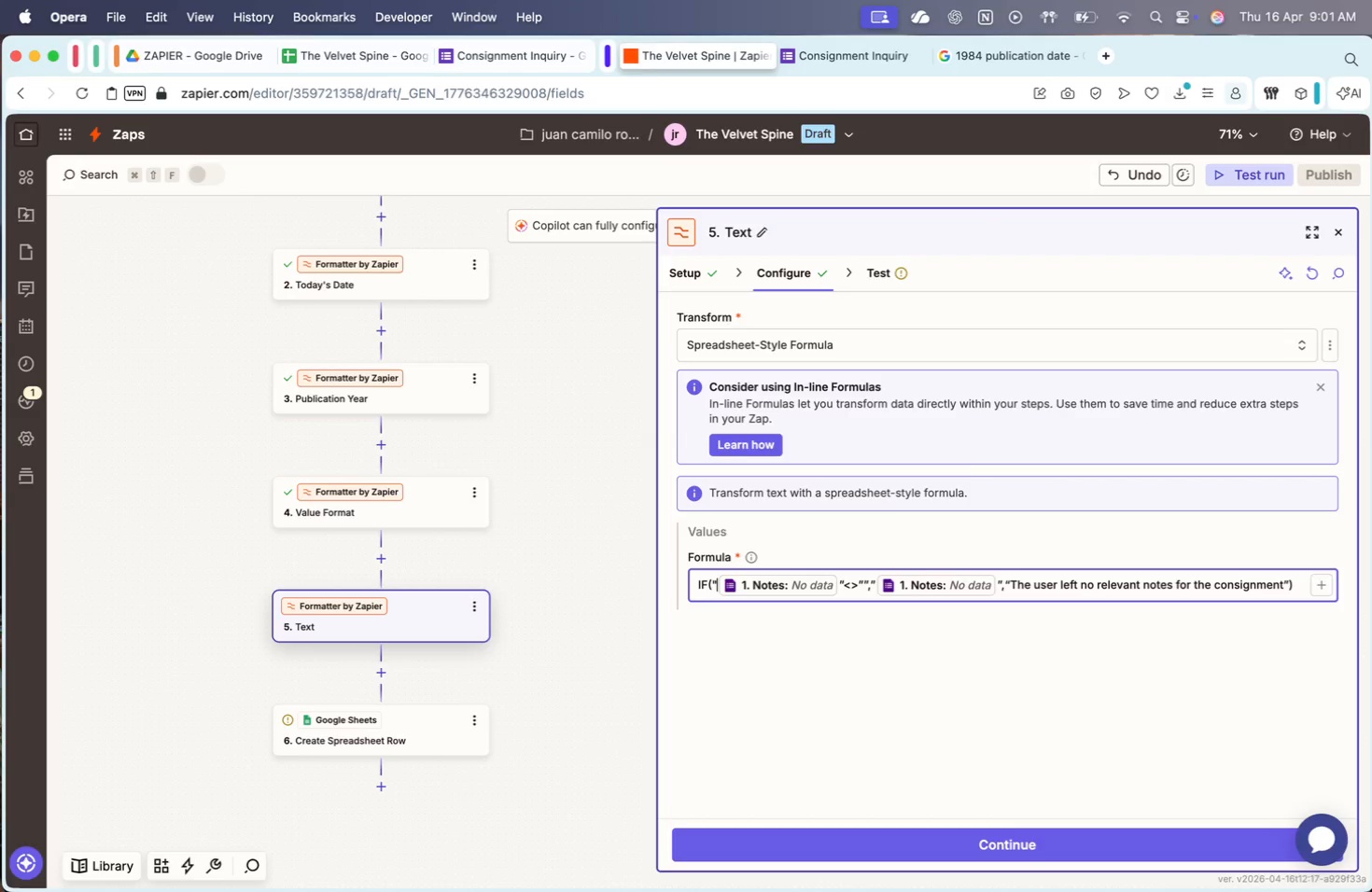 
key(Shift+ShiftRight)
 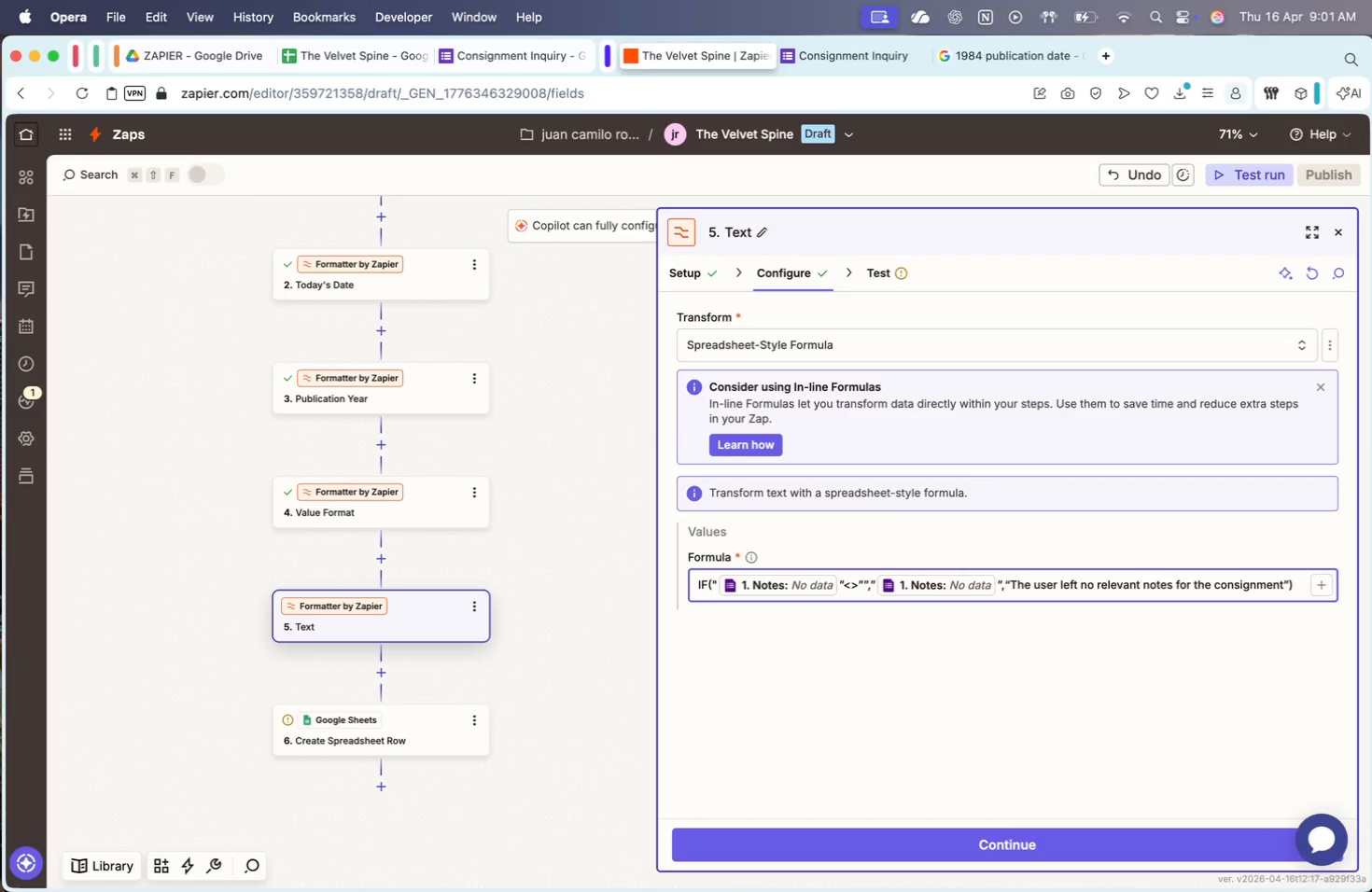 
hold_key(key=ArrowLeft, duration=0.3)
 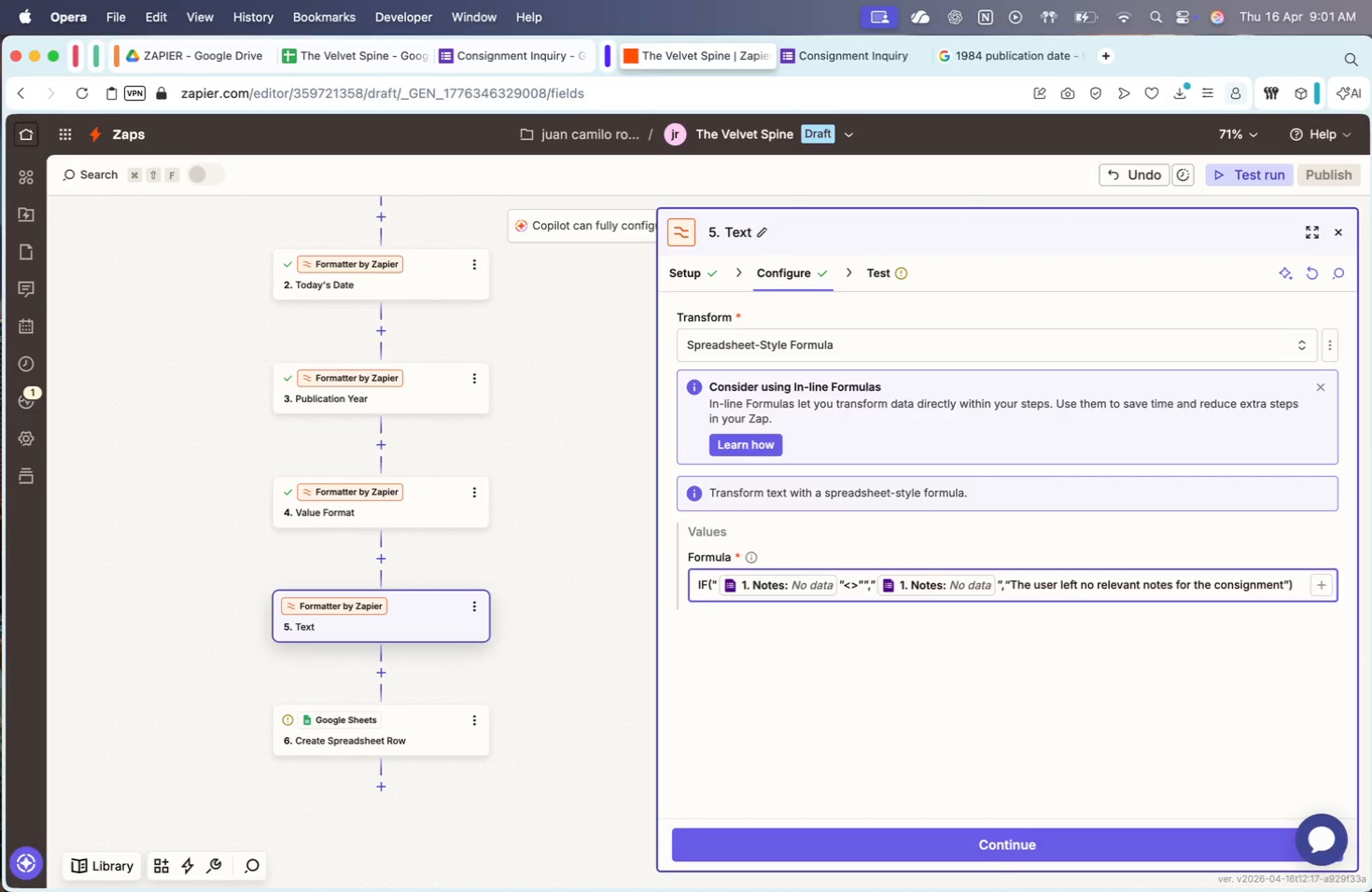 
key(Shift+ShiftLeft)
 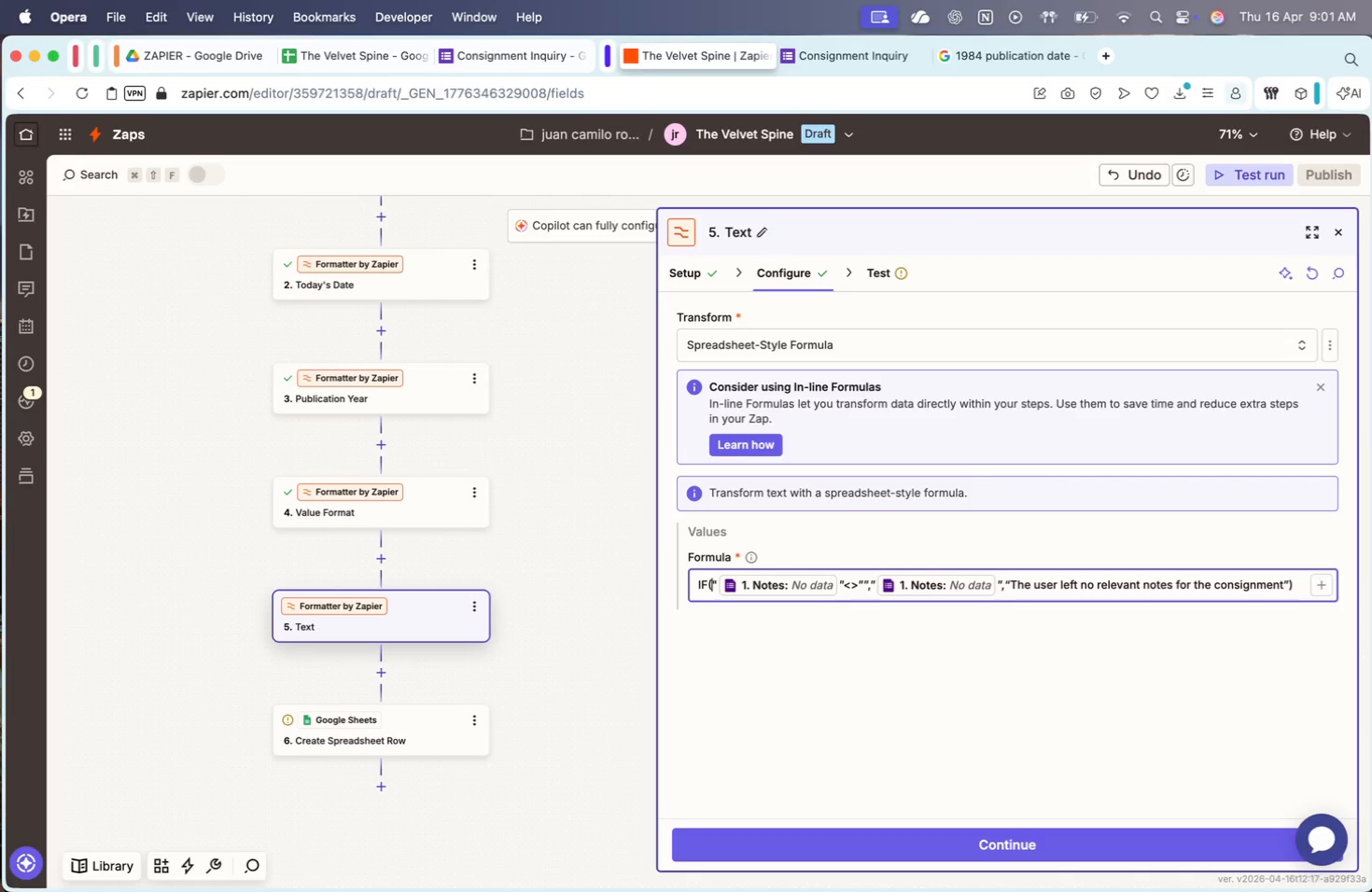 
key(Shift+ArrowRight)
 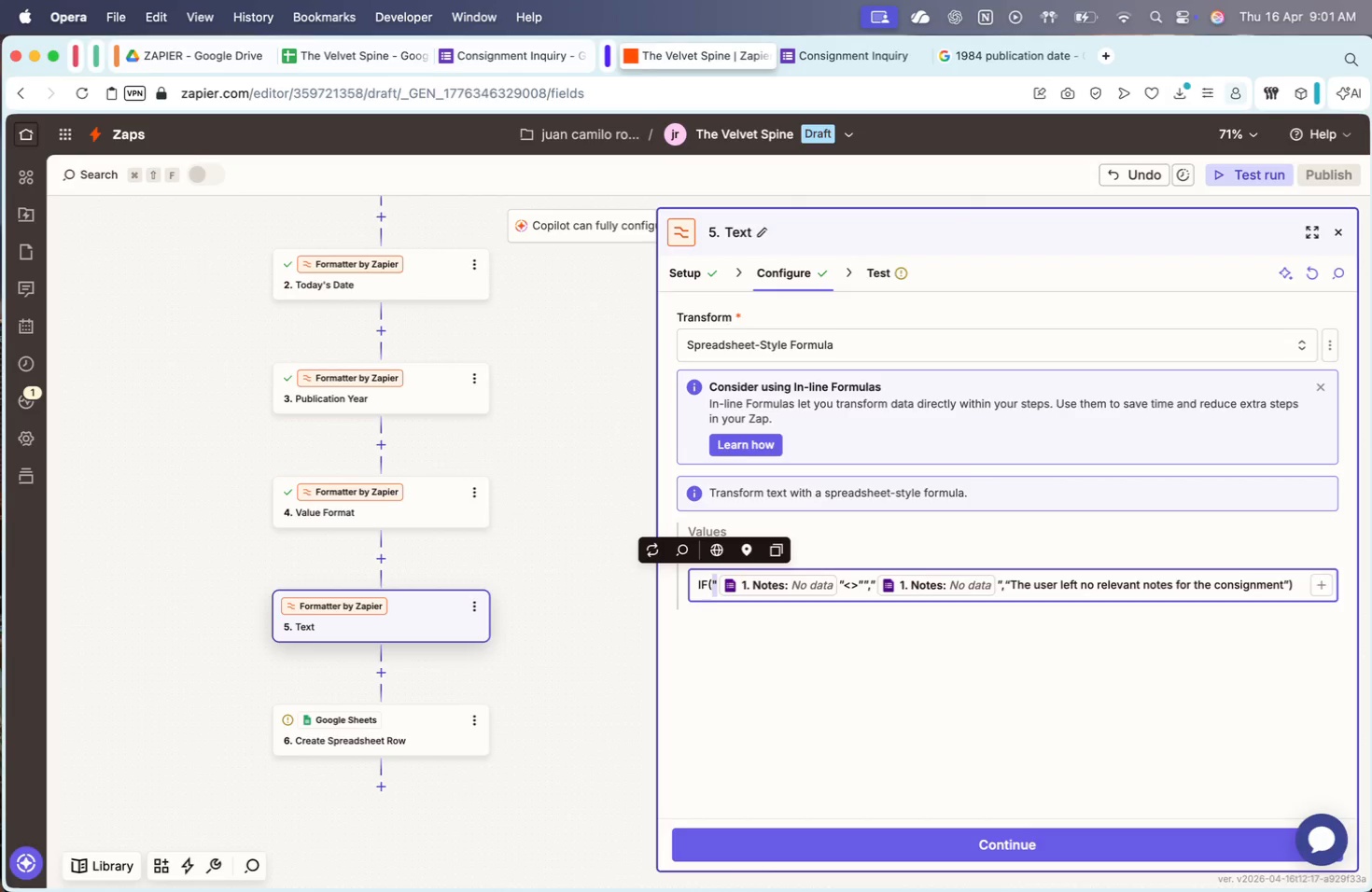 
key(Meta+C)
 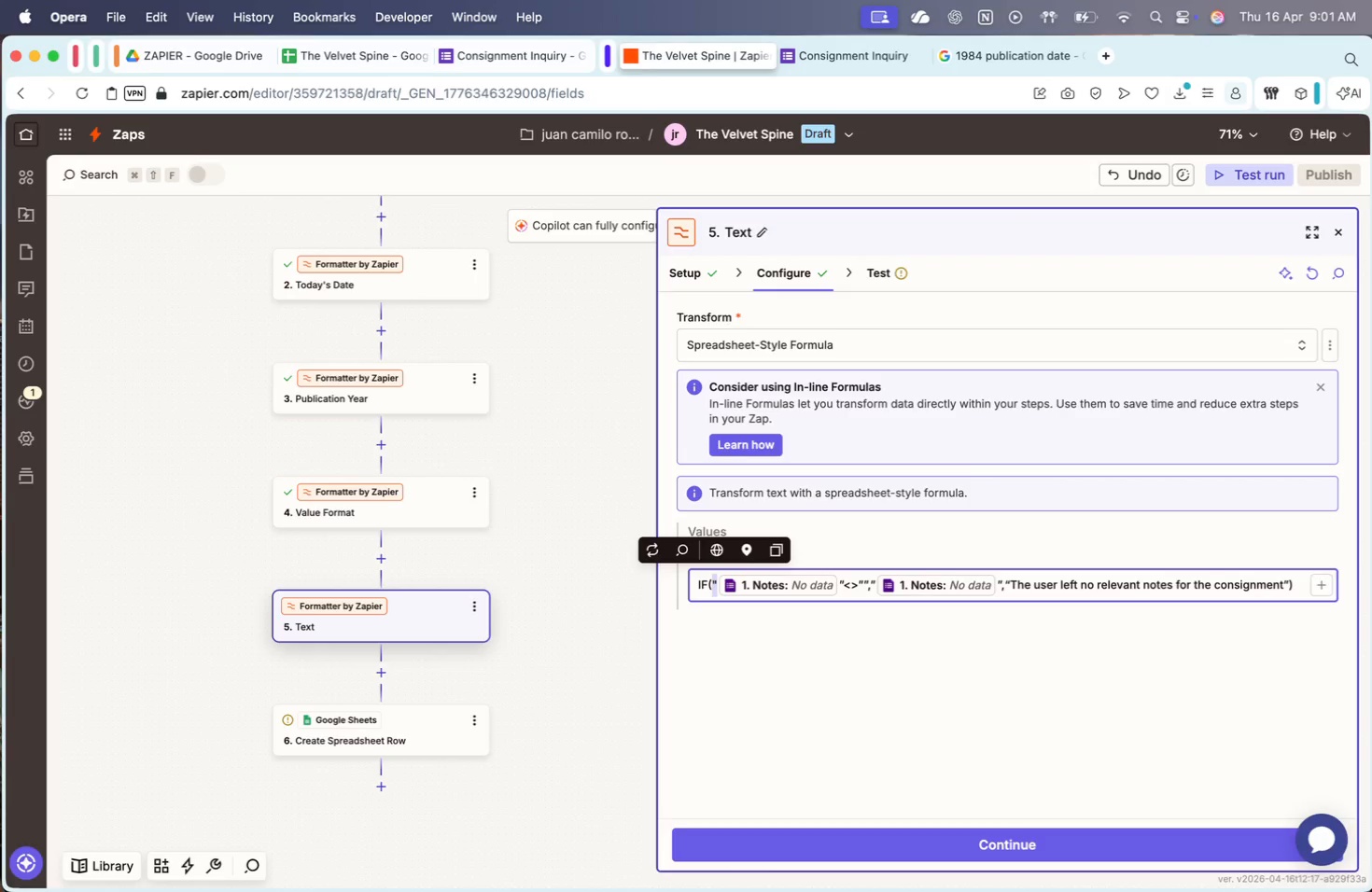 
key(Meta+ArrowRight)
 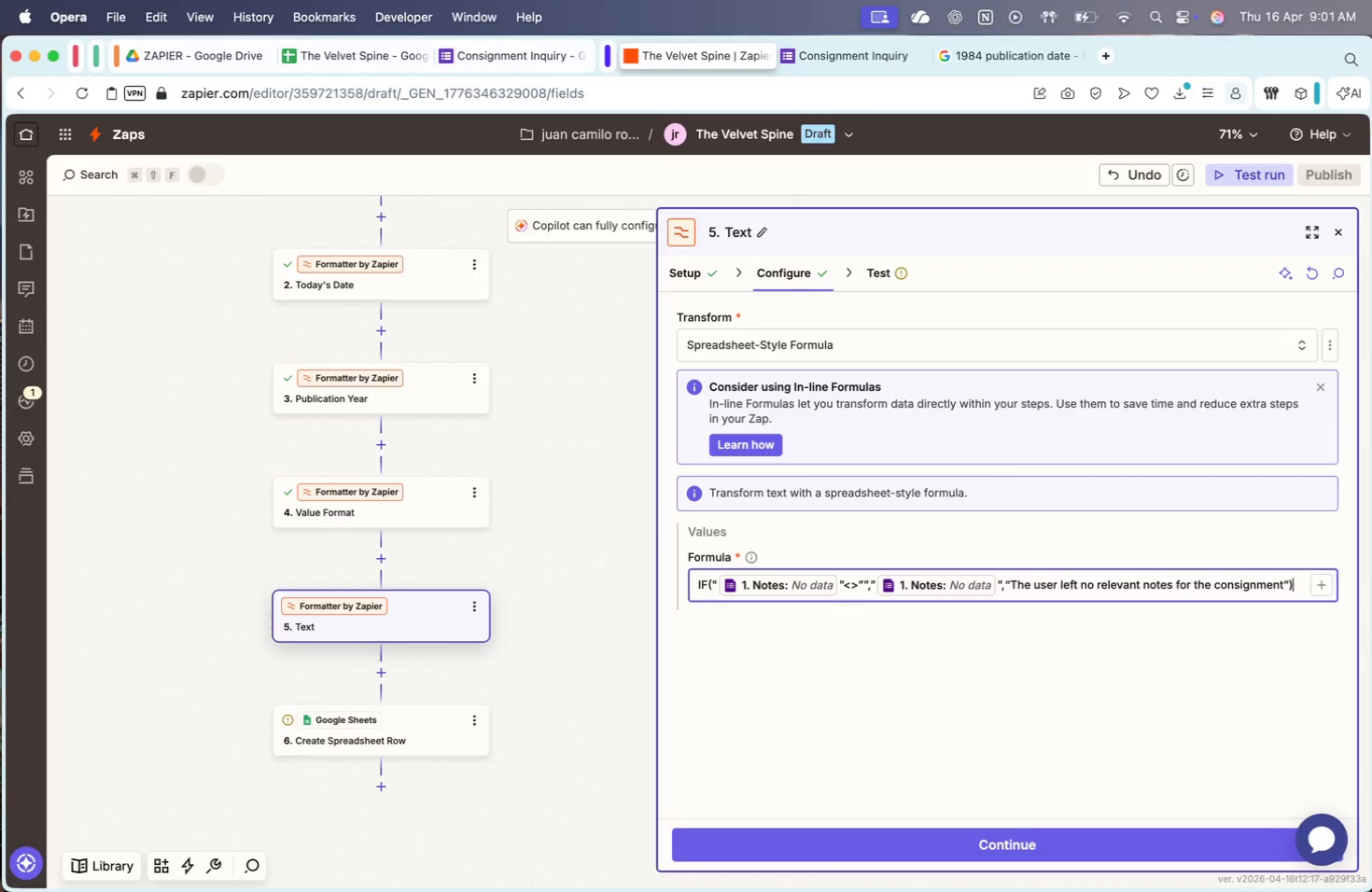 
key(ArrowRight)
 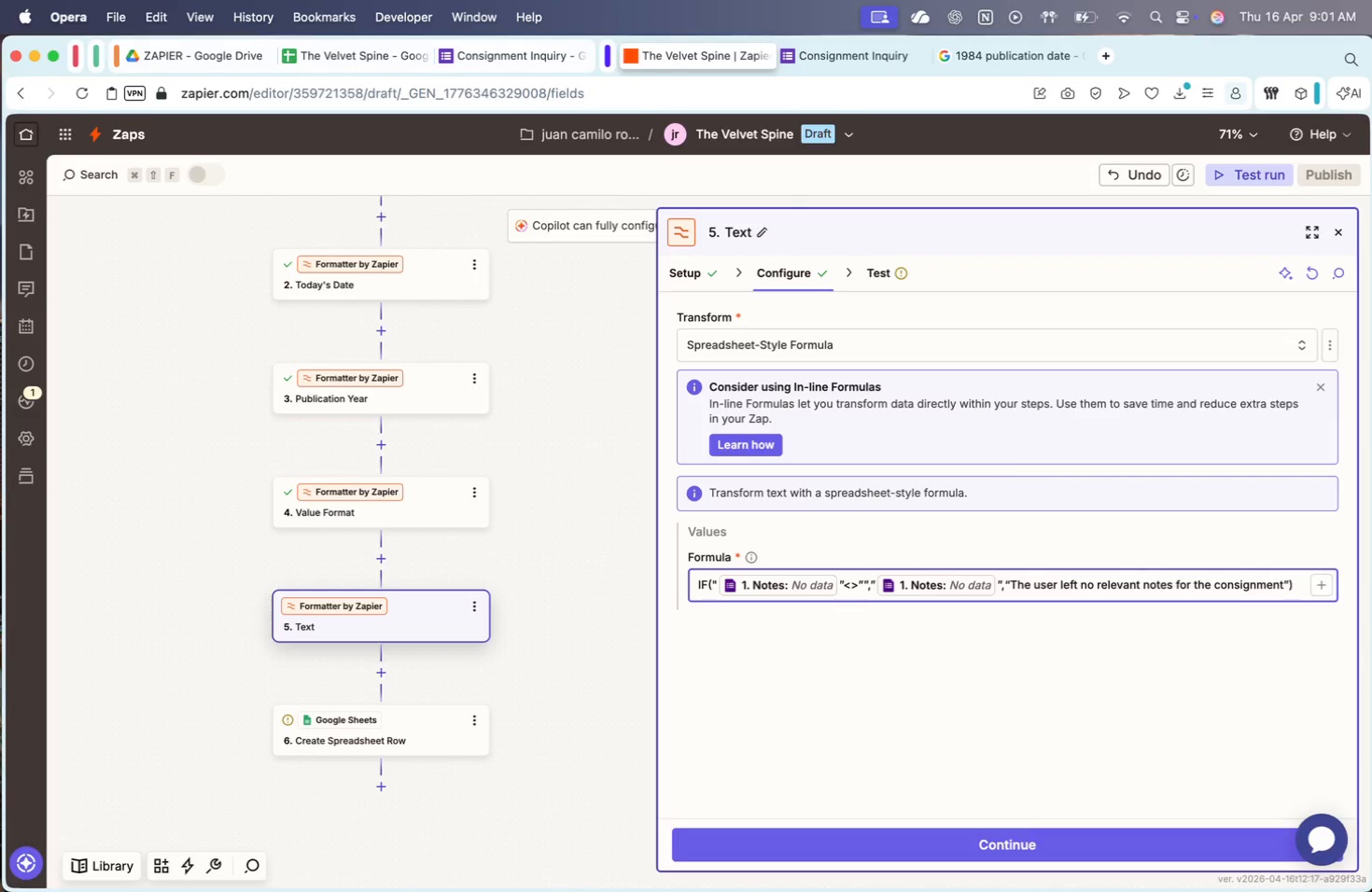 
key(ArrowRight)
 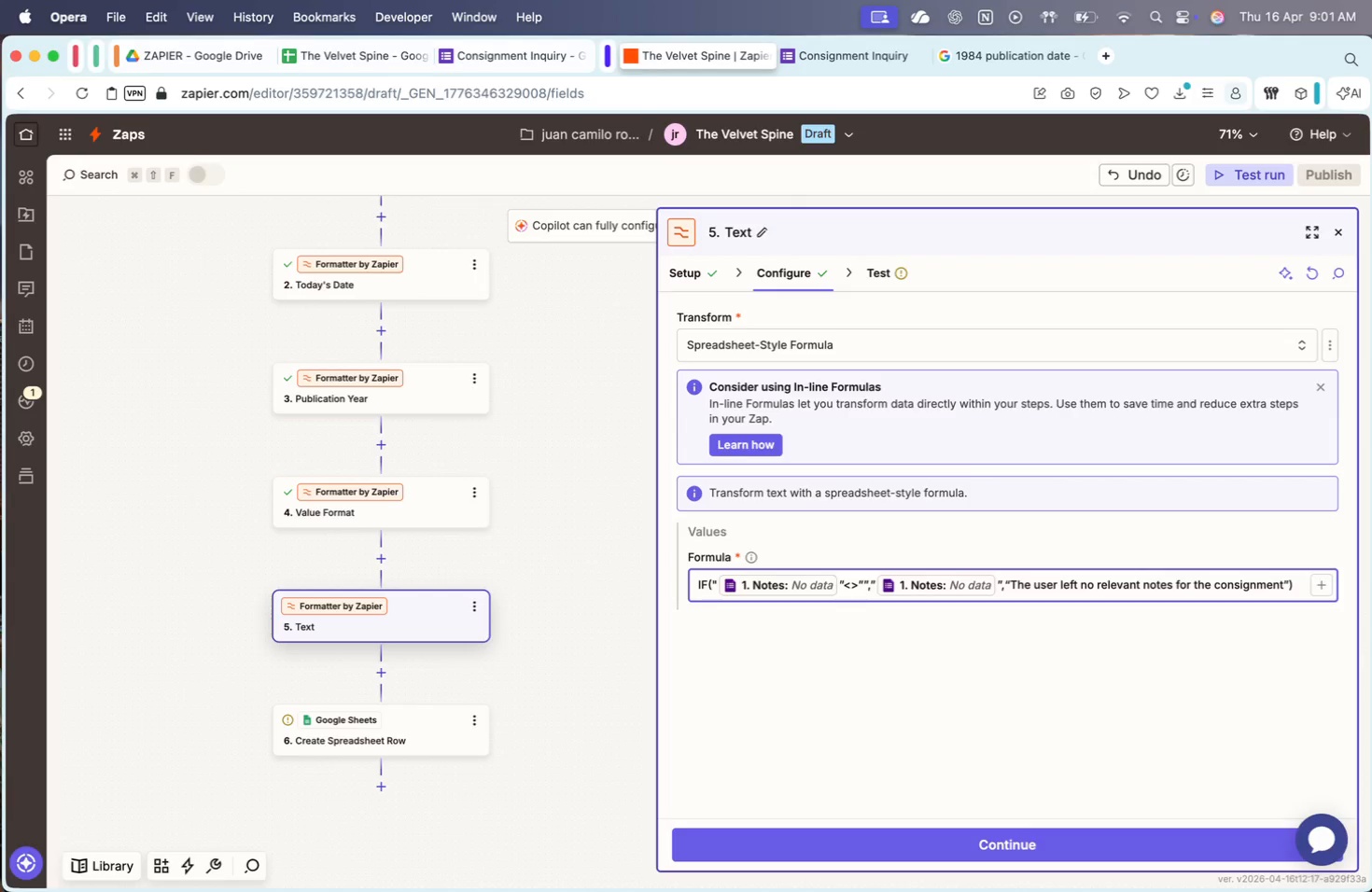 
key(ArrowRight)
 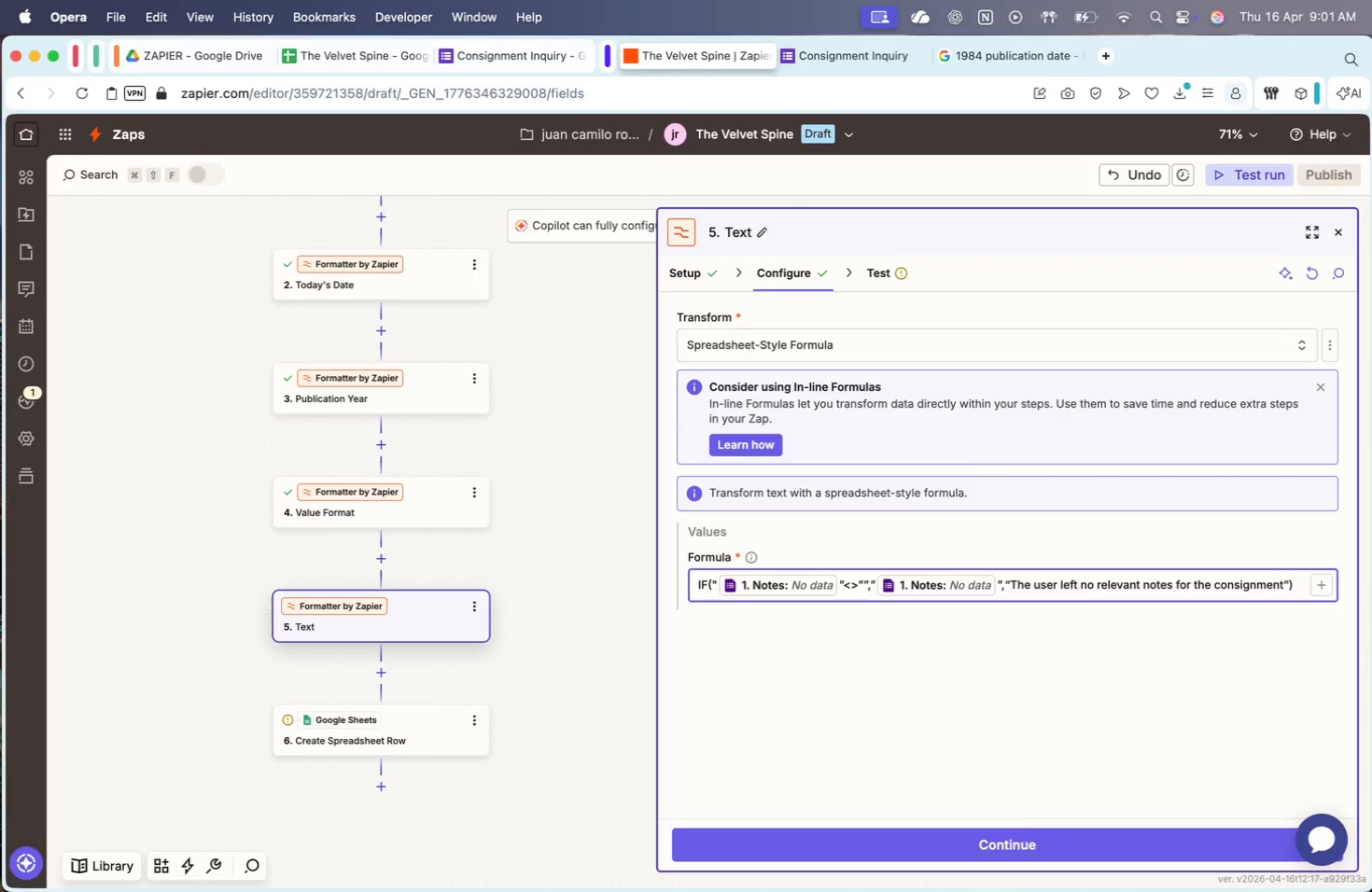 
key(ArrowLeft)
 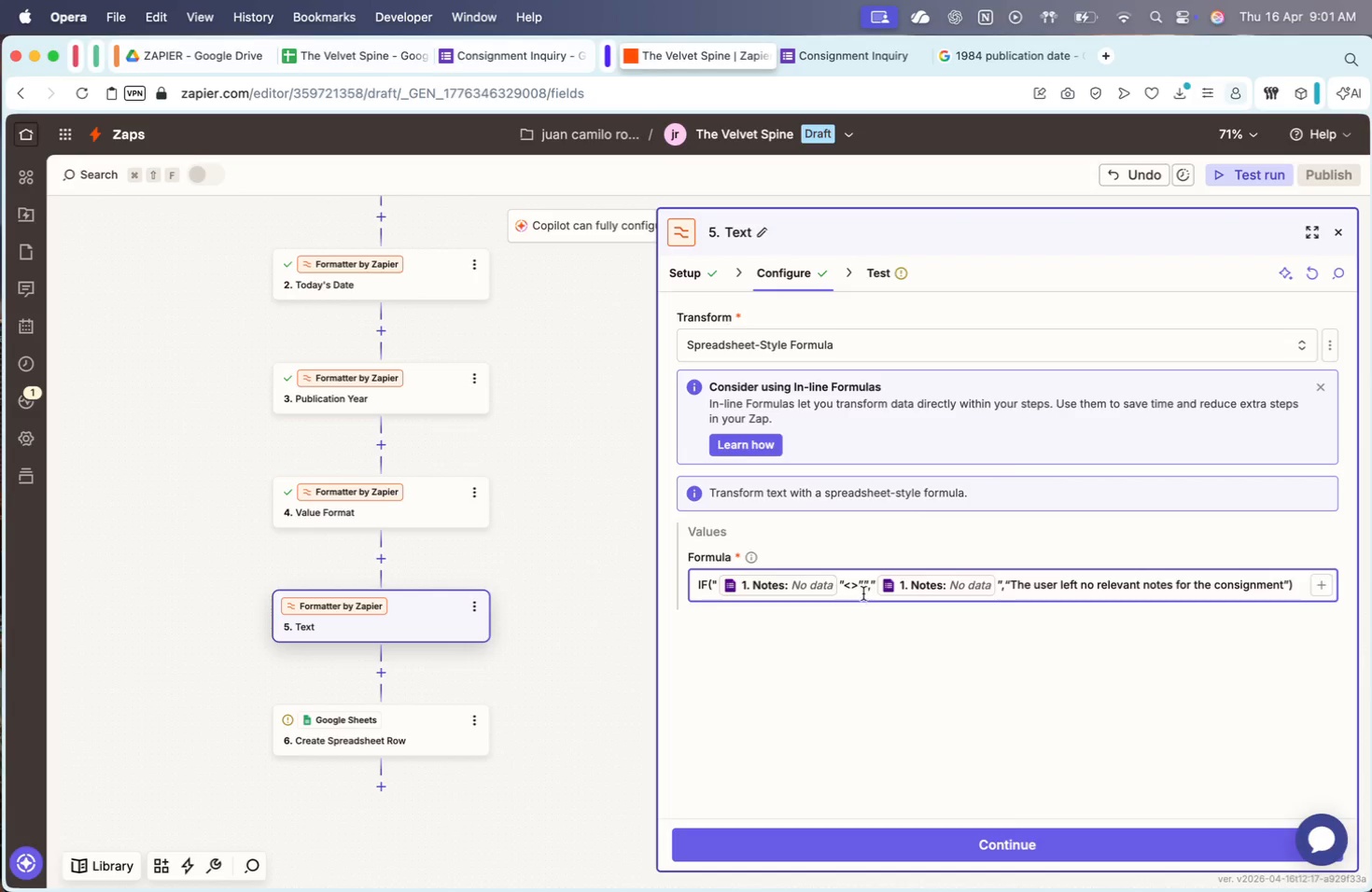 
left_click([844, 580])
 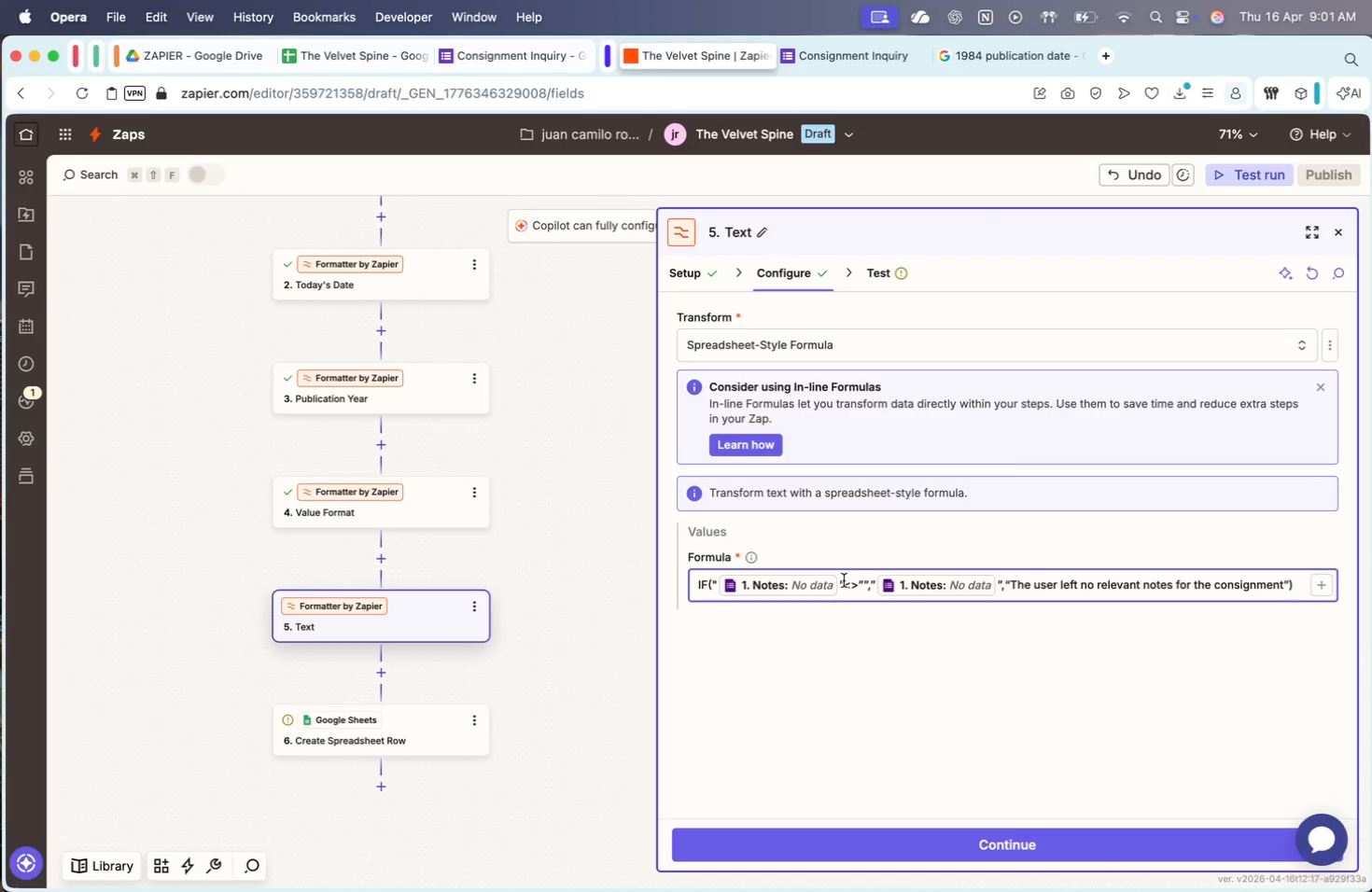 
key(Backspace)
 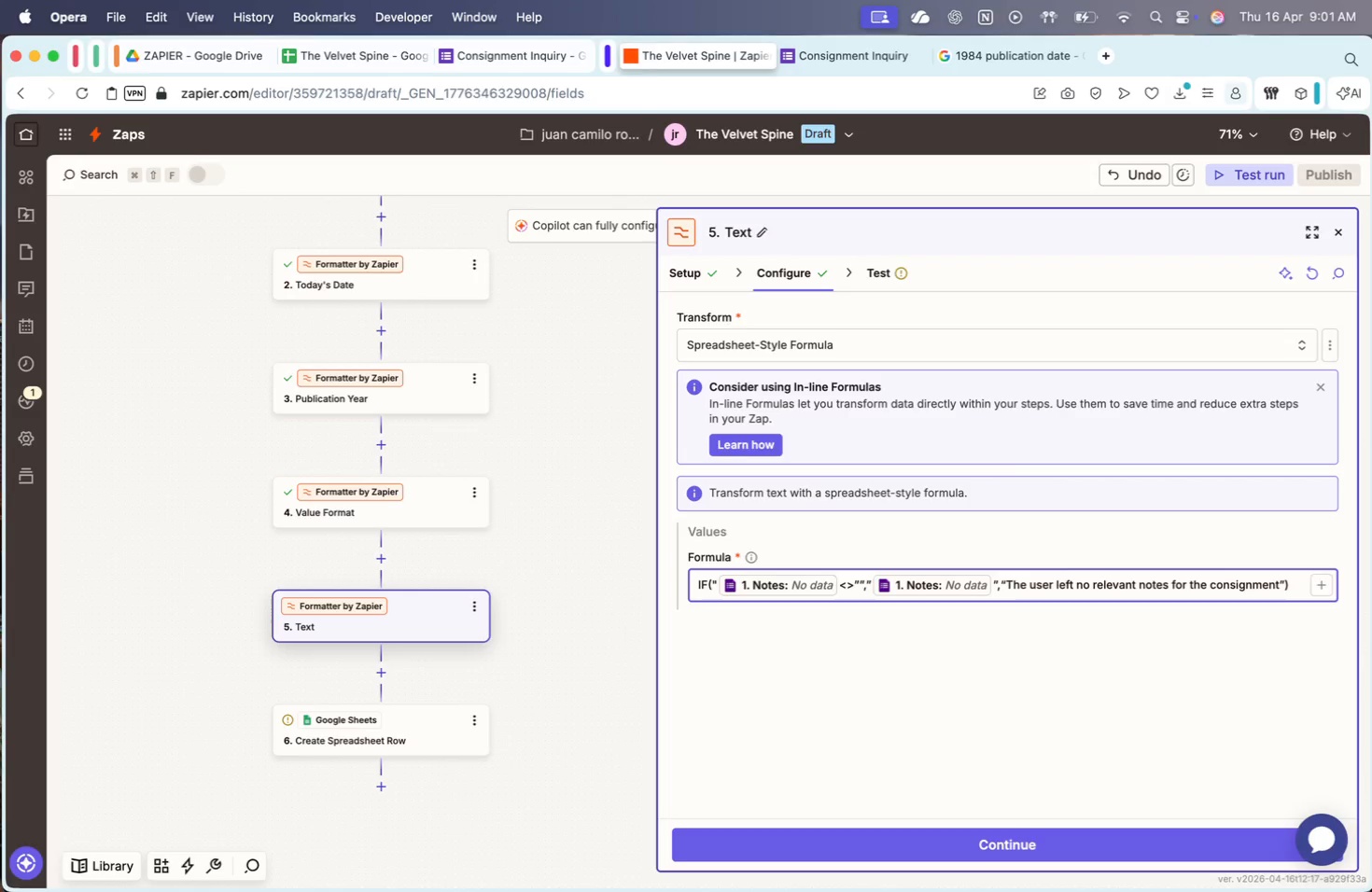 
key(Meta+CommandLeft)
 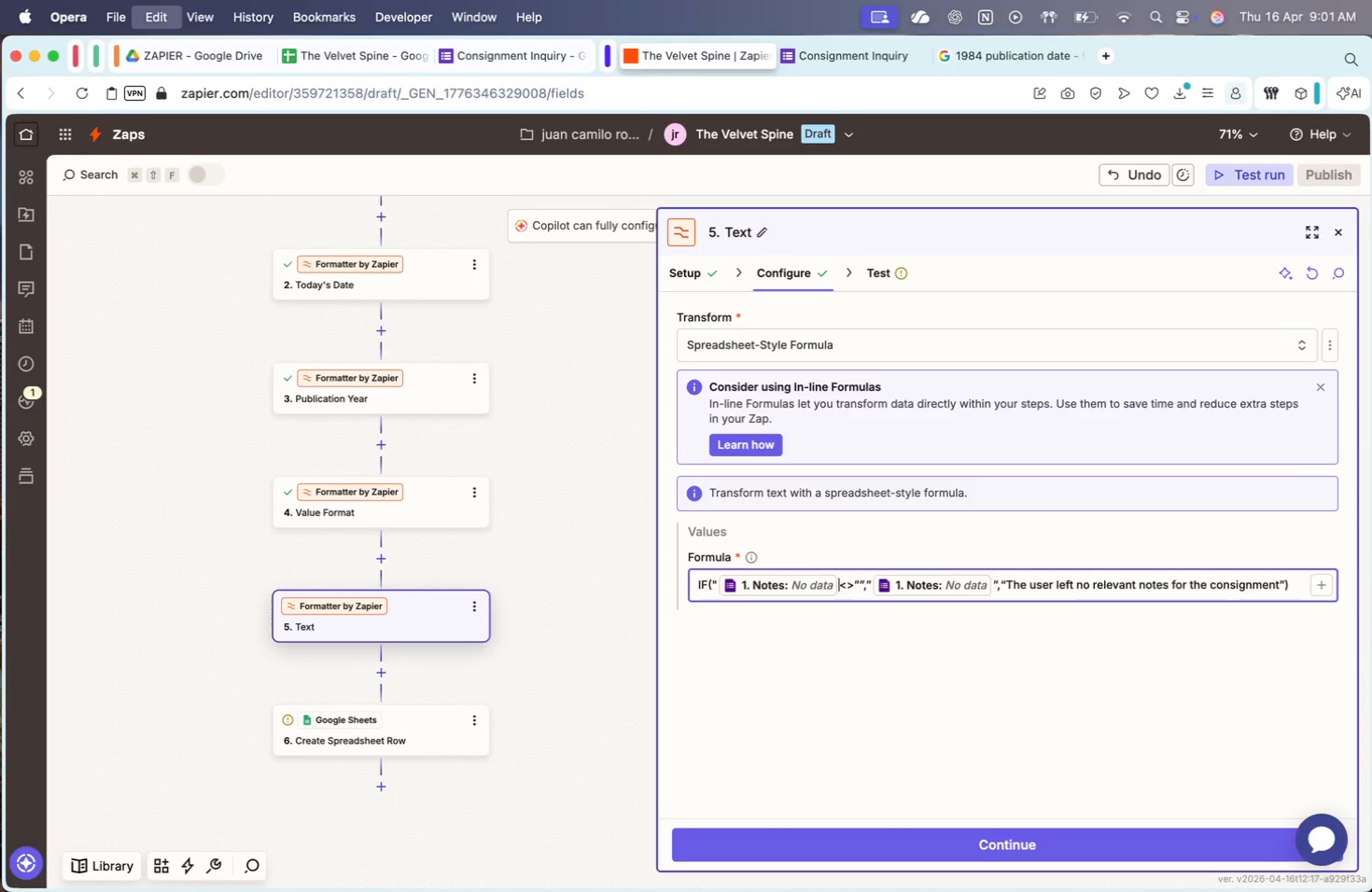 
key(Meta+V)
 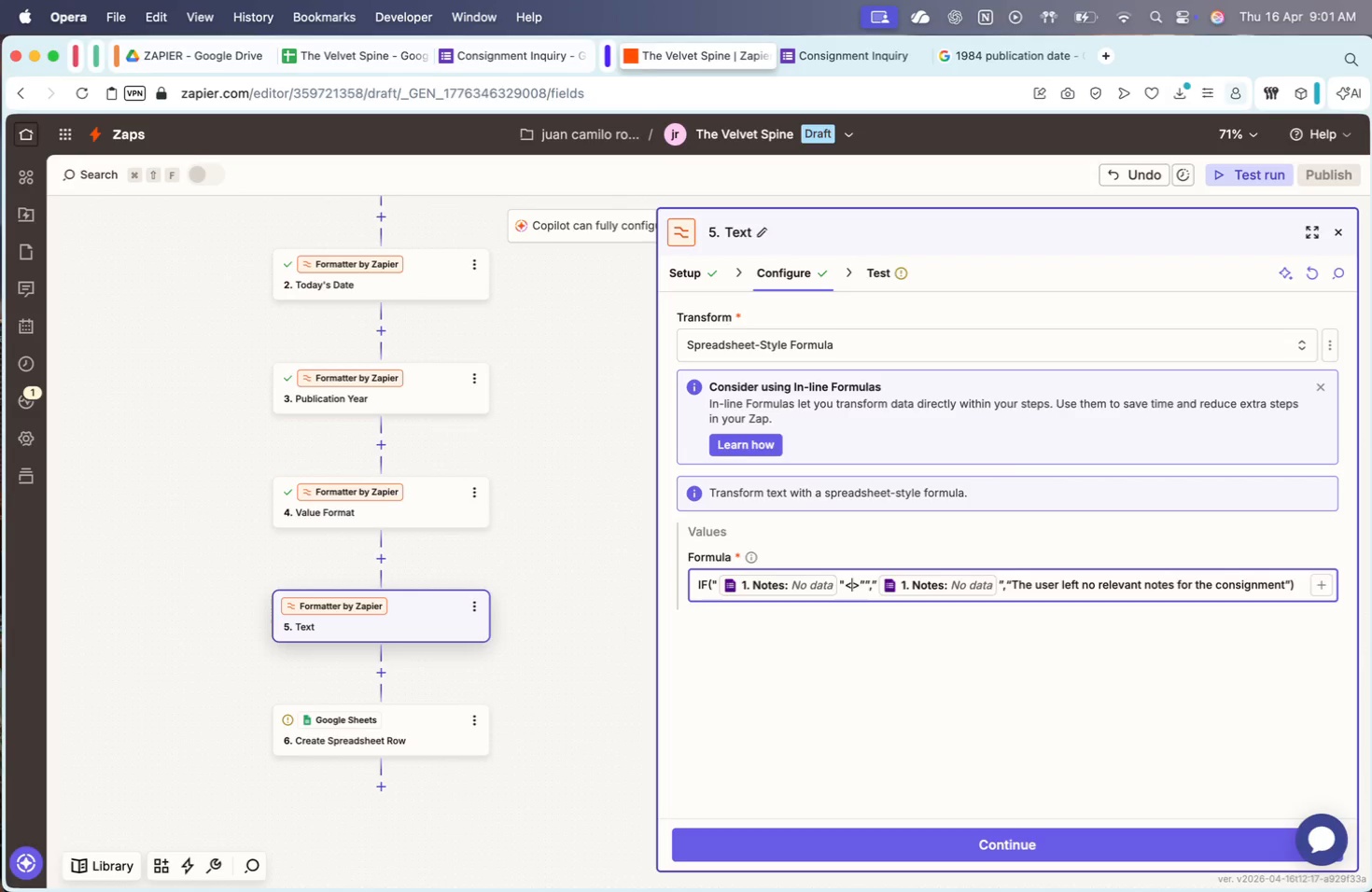 
key(ArrowRight)
 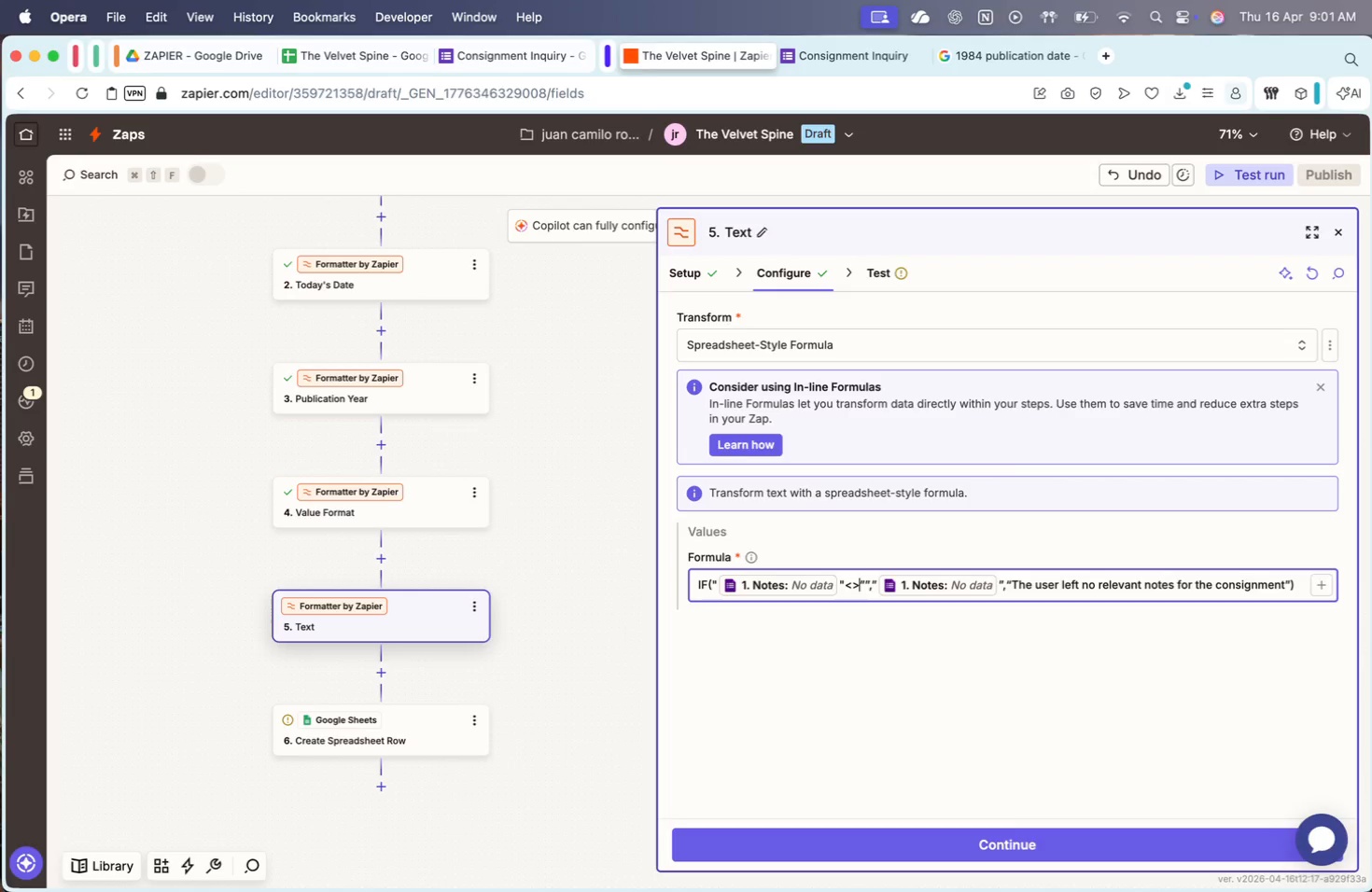 
key(ArrowRight)
 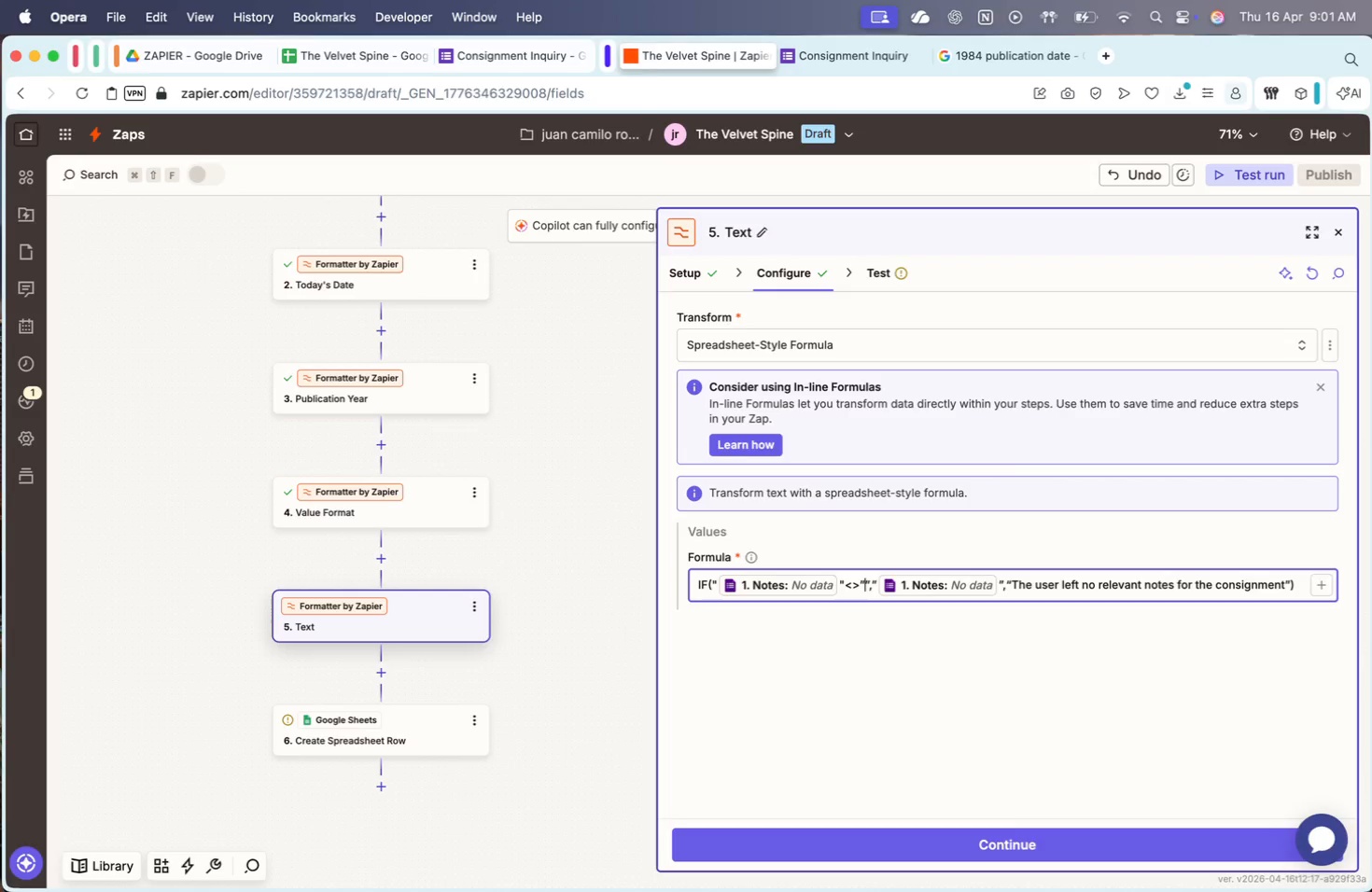 
key(ArrowRight)
 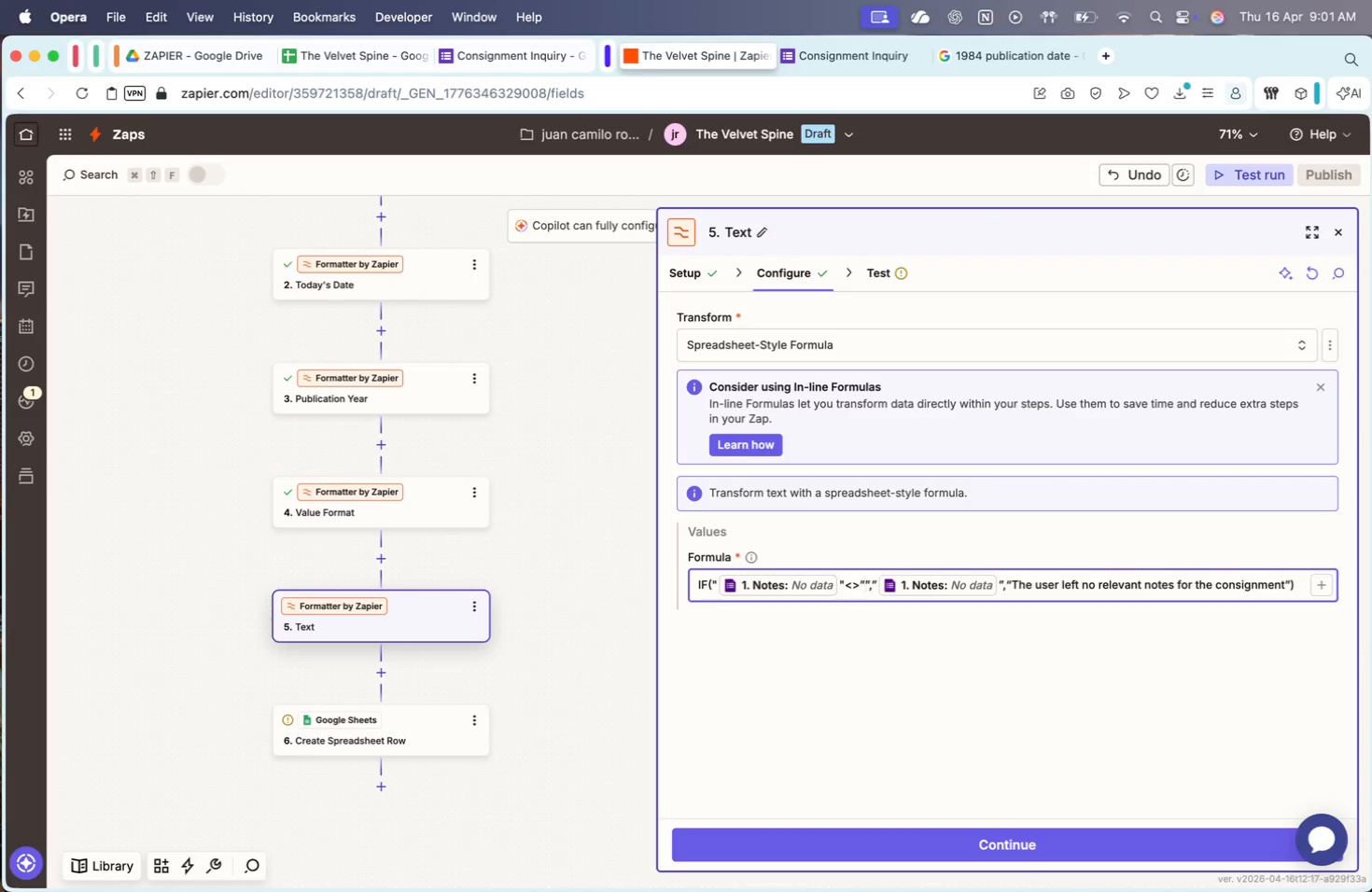 
key(ArrowRight)
 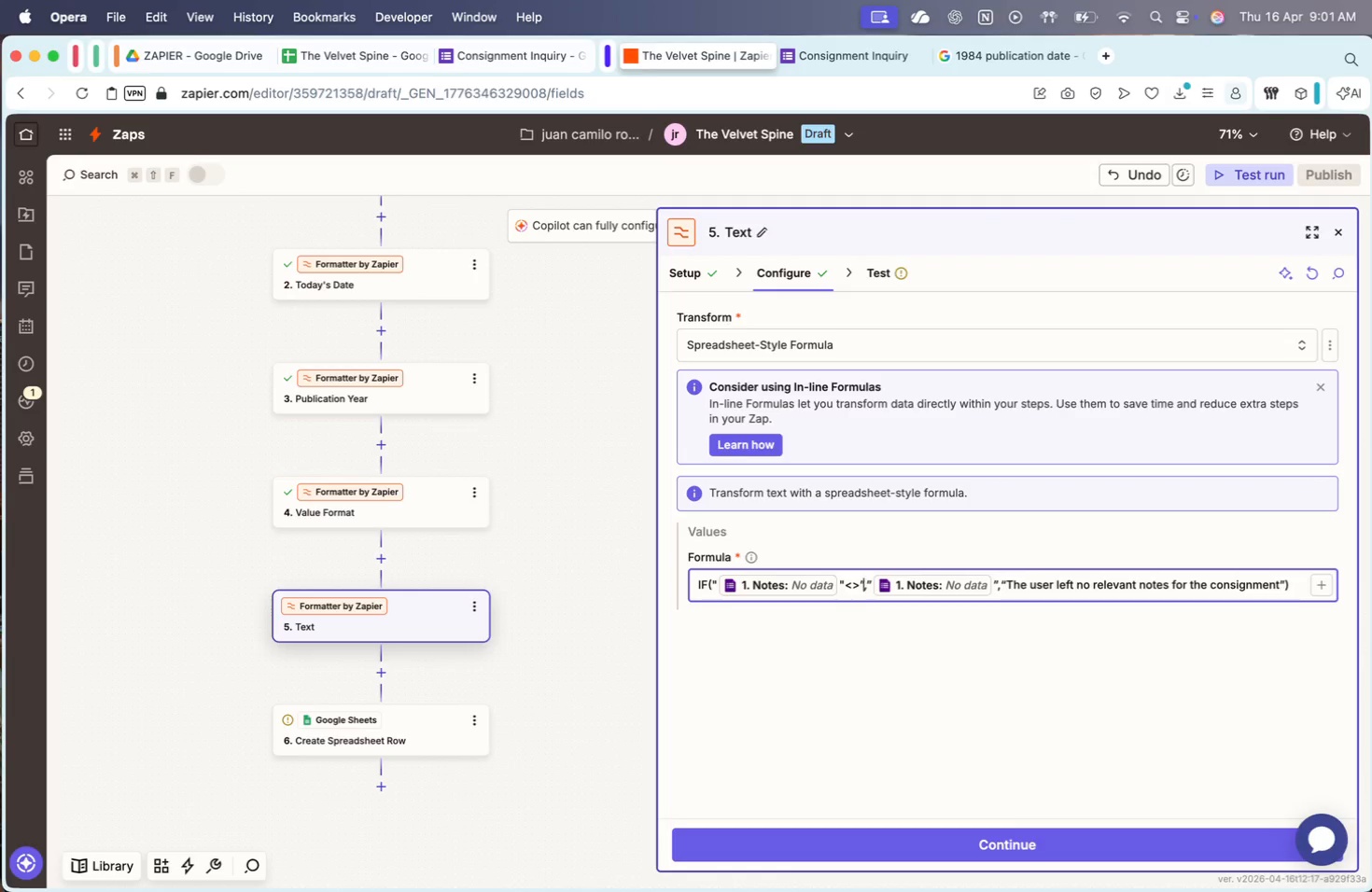 
key(Backspace)
 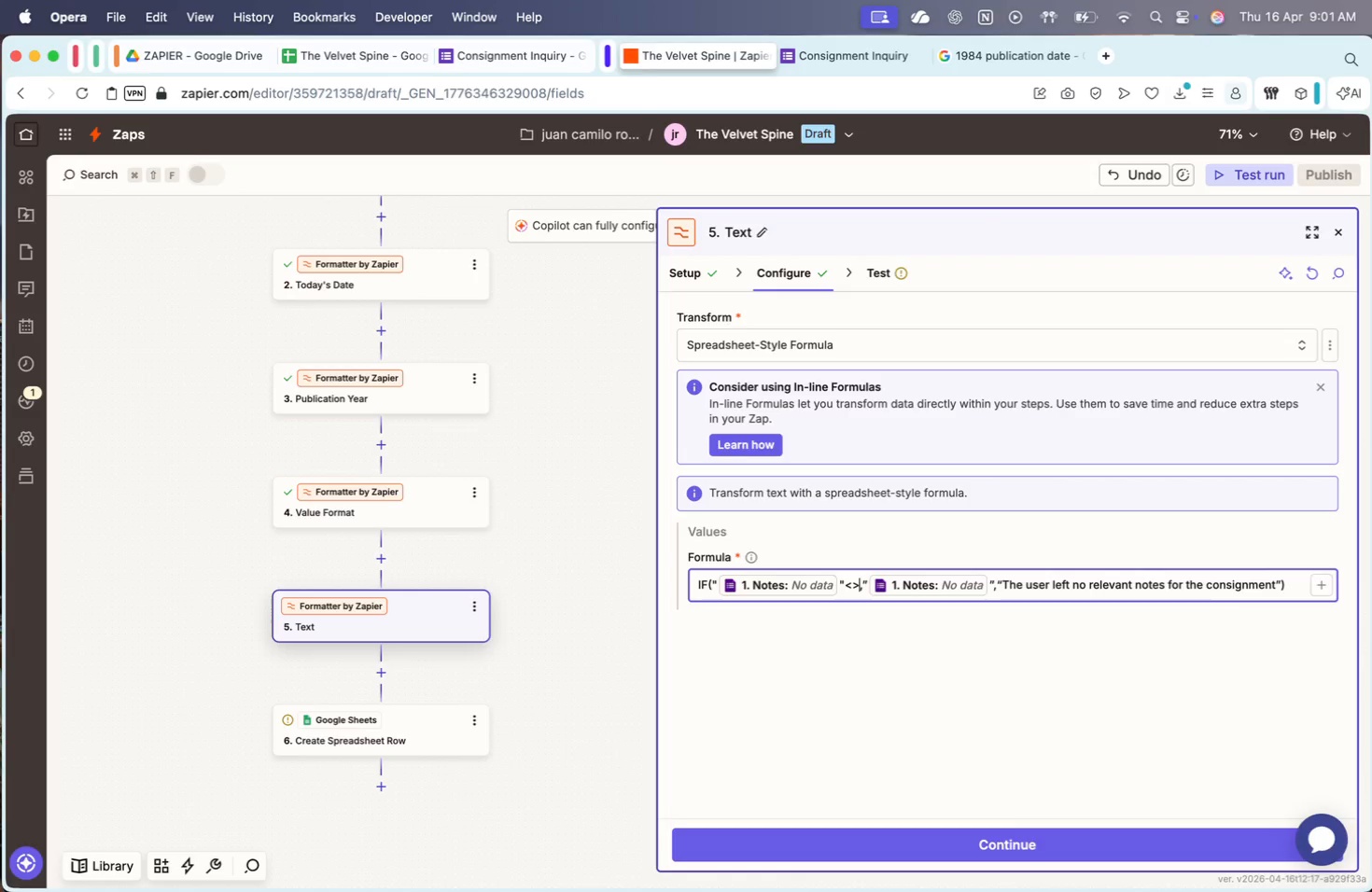 
key(Backspace)
 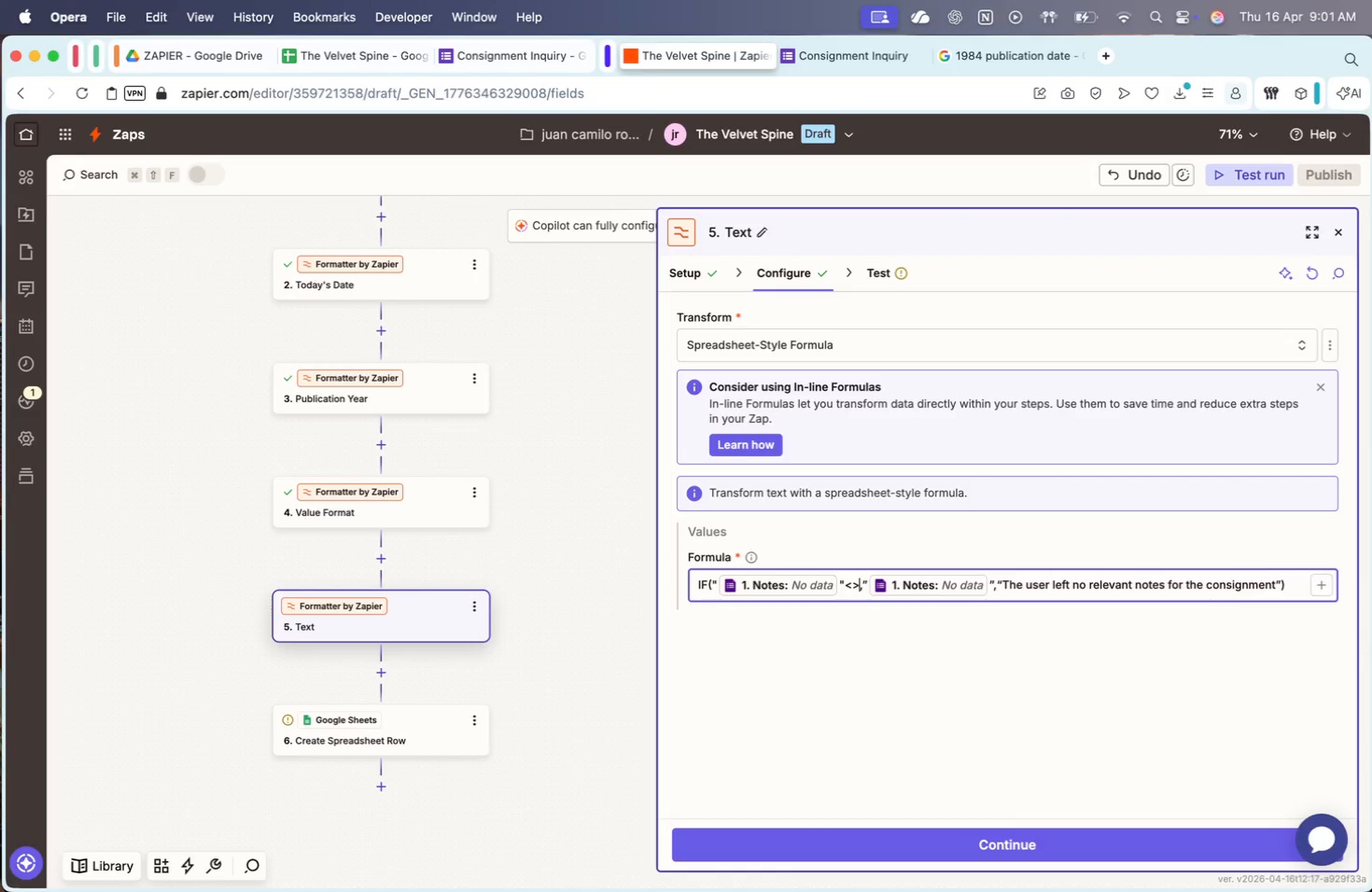 
key(Meta+V)
 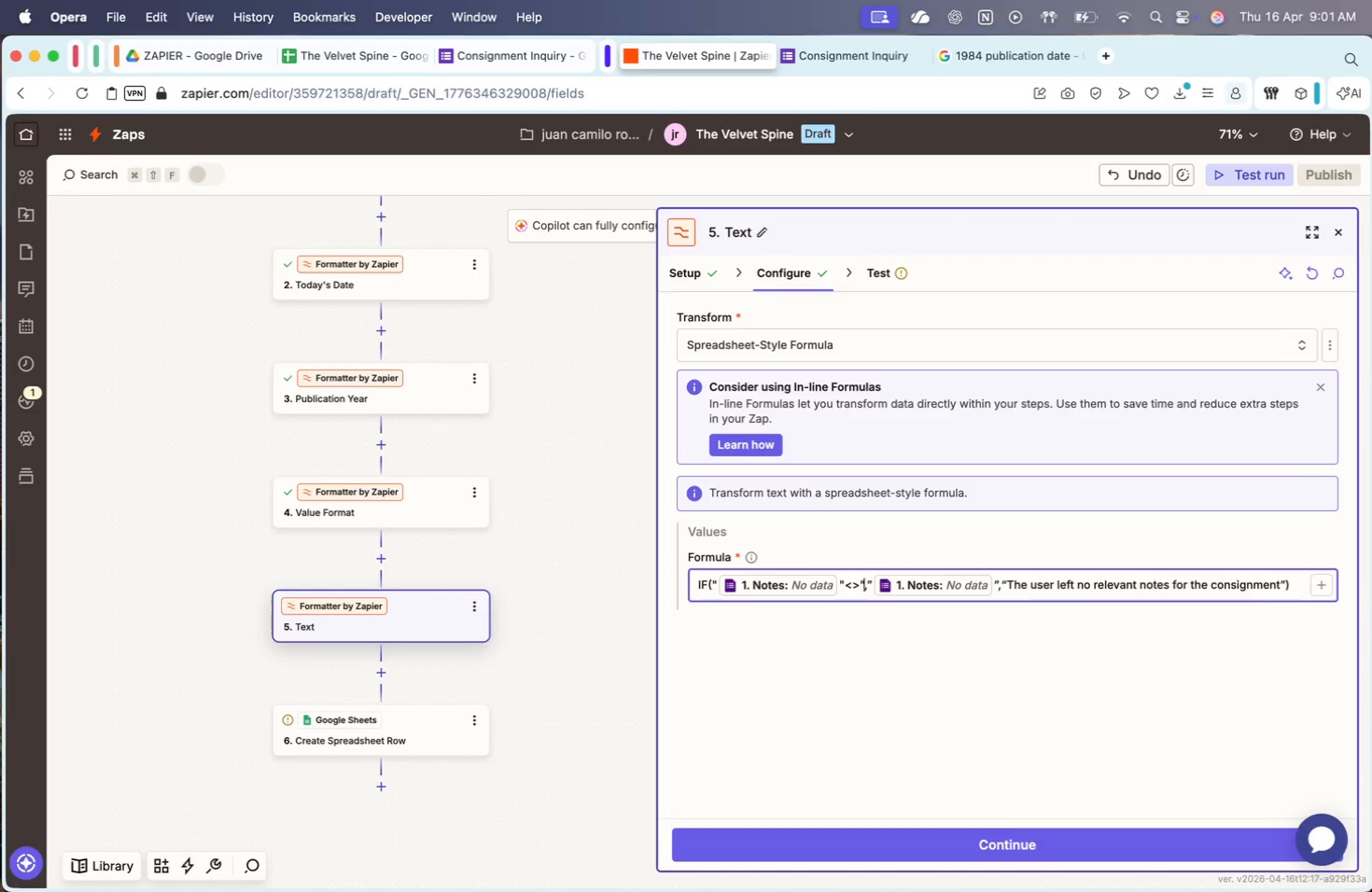 
key(Meta+V)
 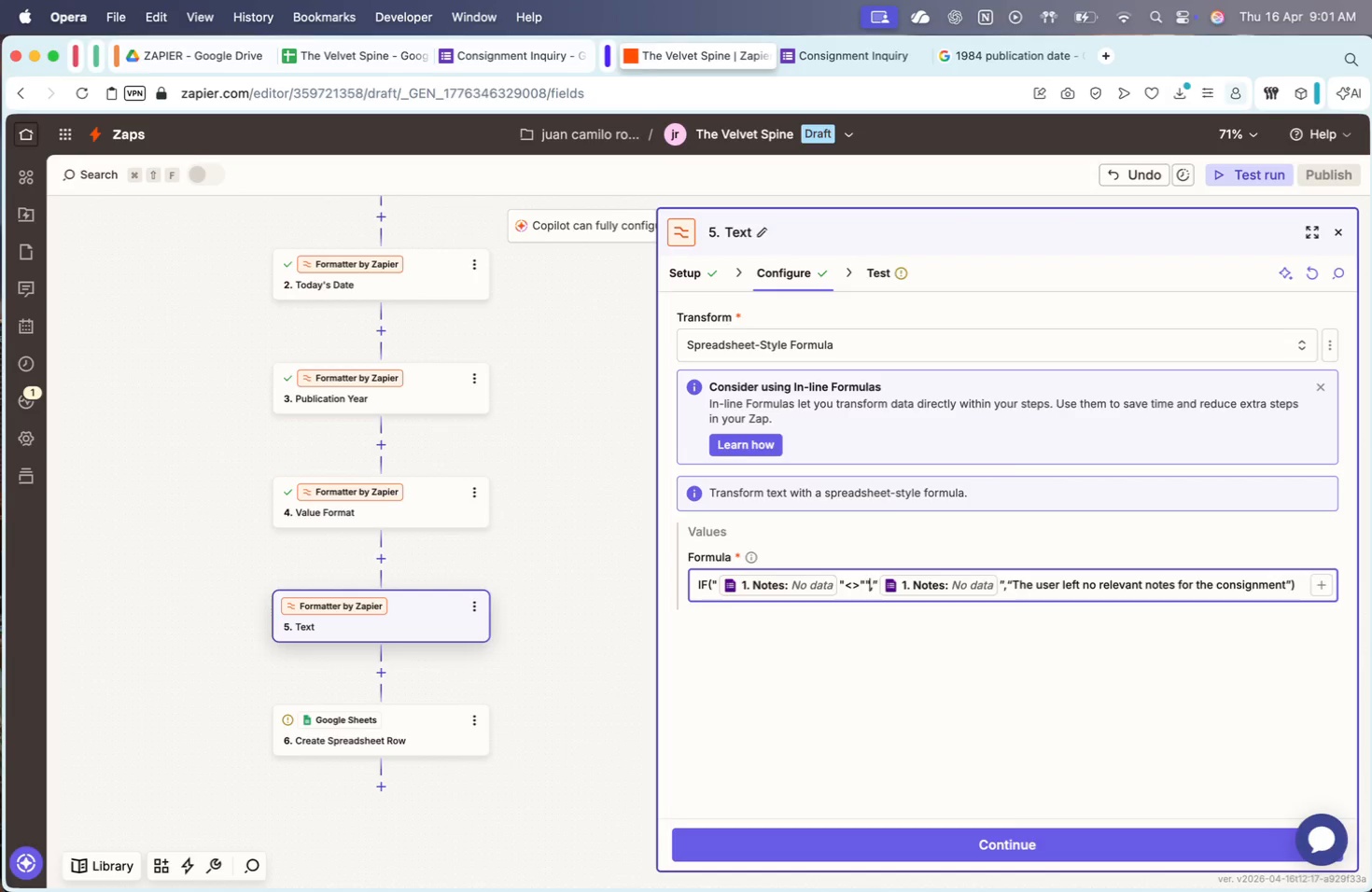 
key(ArrowRight)
 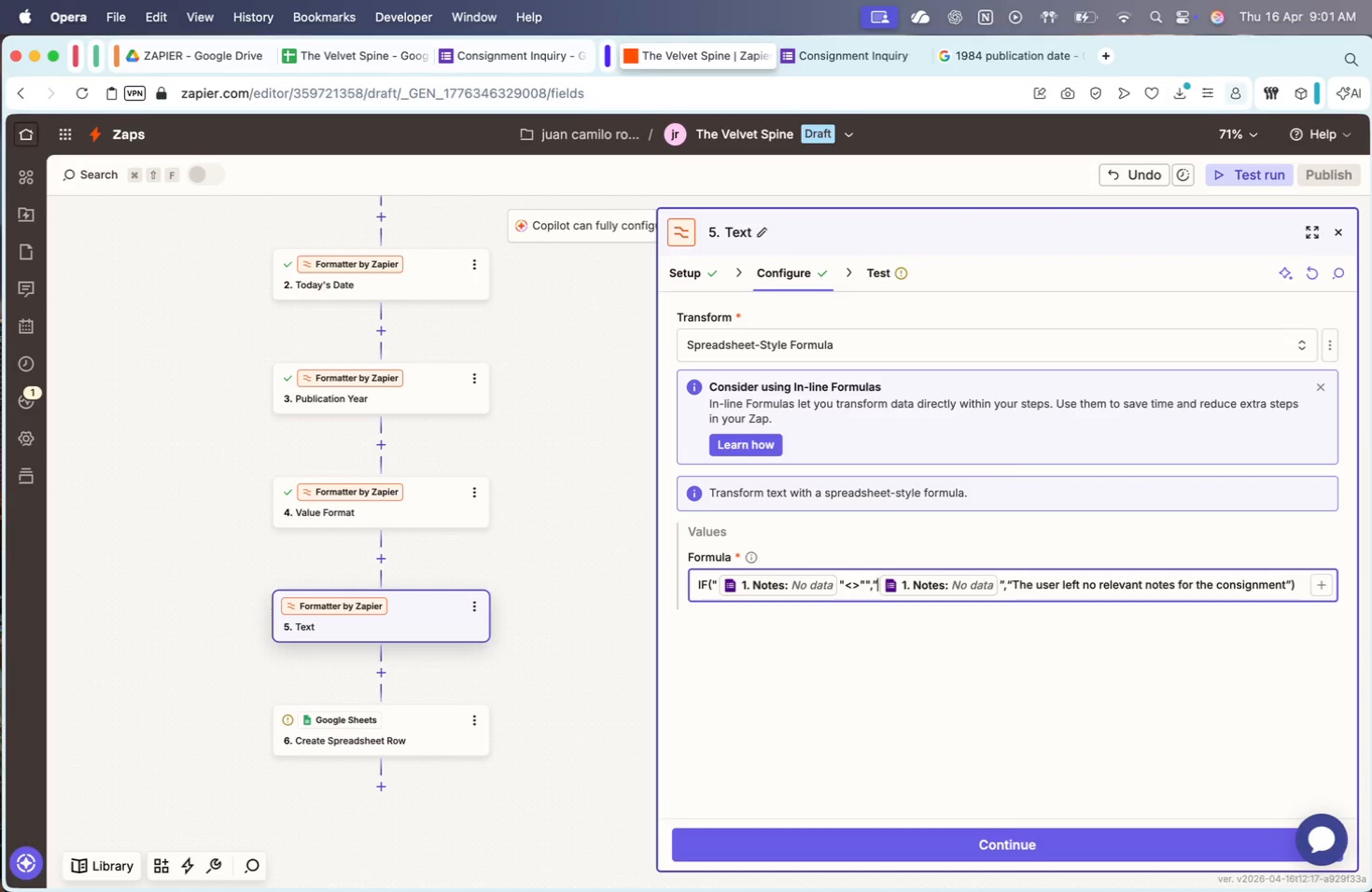 
key(ArrowRight)
 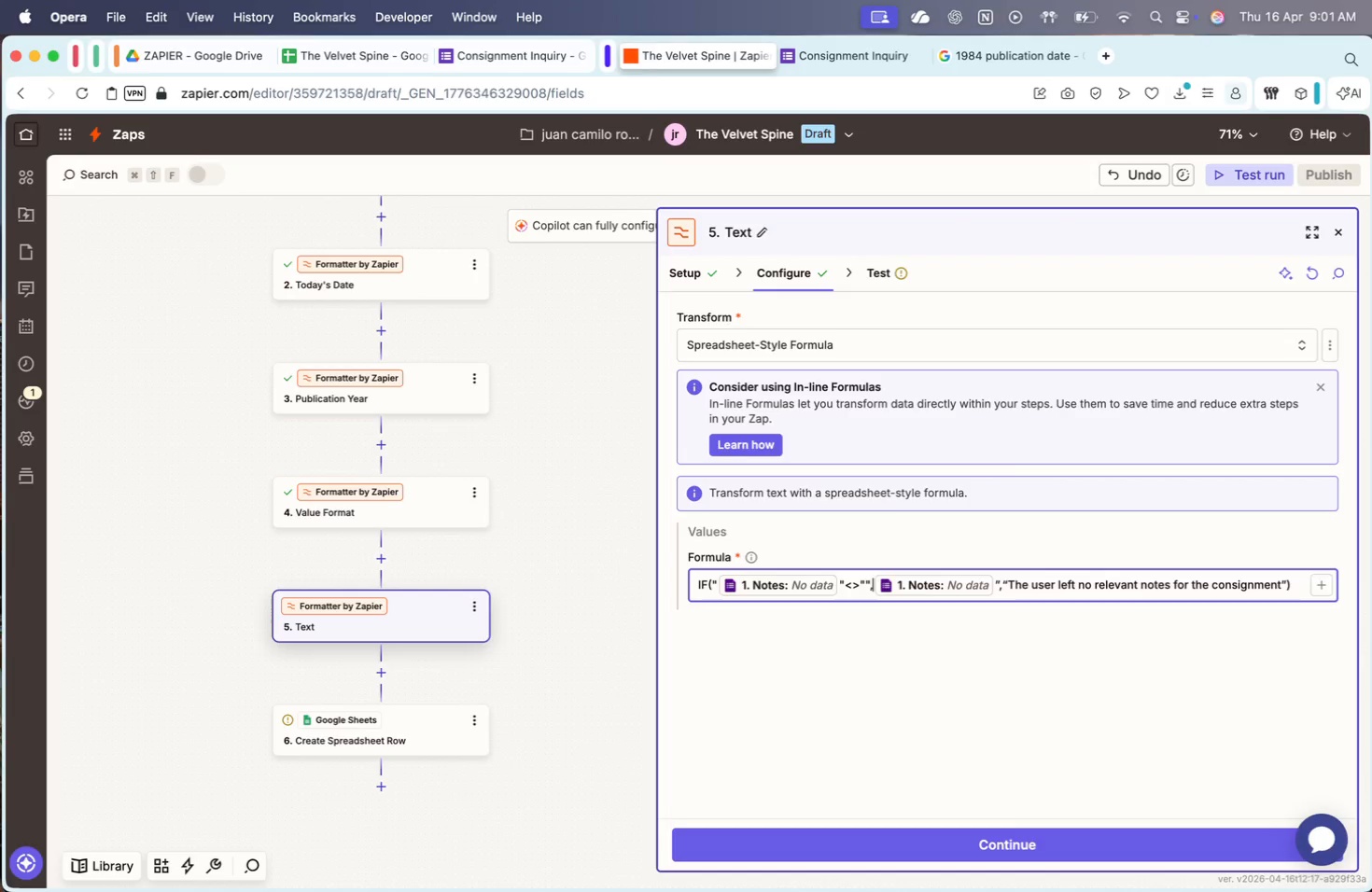 
key(Backspace)
 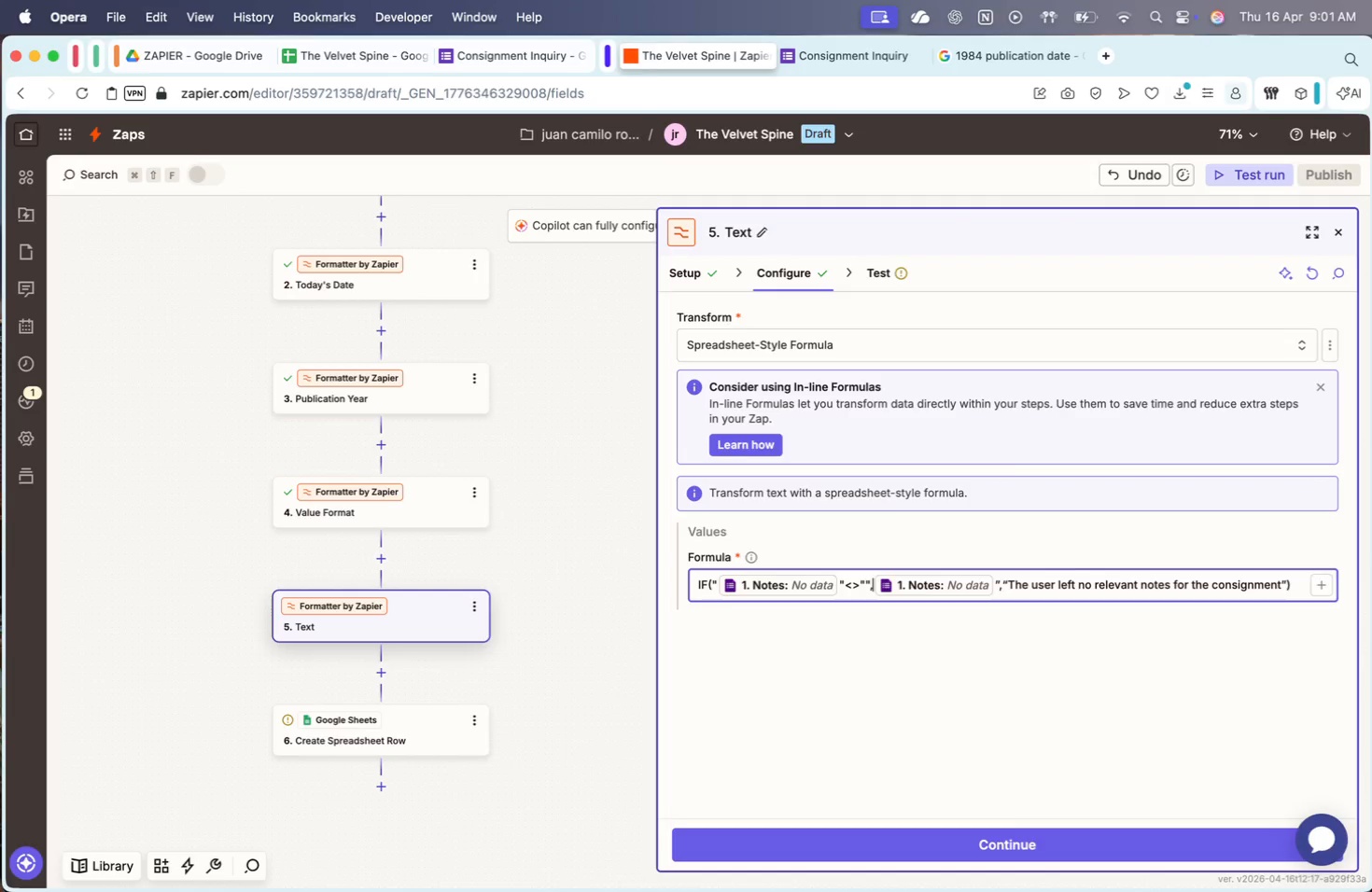 
key(Meta+CommandLeft)
 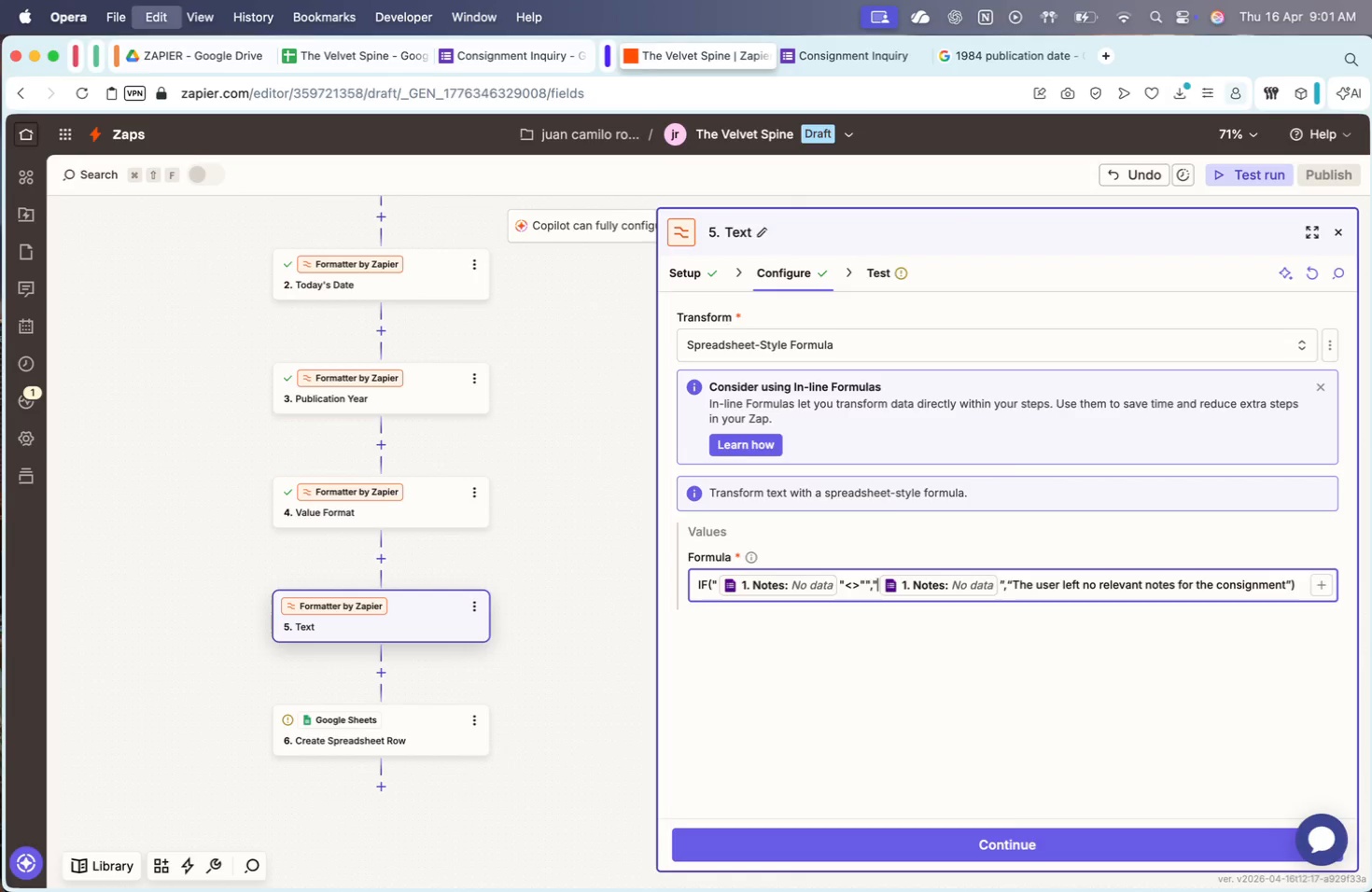 
key(Meta+V)
 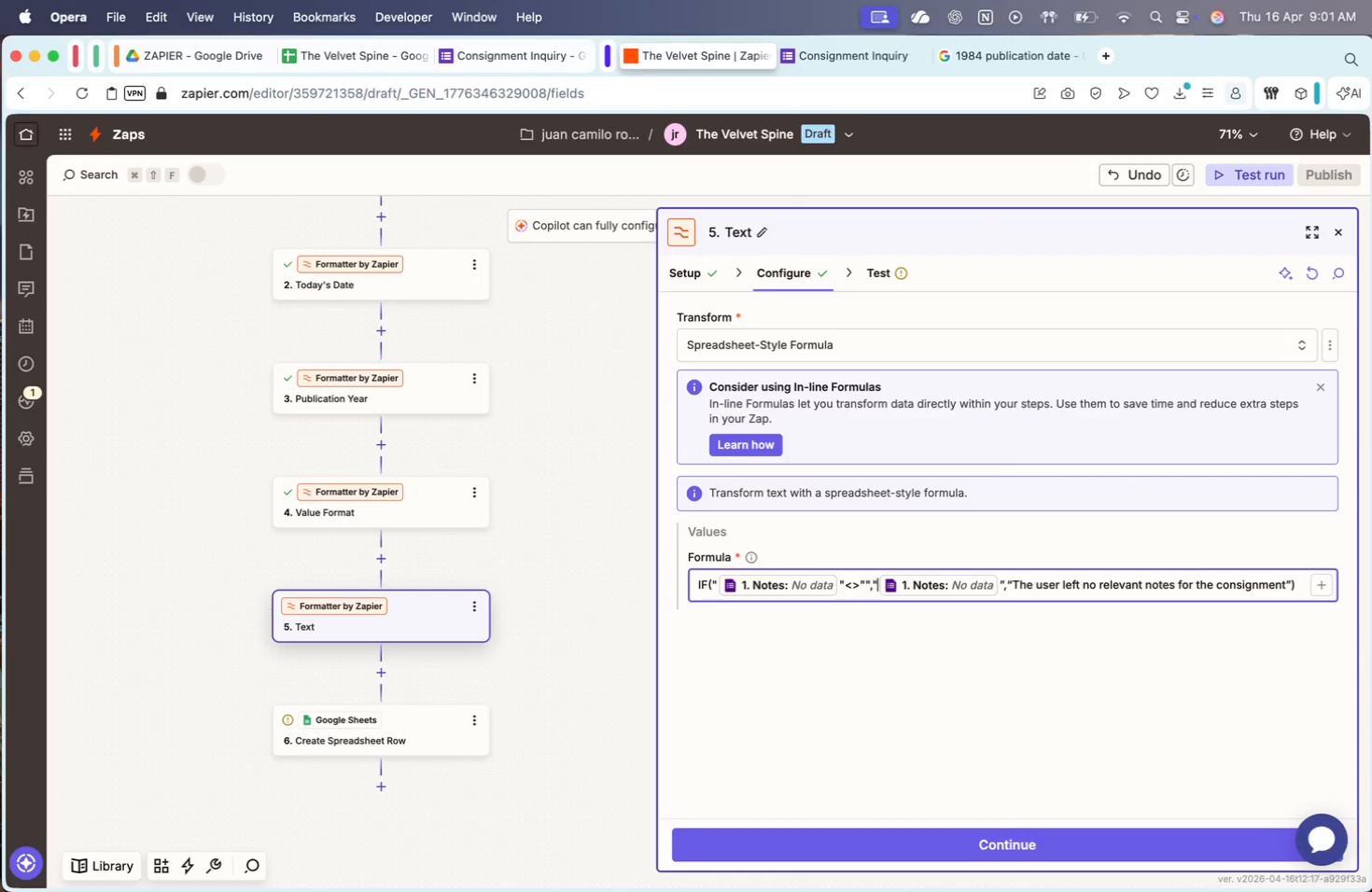 
key(Meta+ArrowRight)
 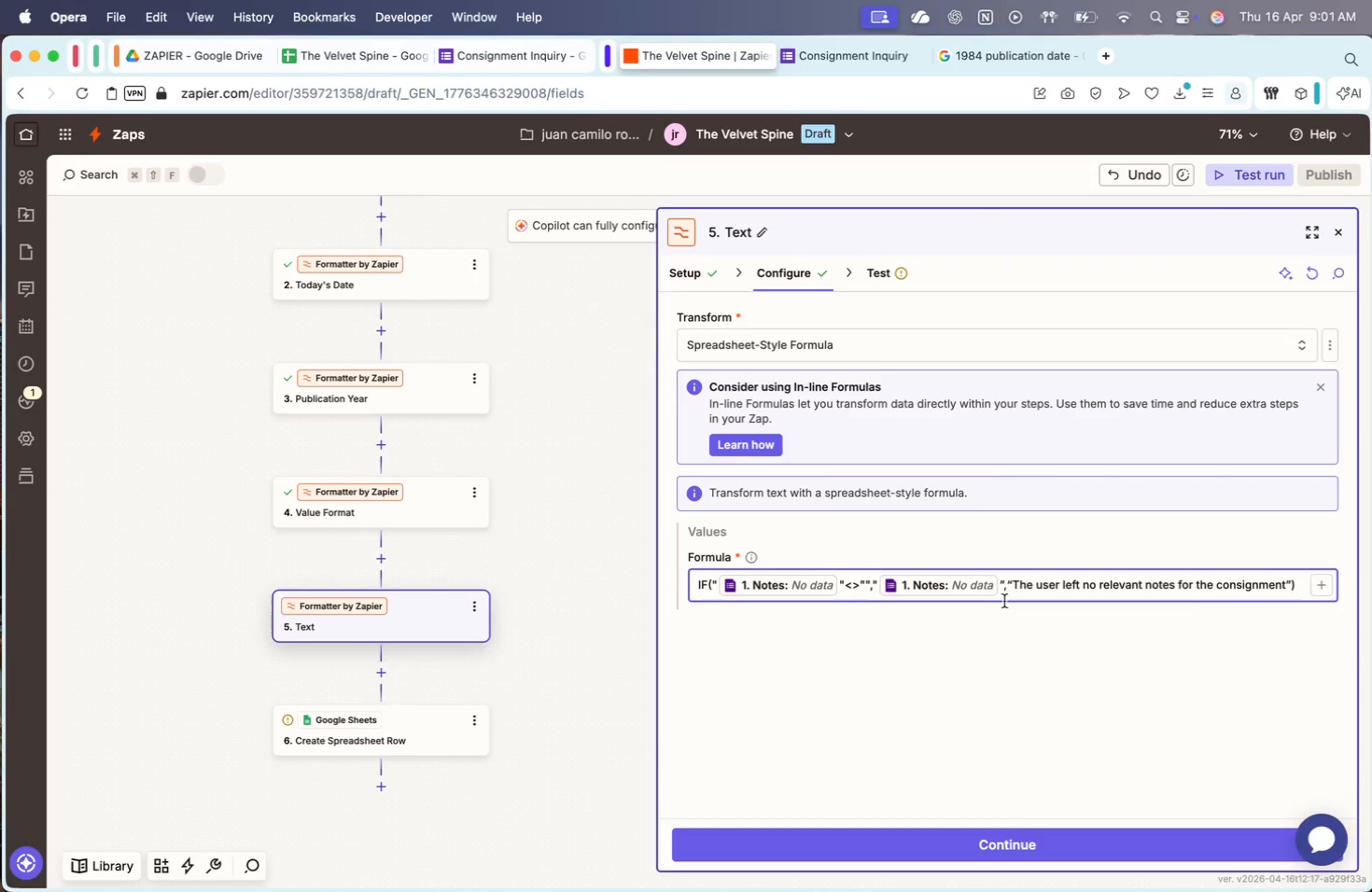 
left_click([1004, 586])
 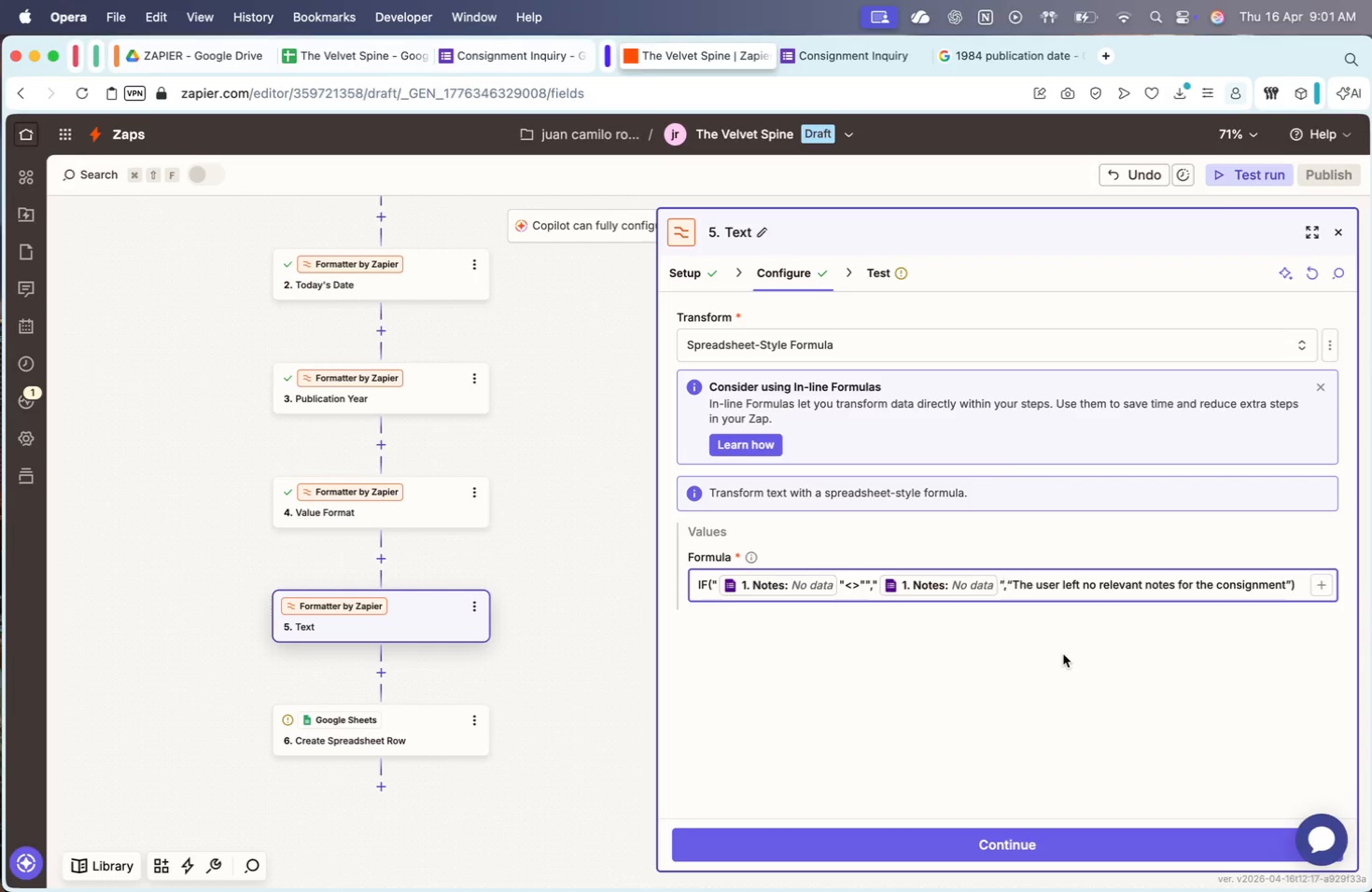 
key(Backspace)
 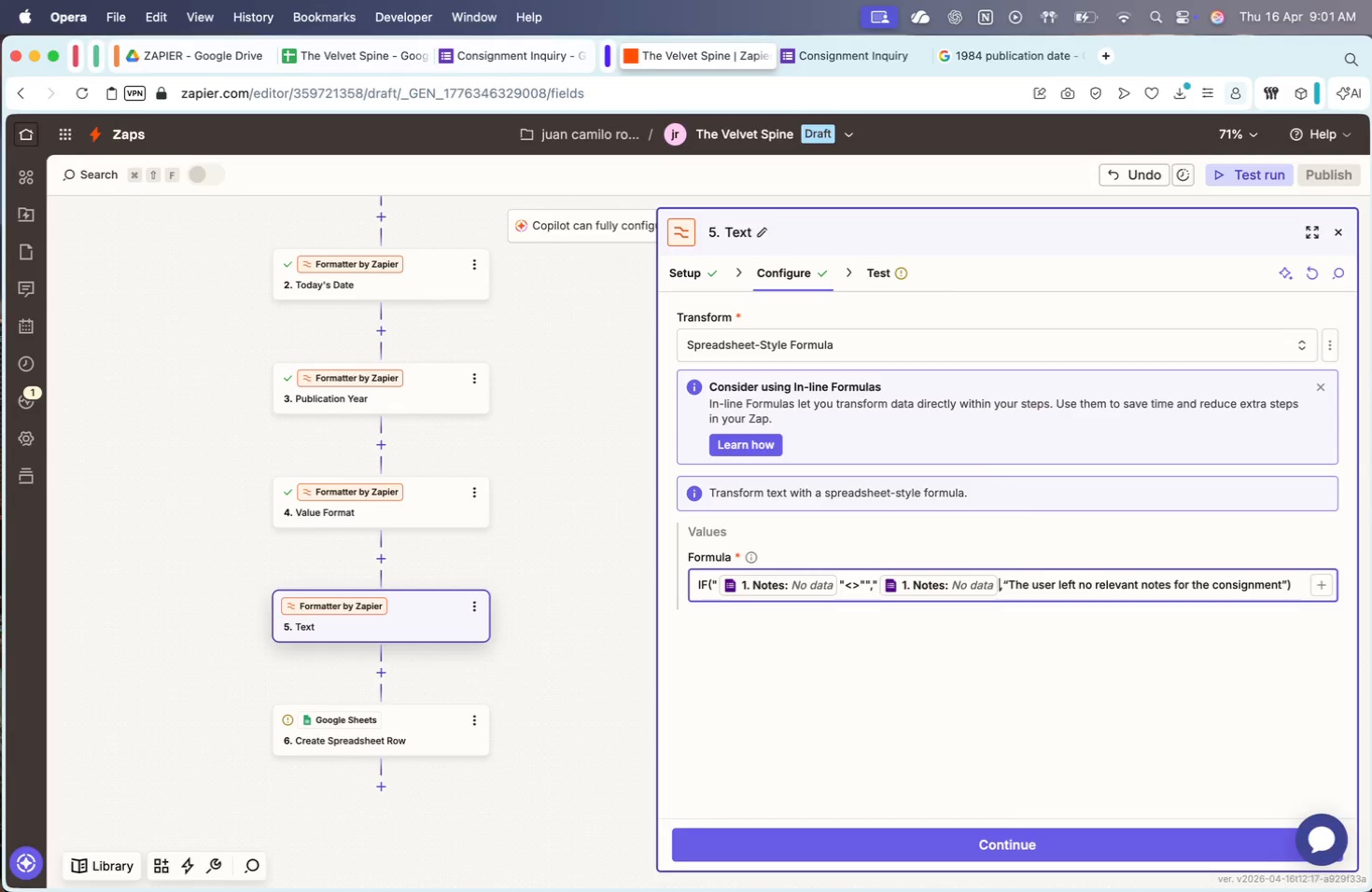 
key(Meta+CommandLeft)
 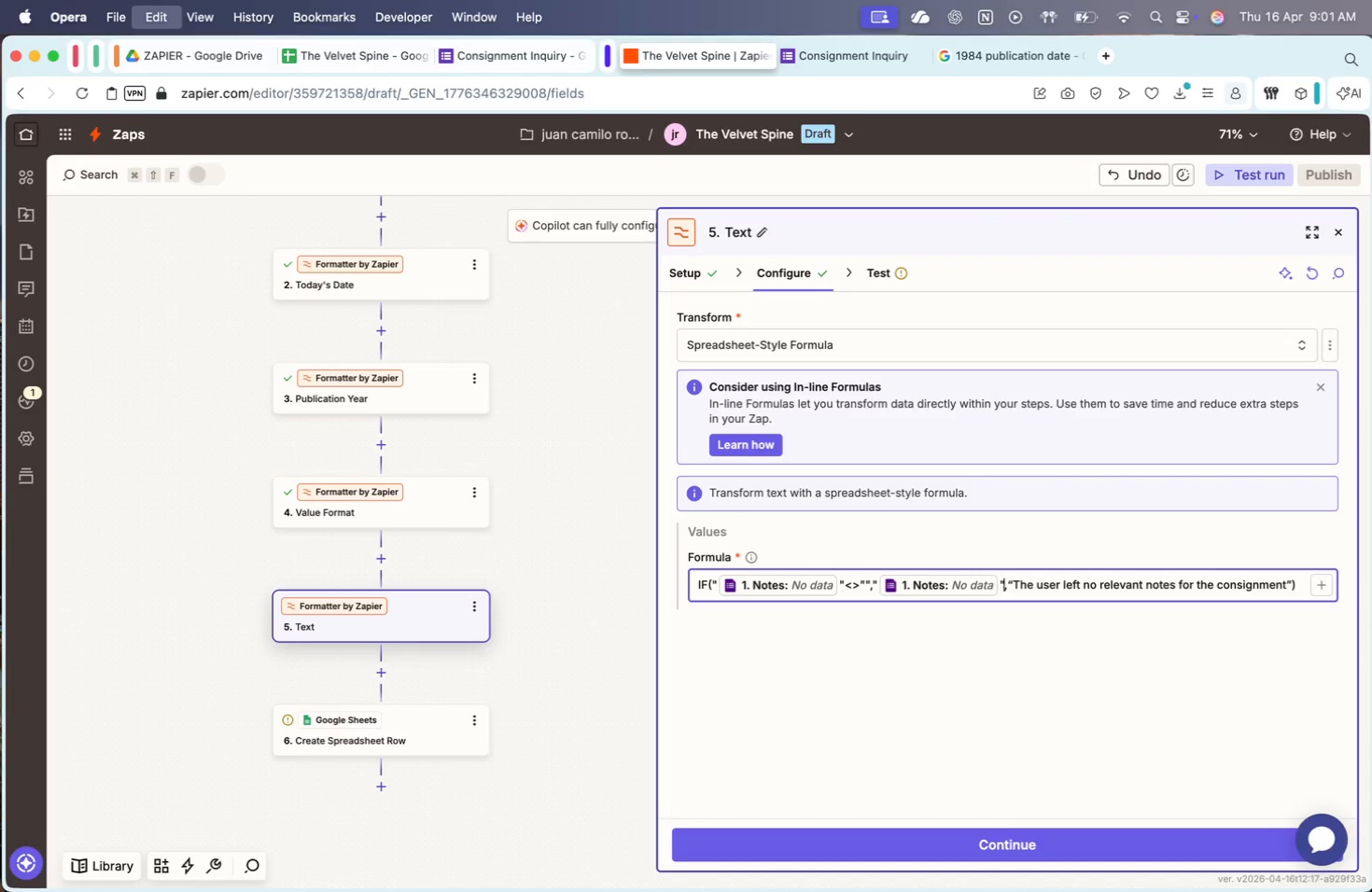 
key(Meta+V)
 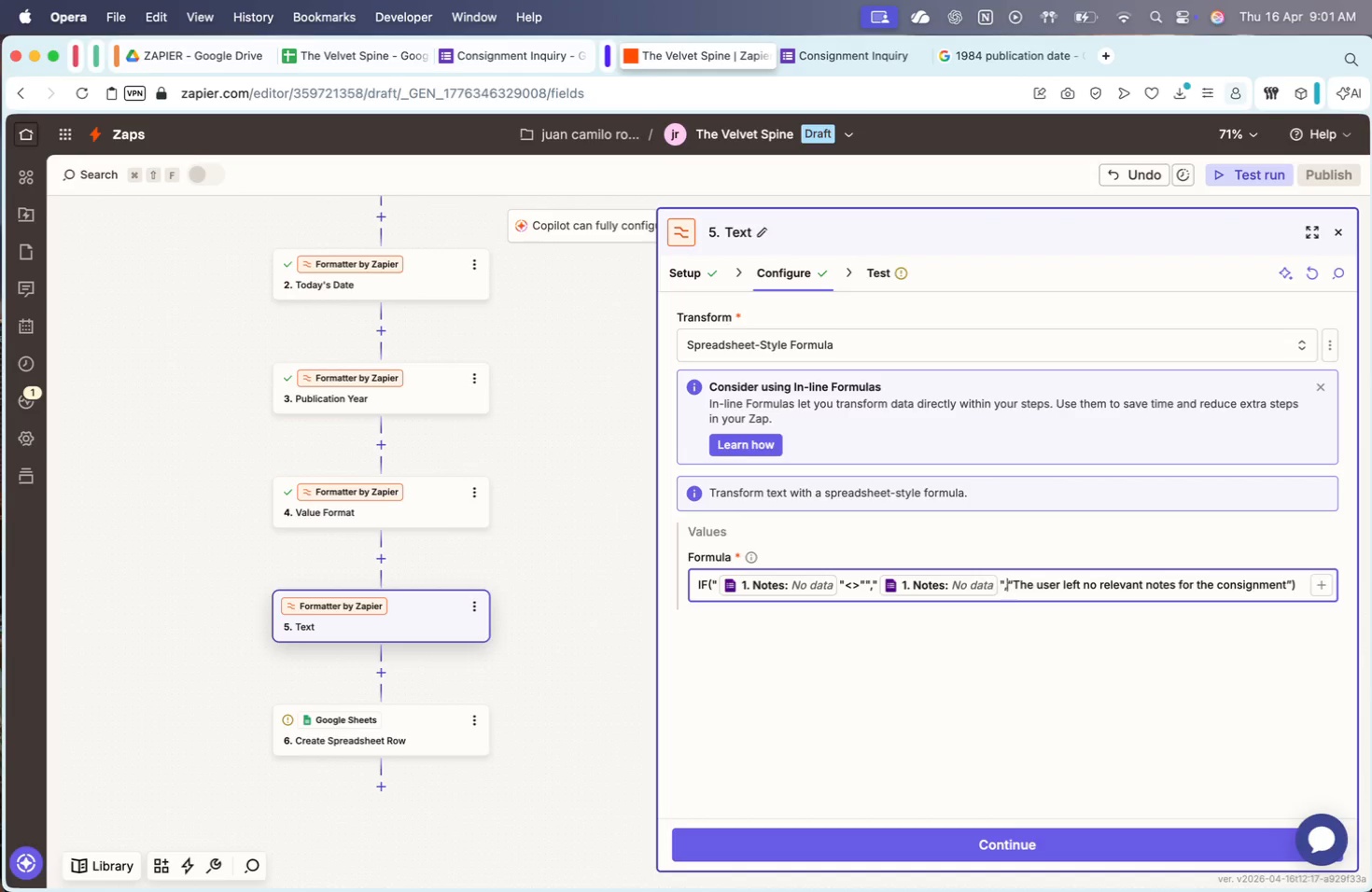 
key(ArrowRight)
 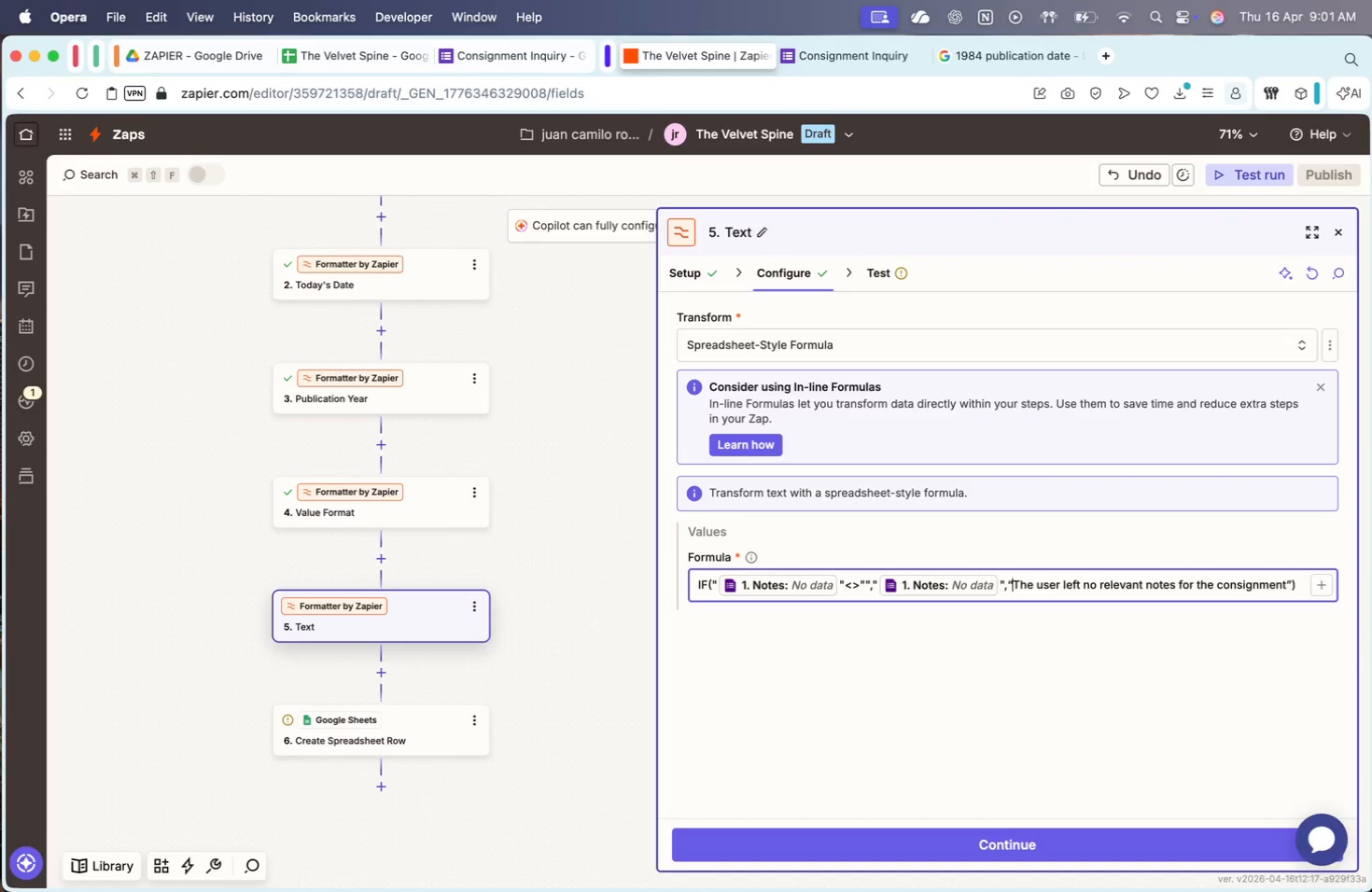 
key(ArrowRight)
 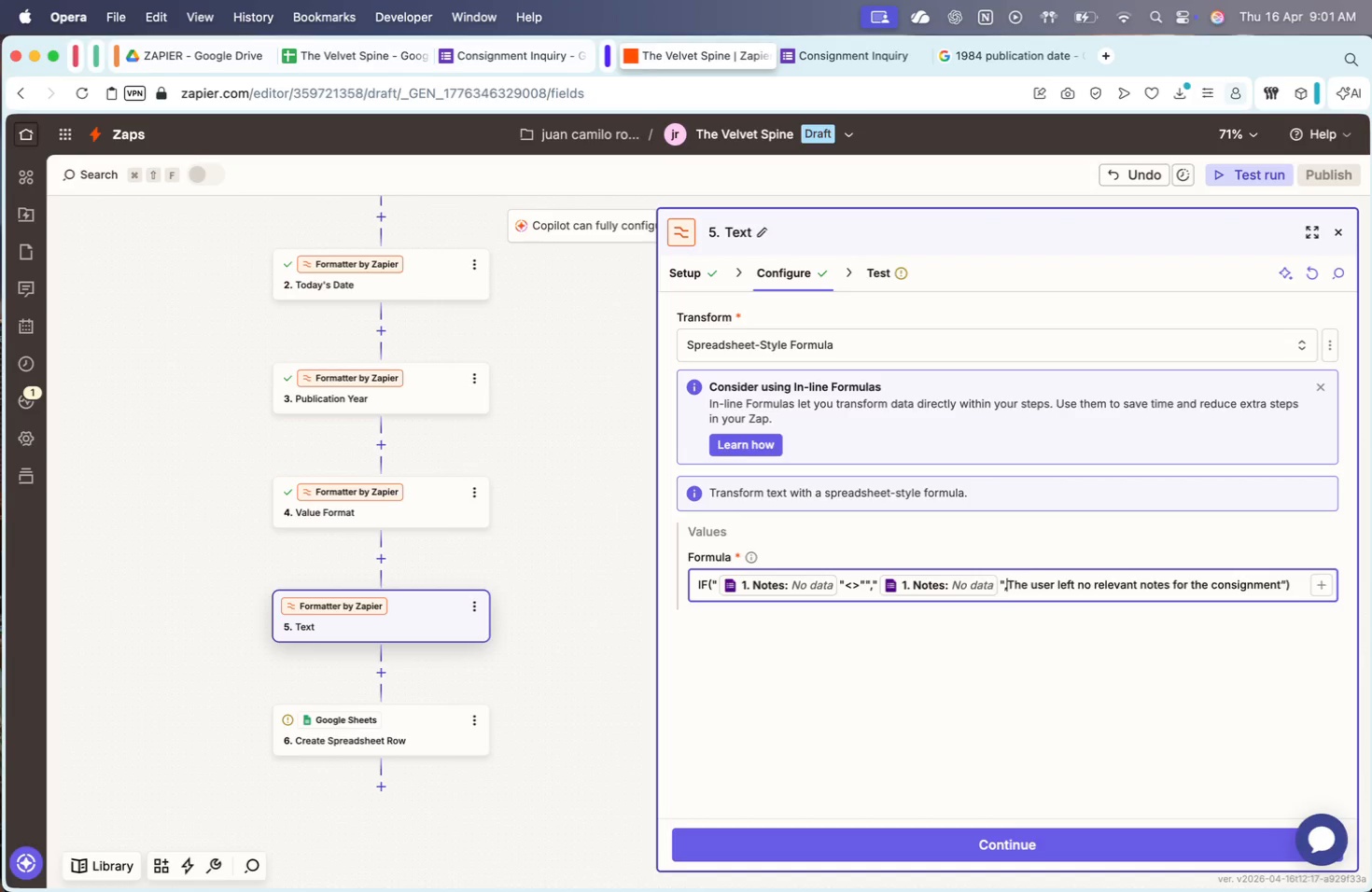 
key(Backspace)
 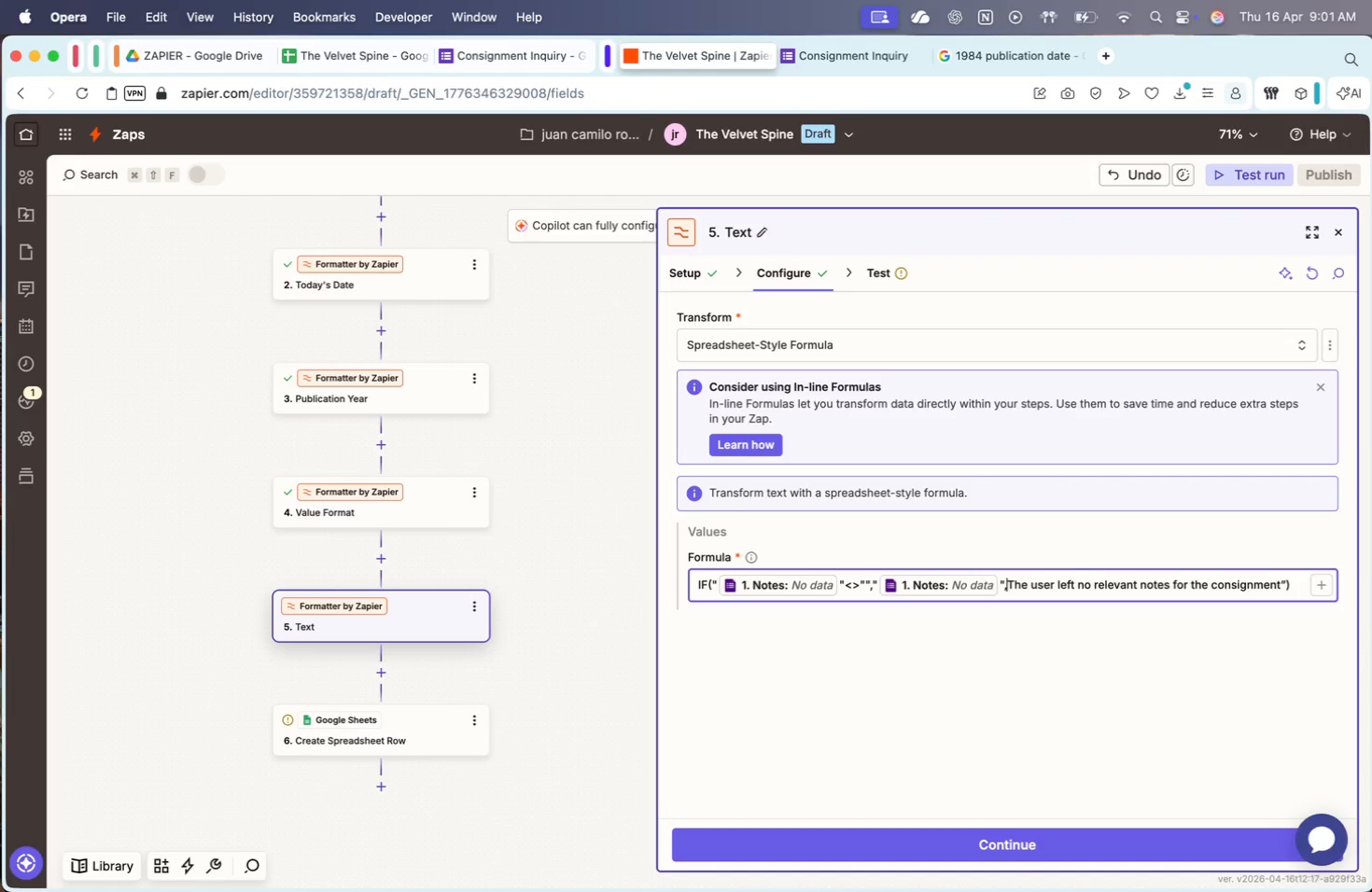 
key(Meta+CommandLeft)
 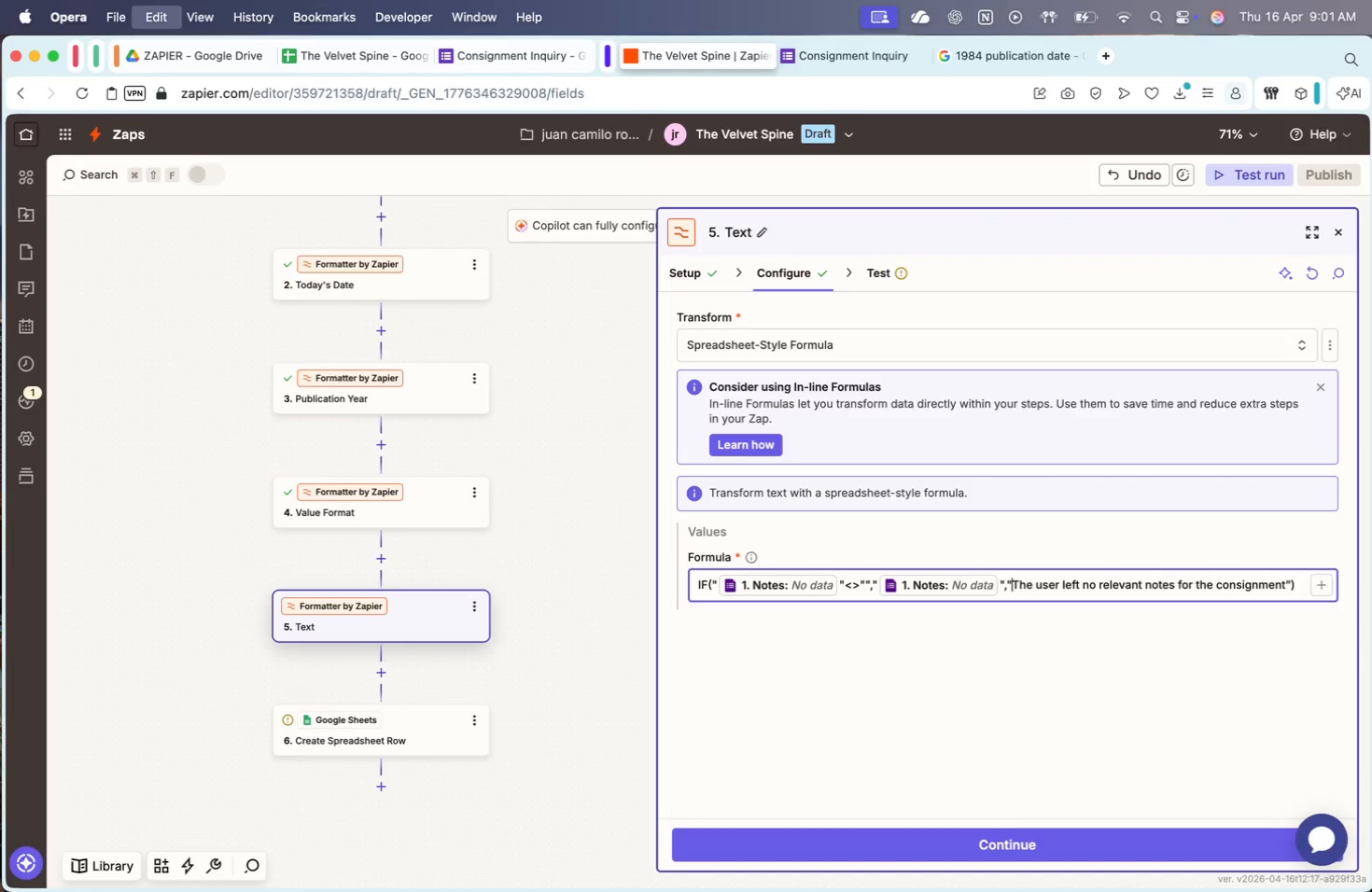 
key(Meta+V)
 